 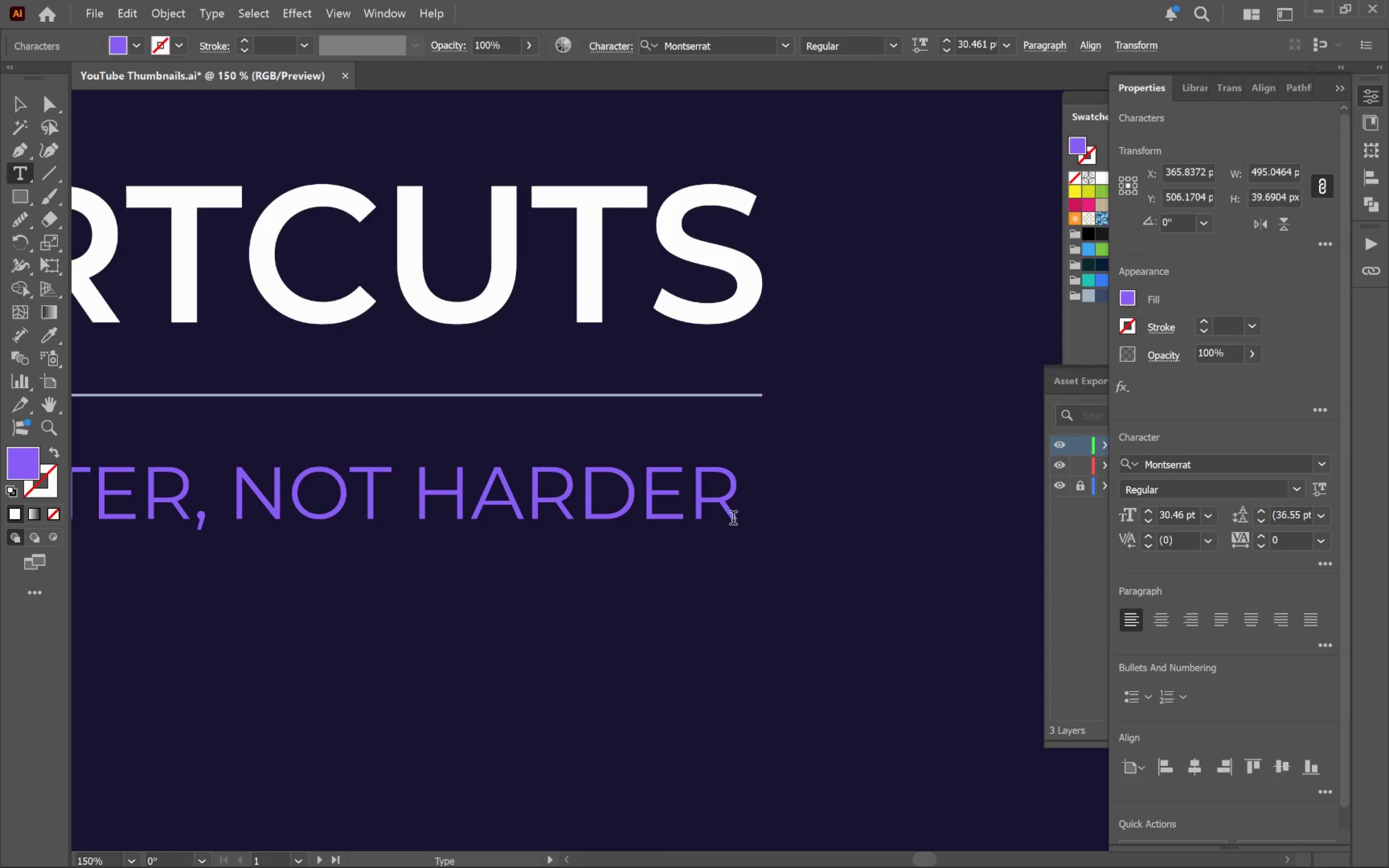 
key(Period)
 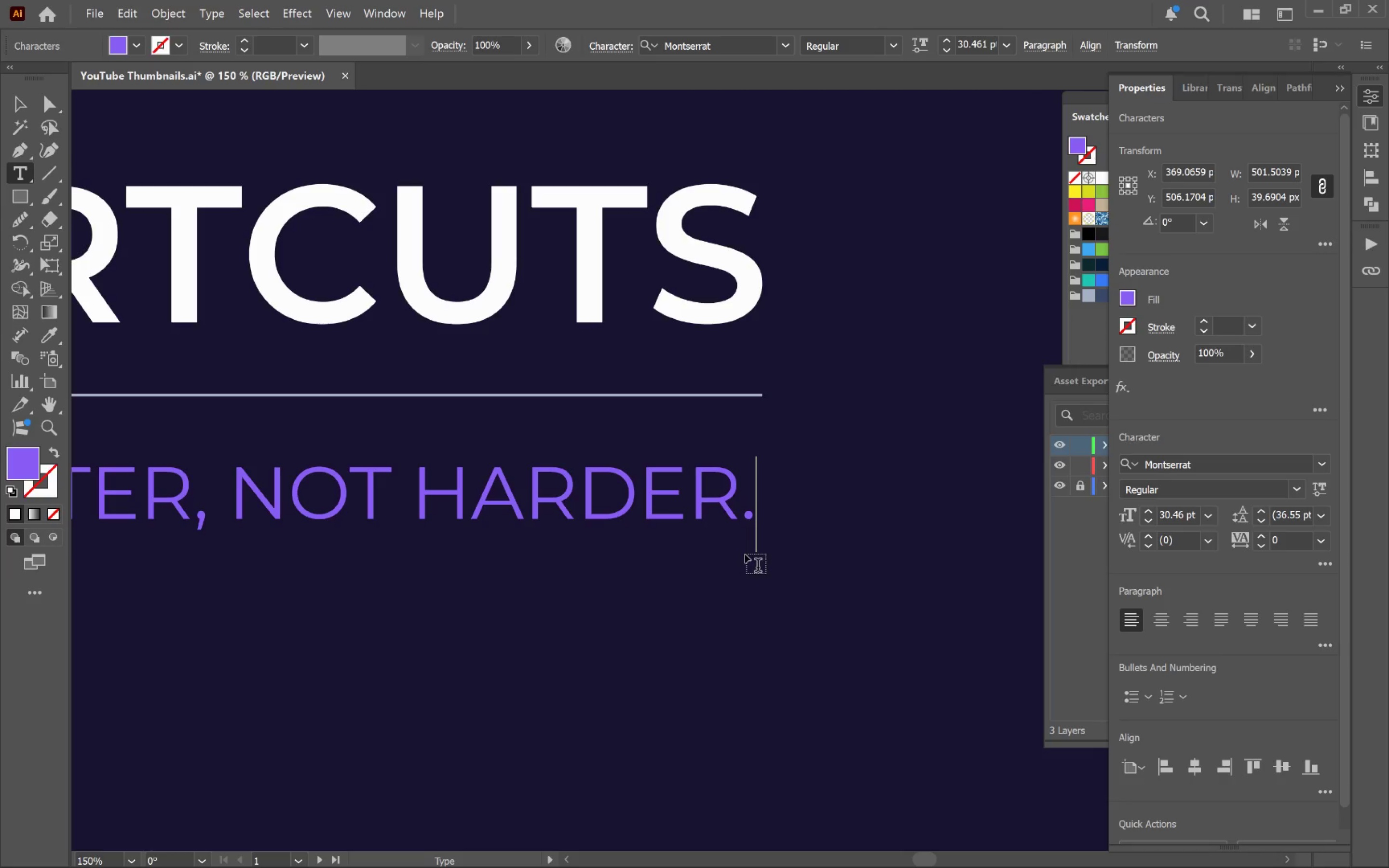 
hold_key(key=ControlLeft, duration=0.42)
left_click([860, 630])
 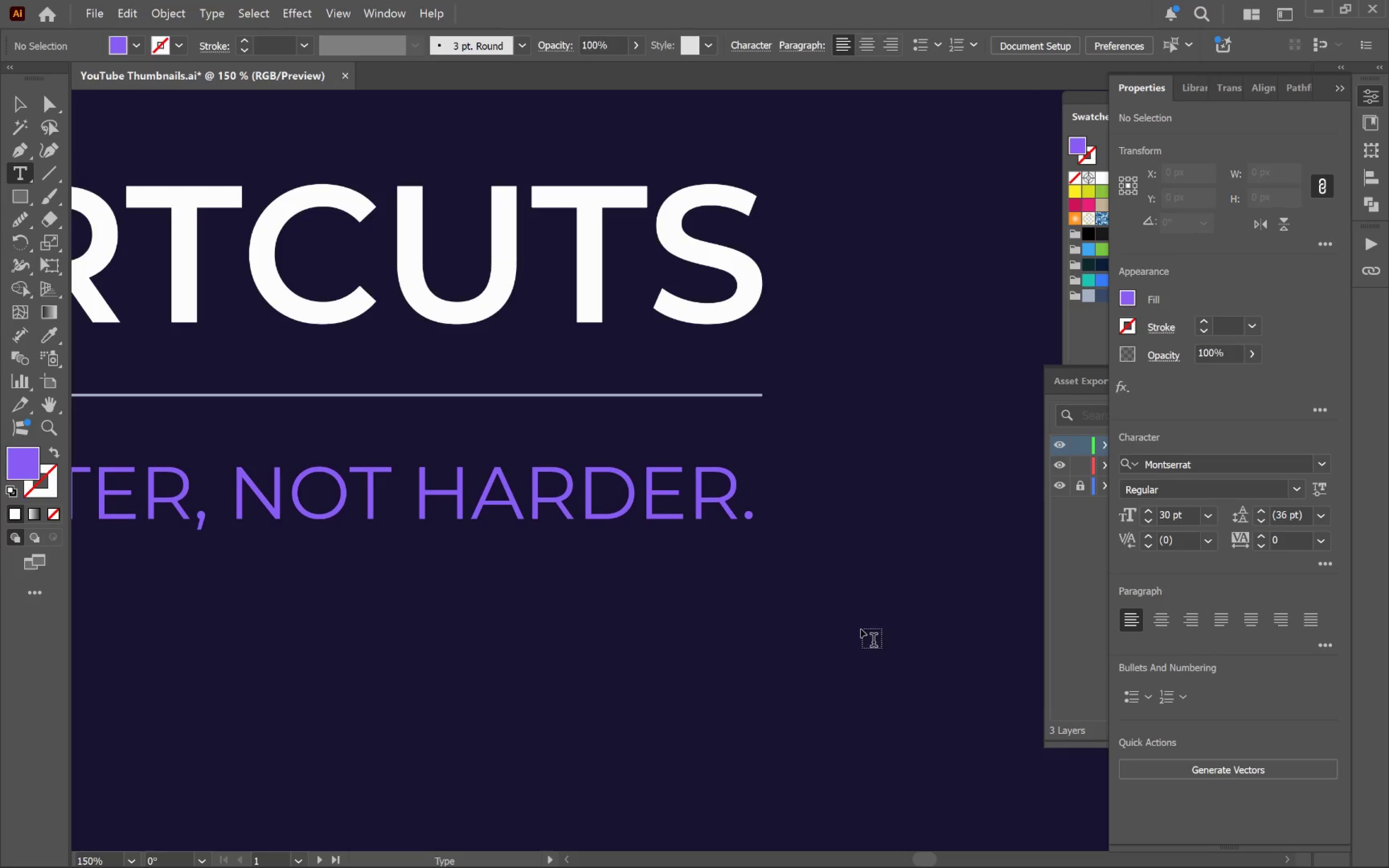 
key(V)
 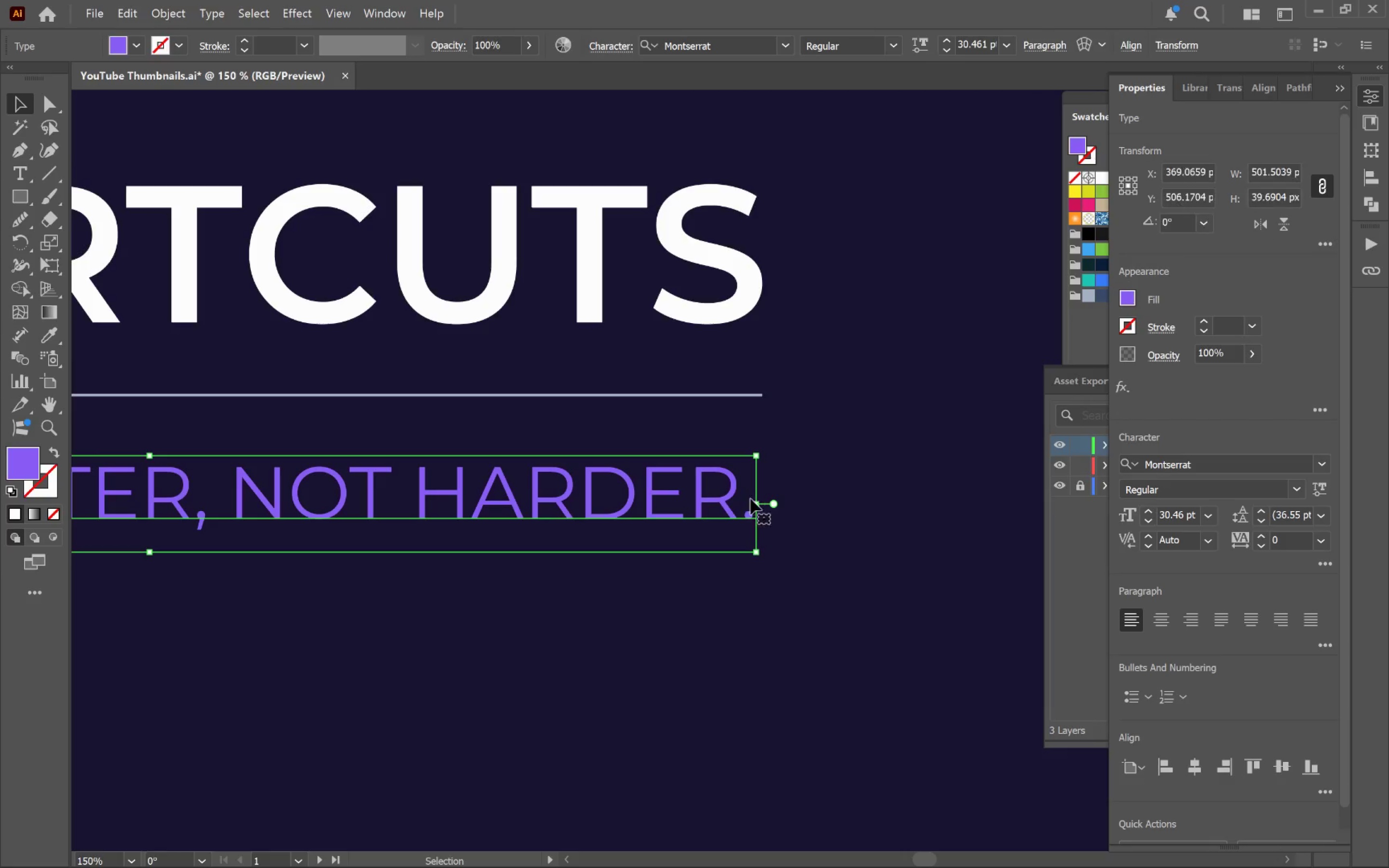 
left_click_drag(start_coordinate=[758, 503], to_coordinate=[766, 504])
 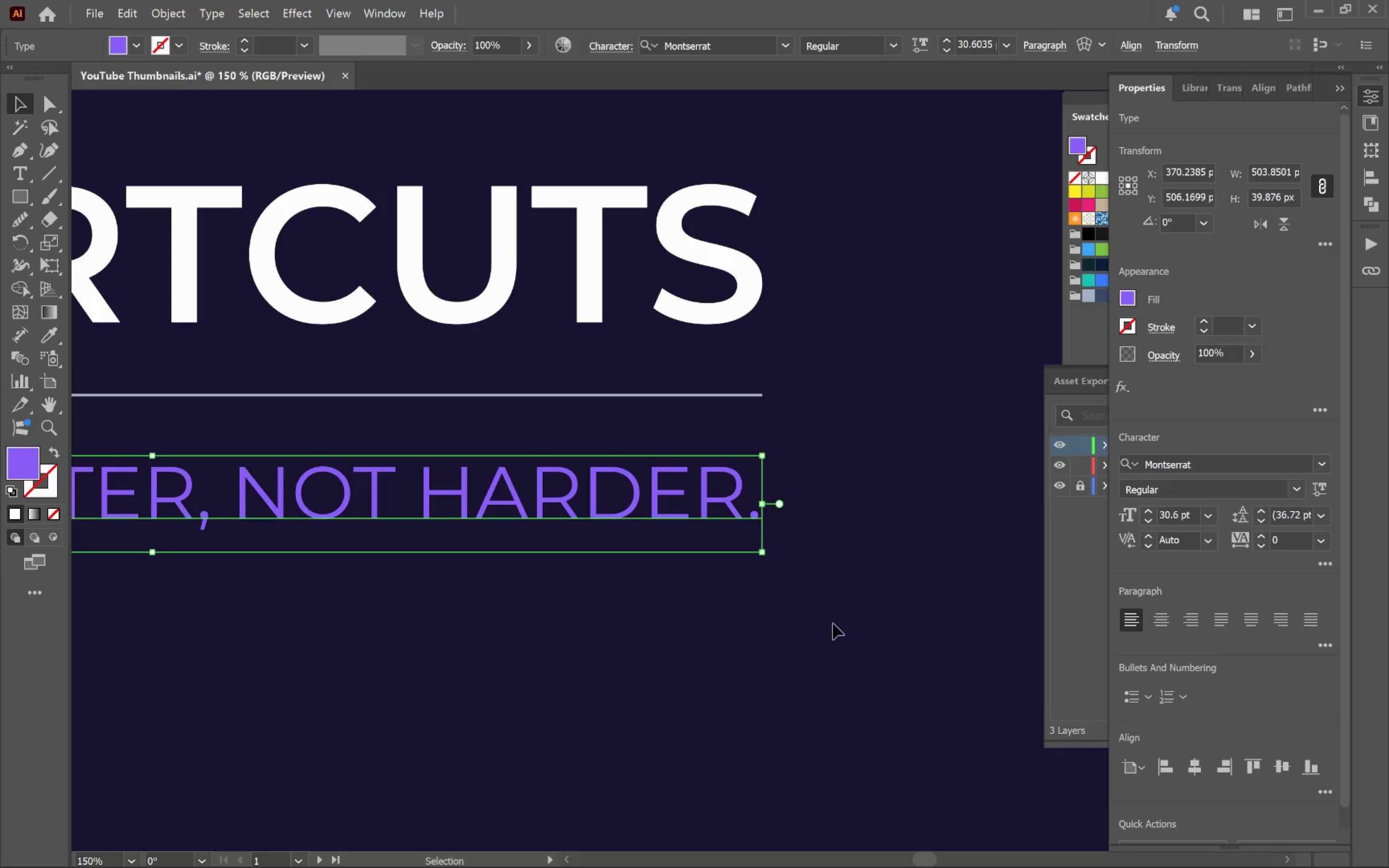 
hold_key(key=ShiftLeft, duration=1.2)
 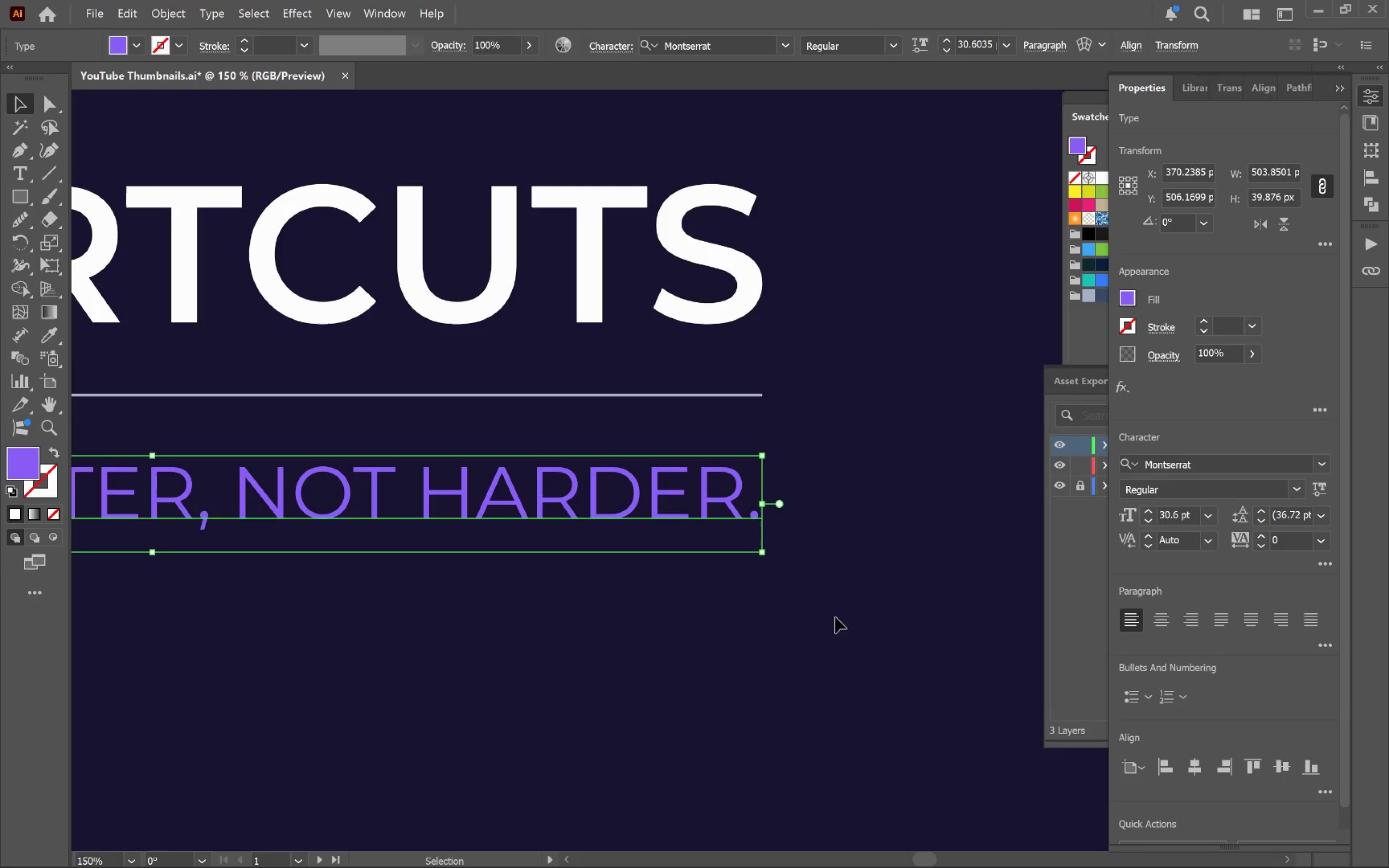 
hold_key(key=AltLeft, duration=0.58)
 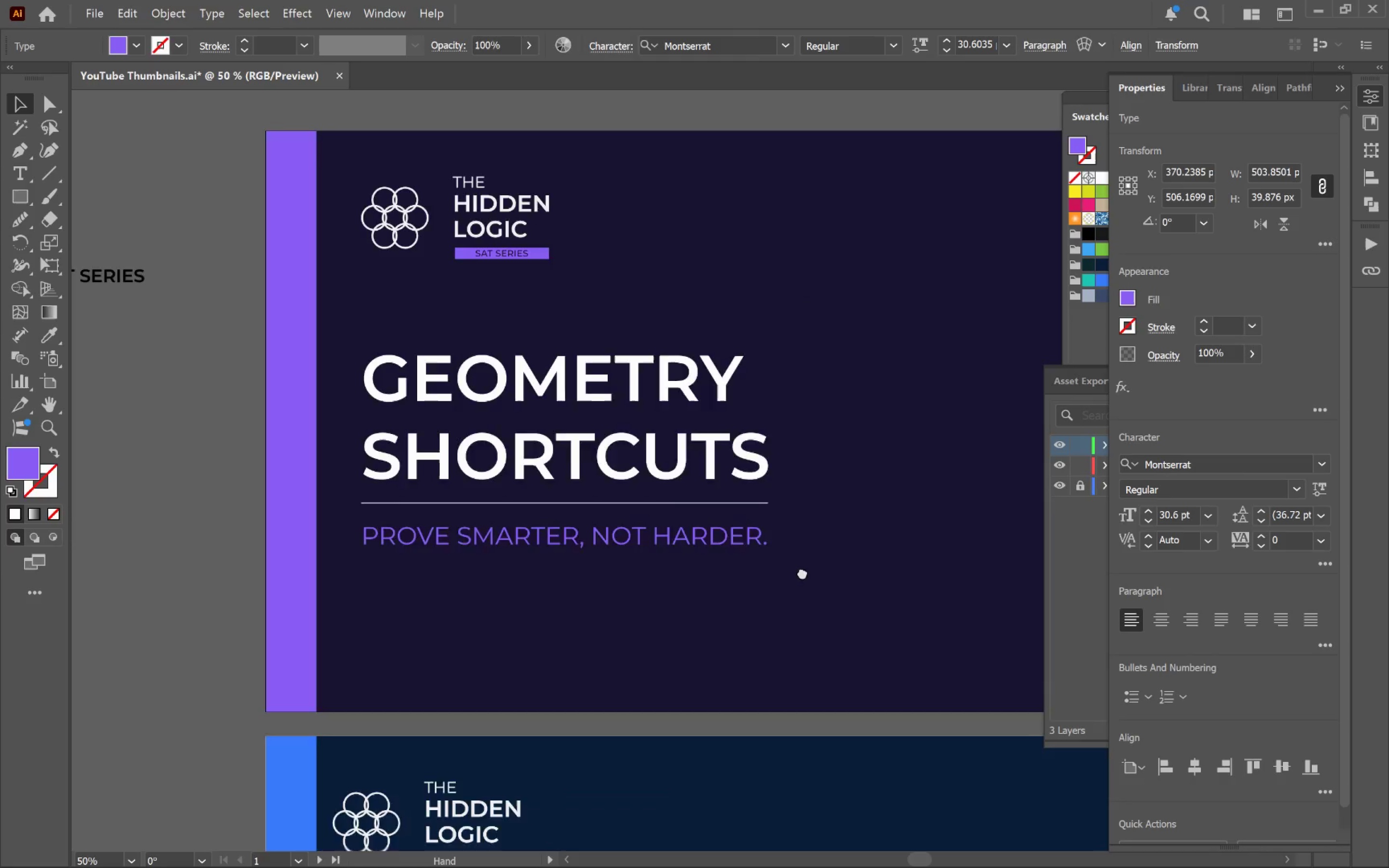 
hold_key(key=Space, duration=1.52)
 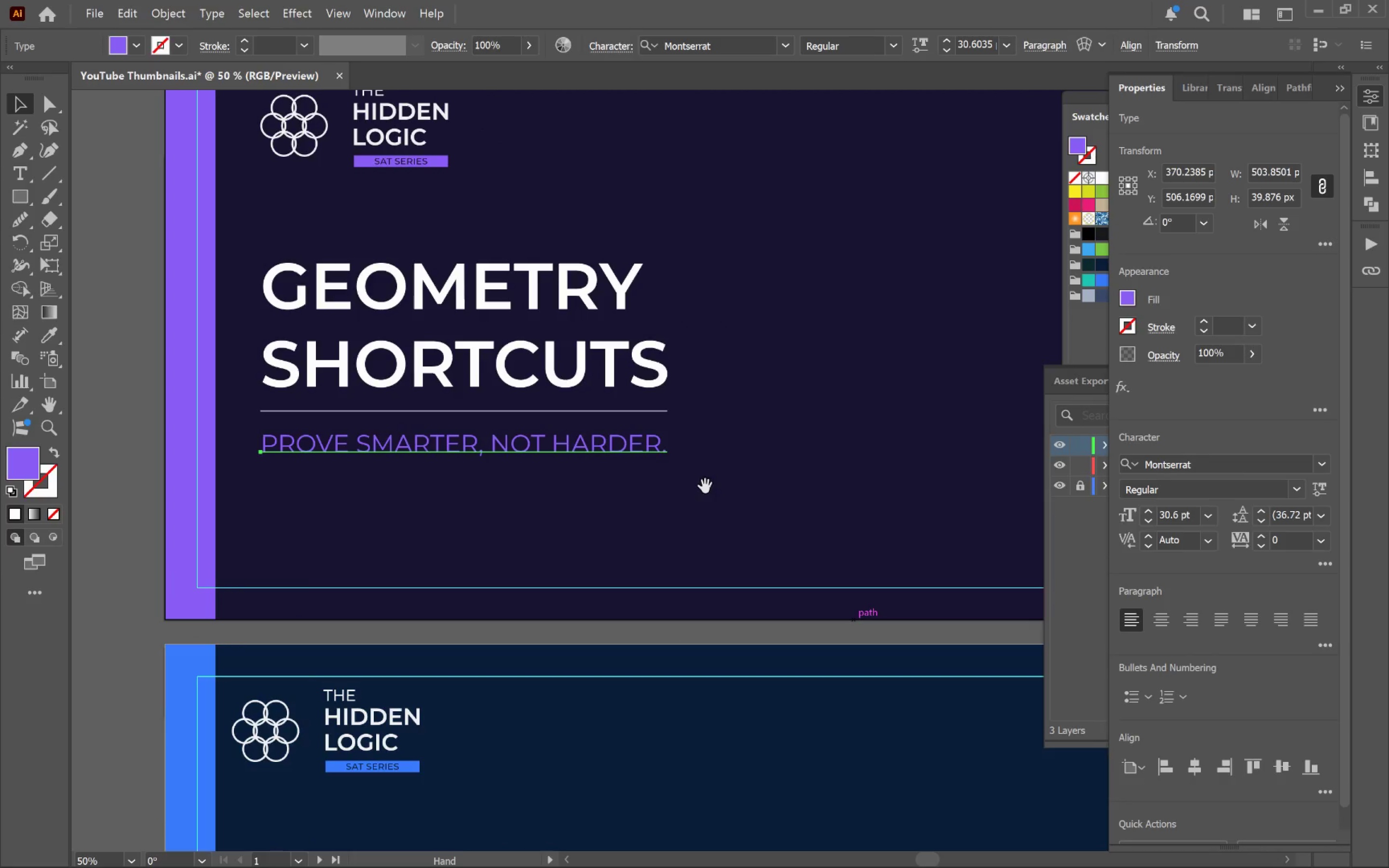 
scroll: coordinate [834, 616], scroll_direction: down, amount: 3.0
 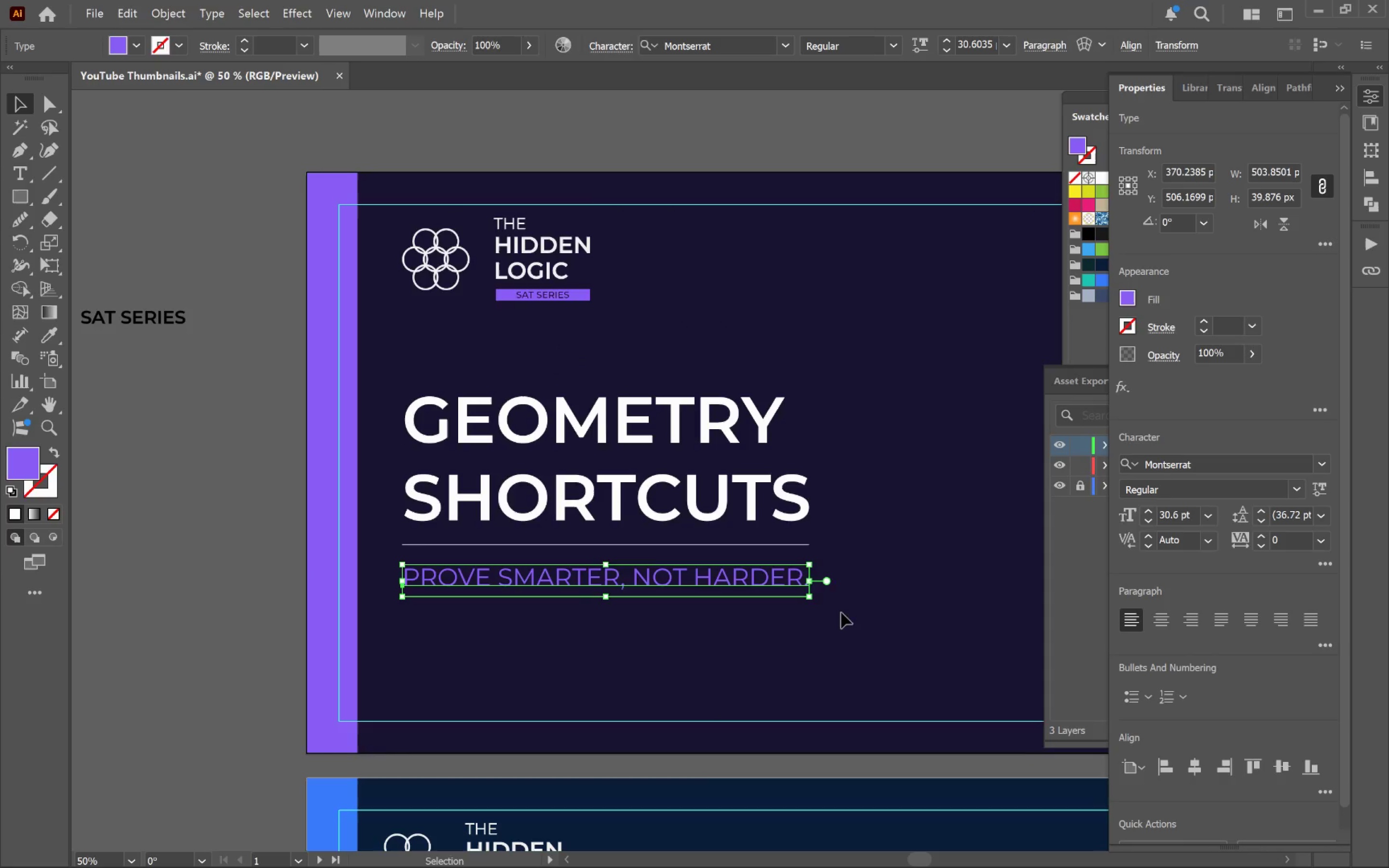 
left_click_drag(start_coordinate=[847, 620], to_coordinate=[705, 486])
 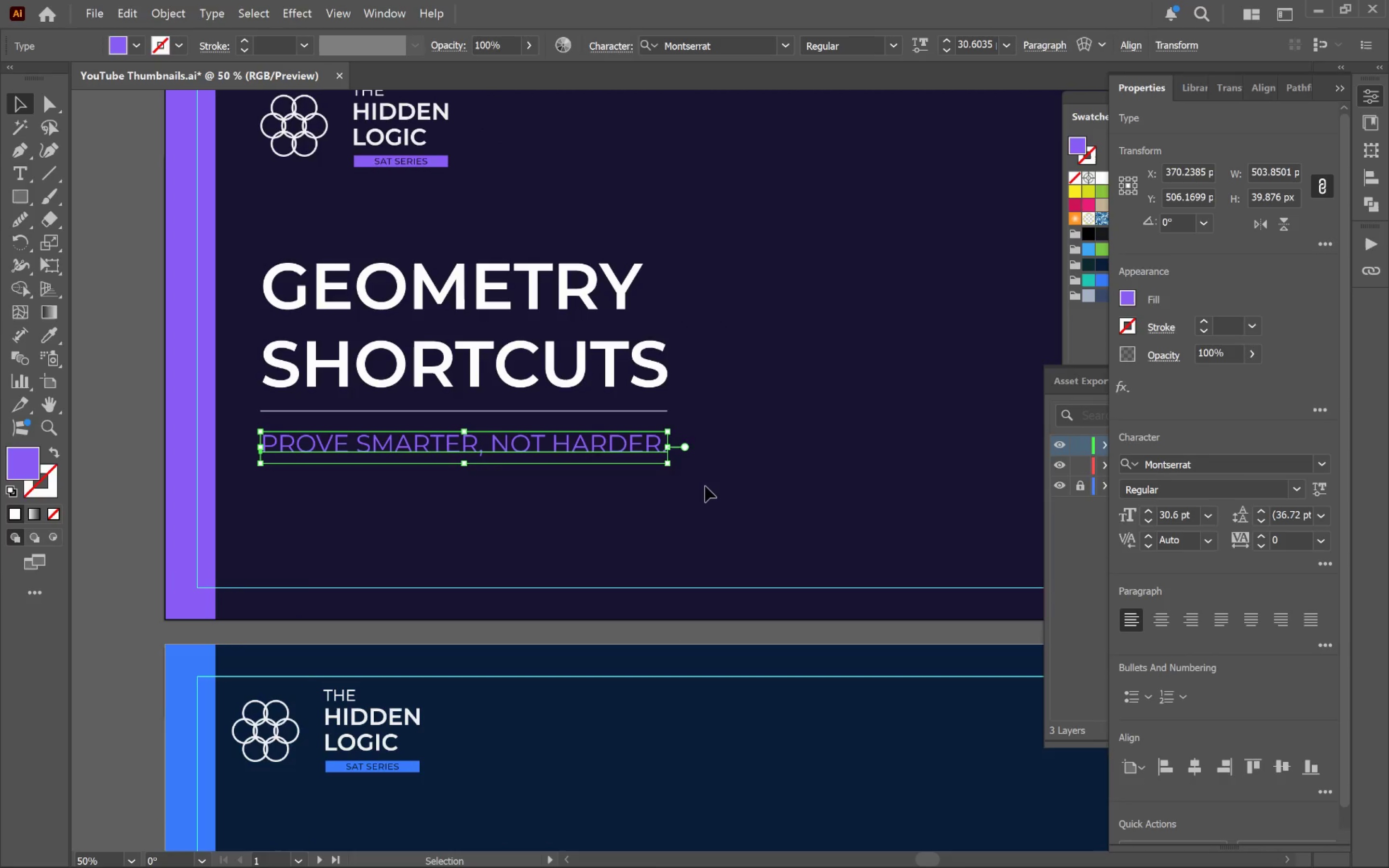 
hold_key(key=Space, duration=0.62)
 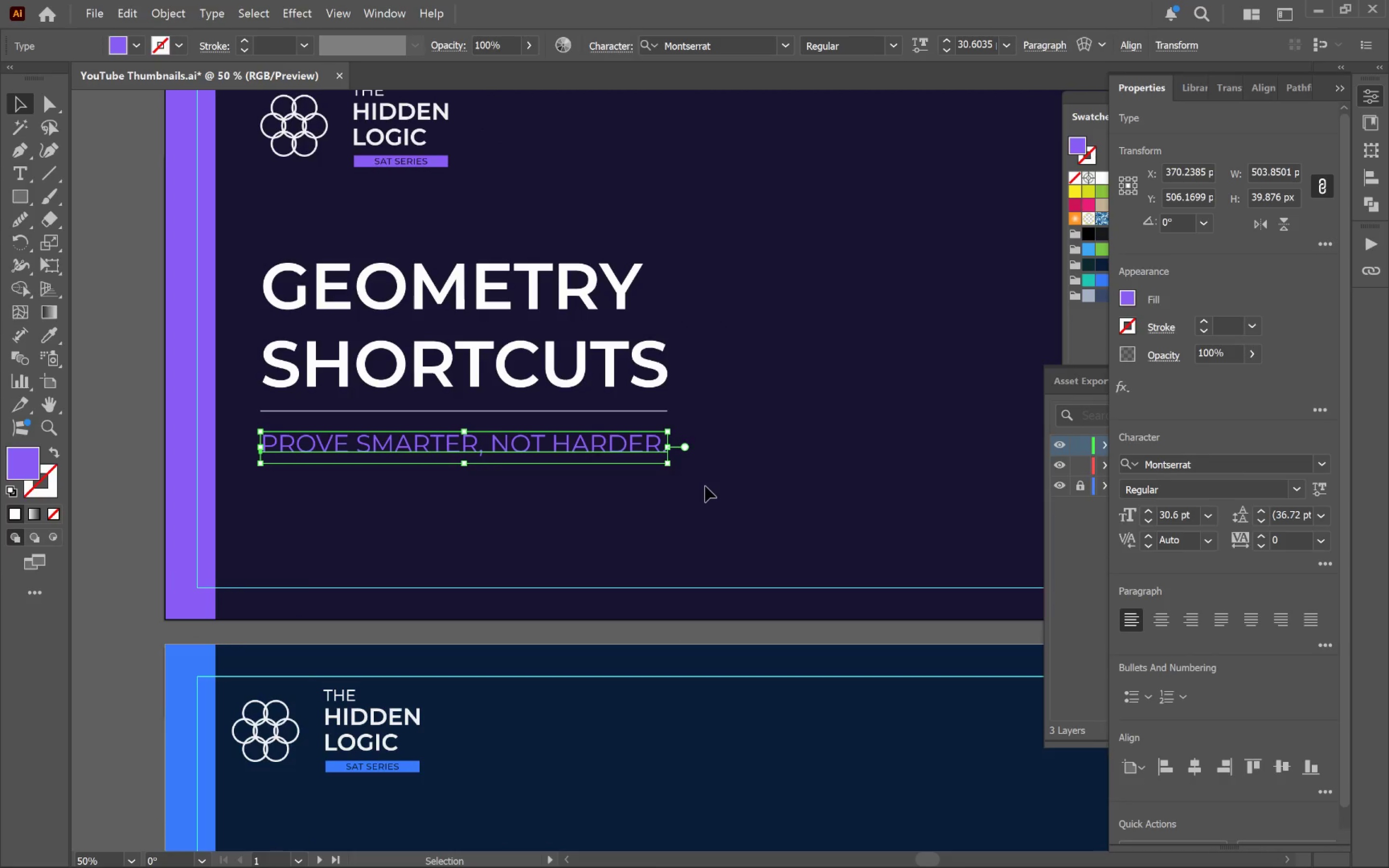 
hold_key(key=Space, duration=0.91)
 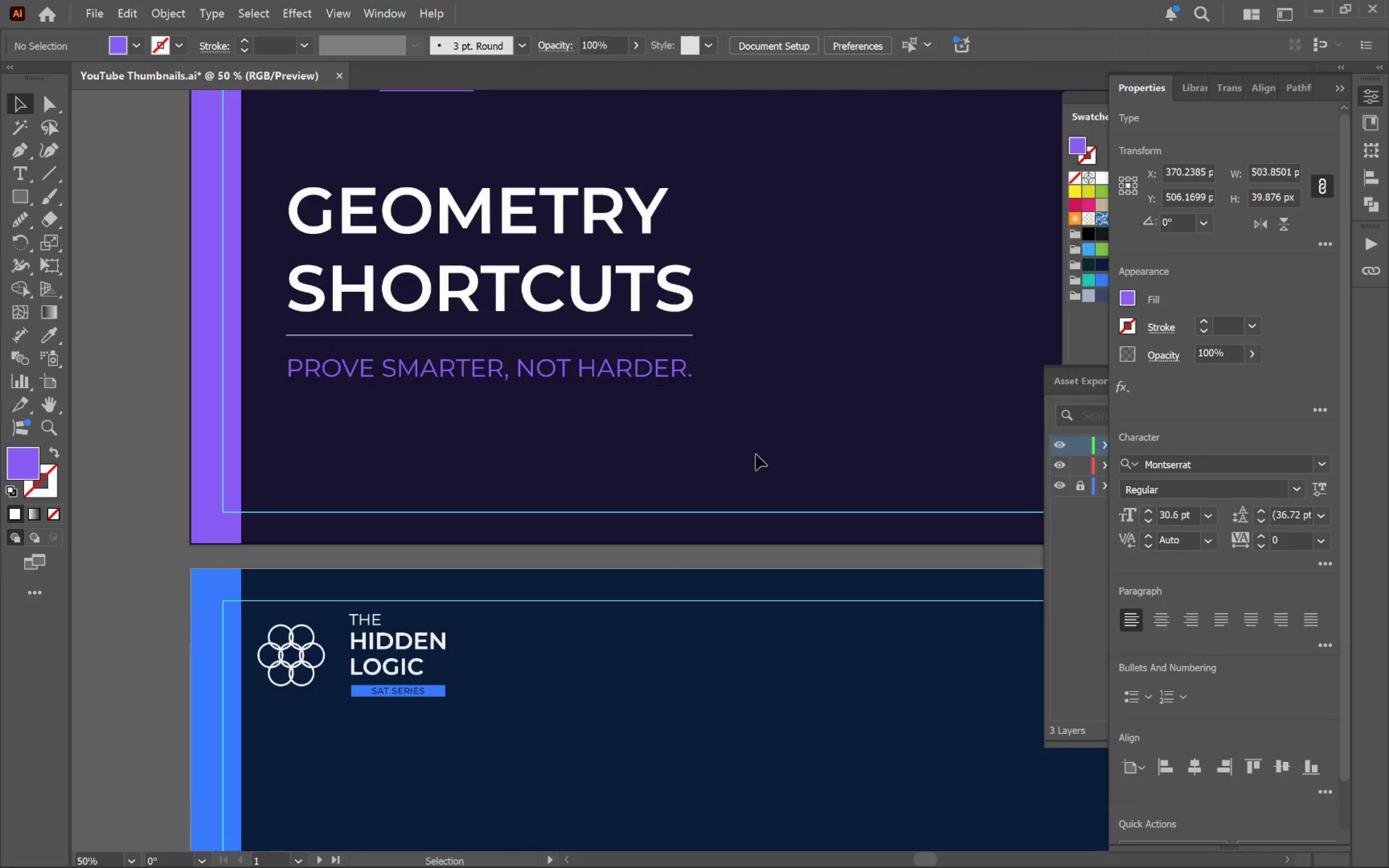 
left_click_drag(start_coordinate=[708, 531], to_coordinate=[734, 455])
 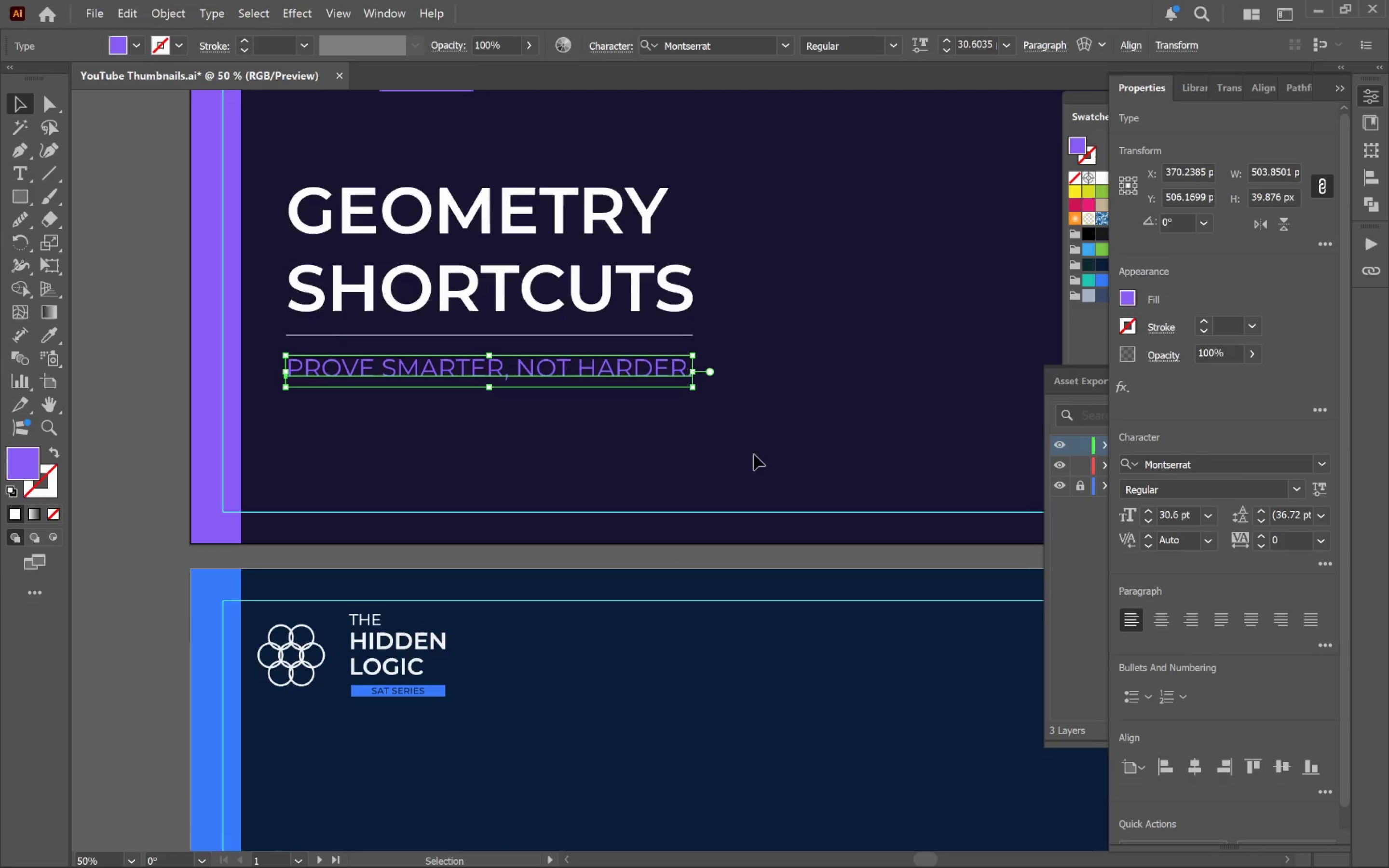 
left_click([756, 454])
 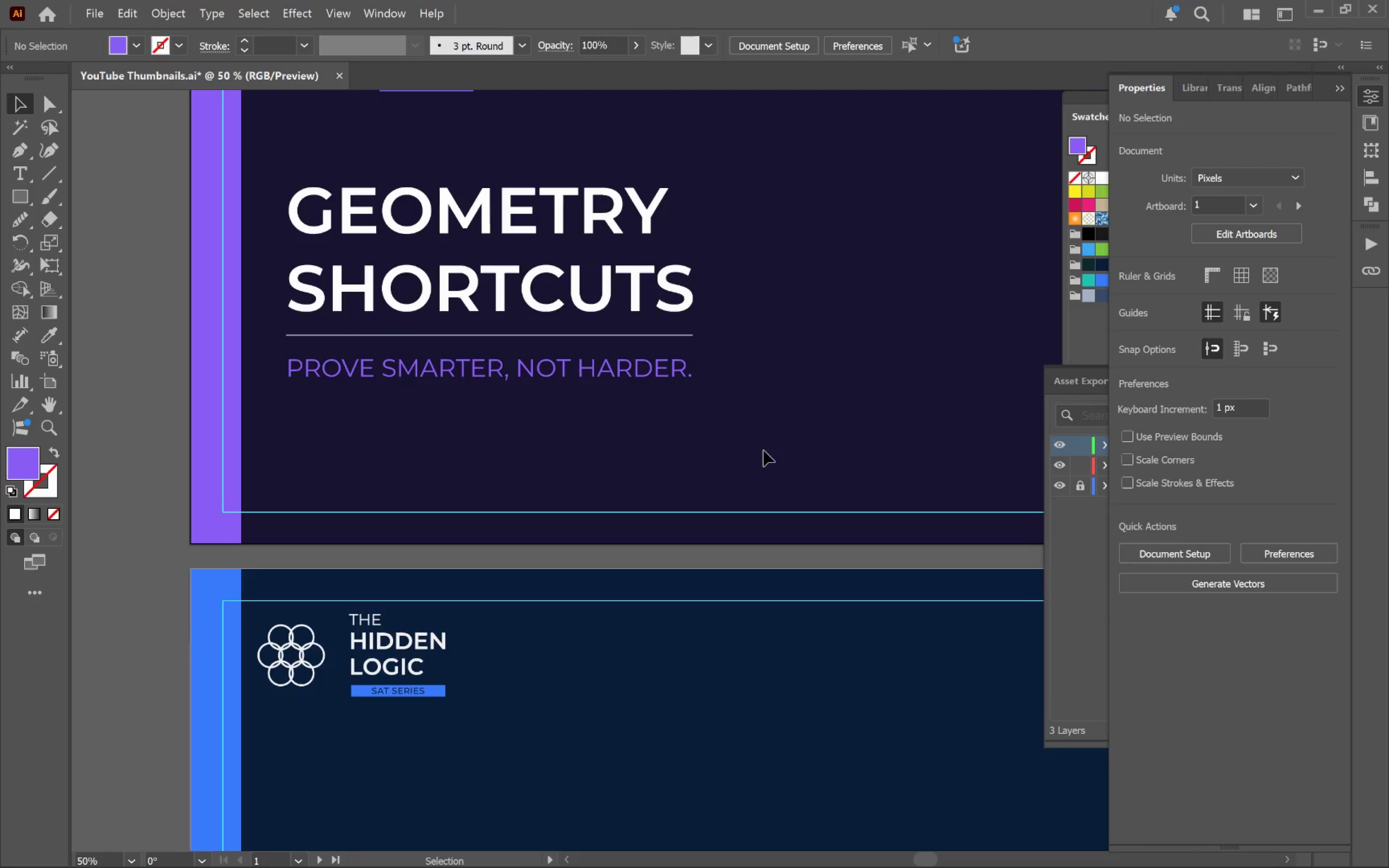 
hold_key(key=Space, duration=1.52)
 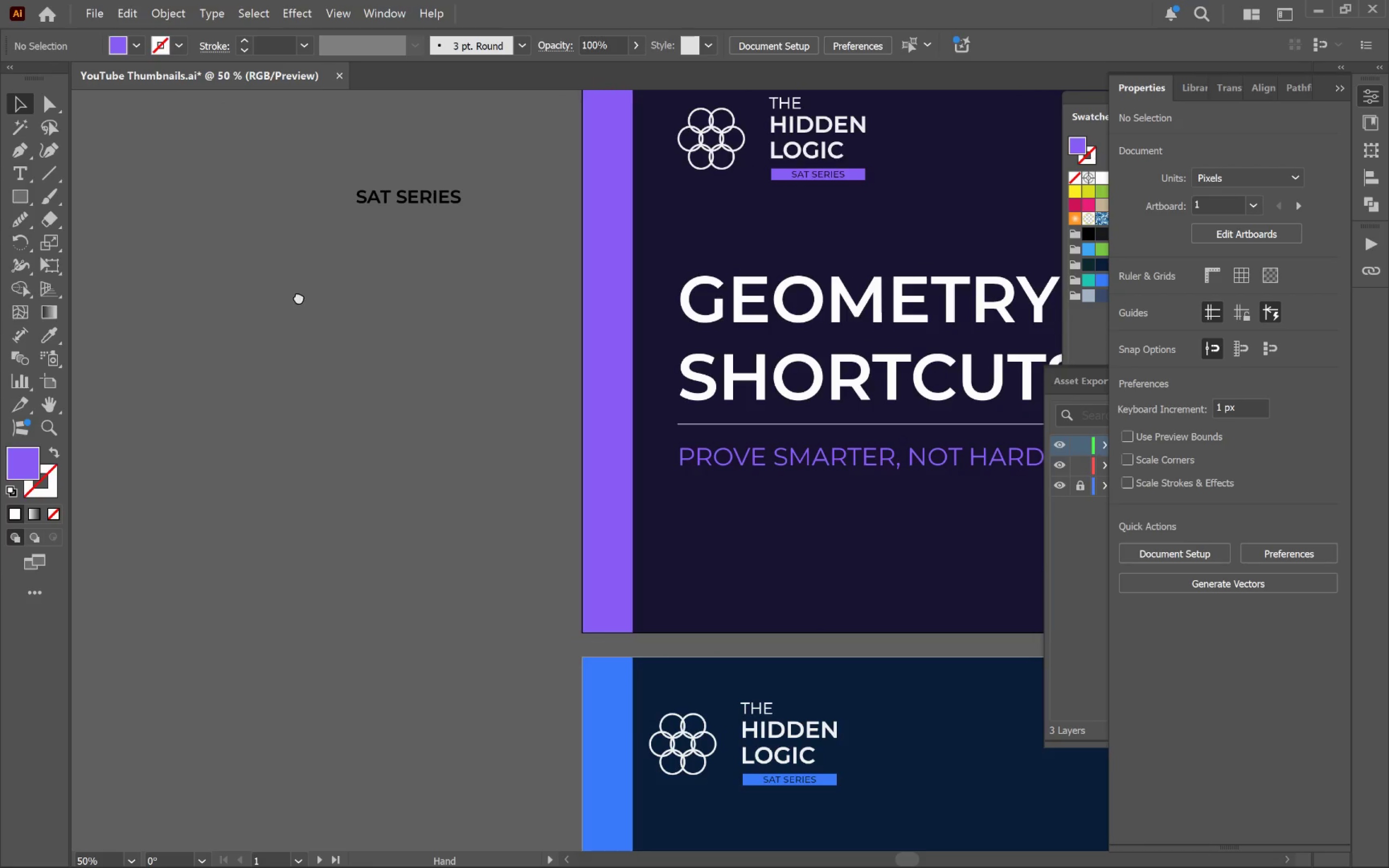 
left_click_drag(start_coordinate=[609, 443], to_coordinate=[924, 502])
 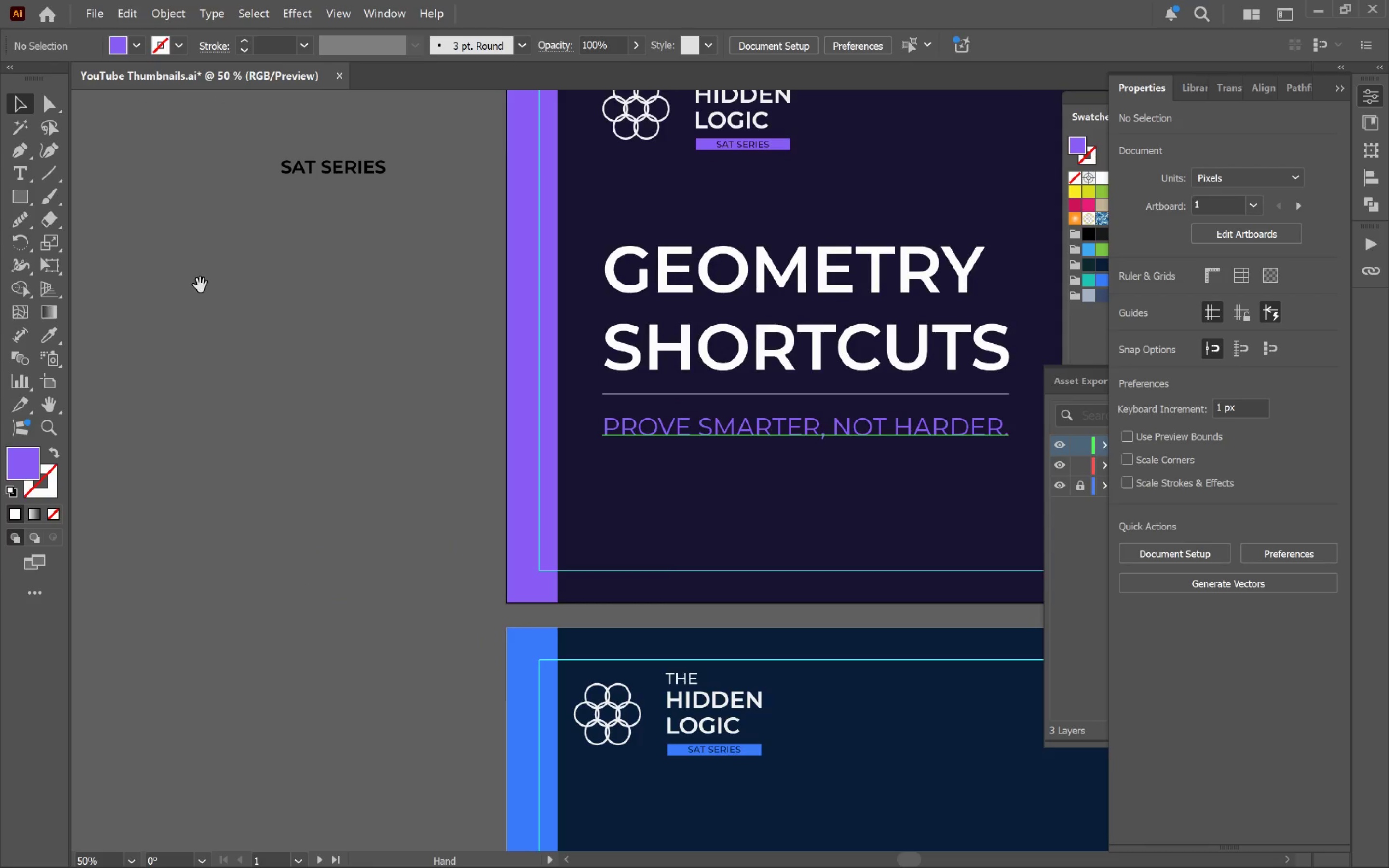 
left_click_drag(start_coordinate=[223, 267], to_coordinate=[234, 282])
 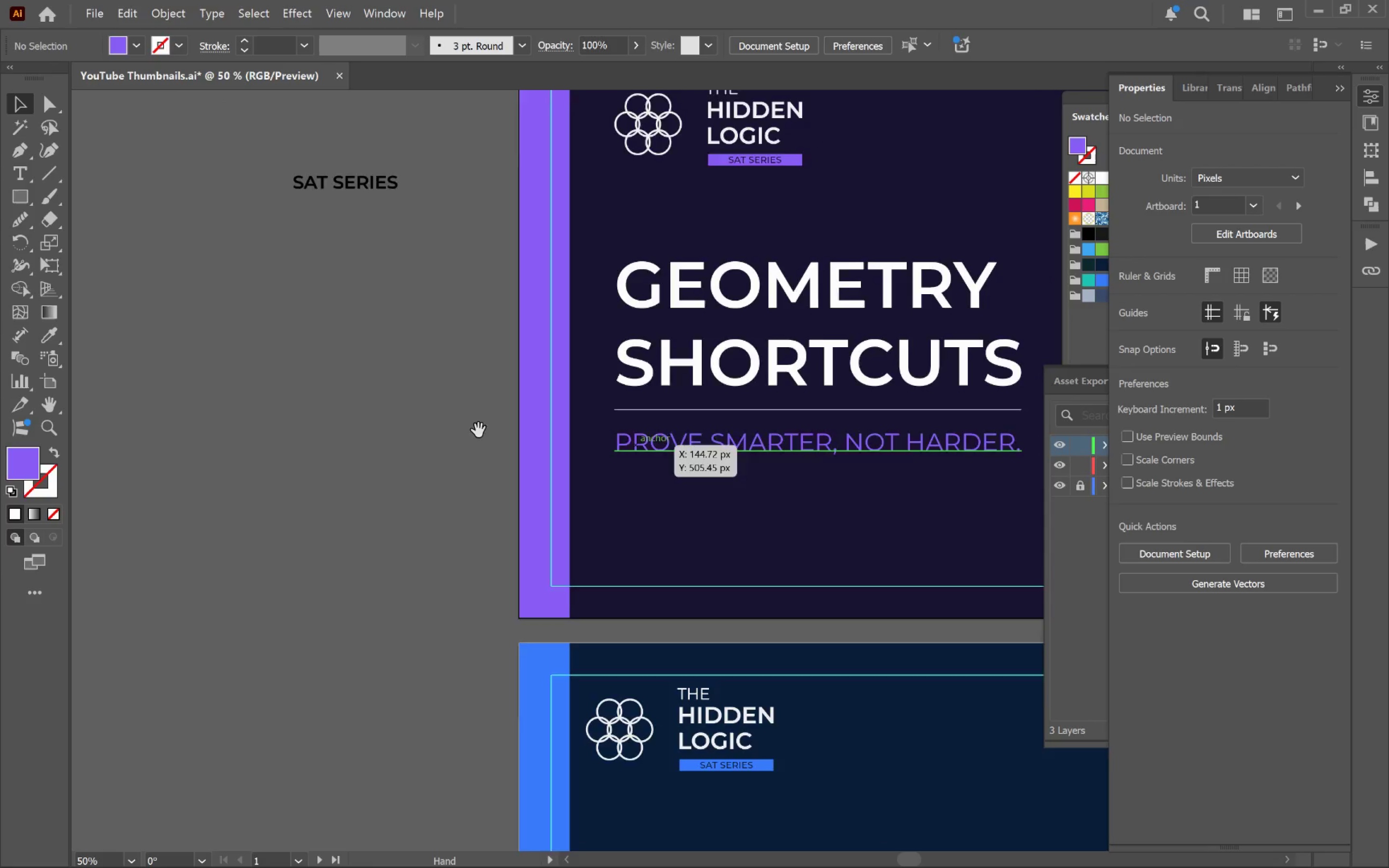 
hold_key(key=Space, duration=1.52)
 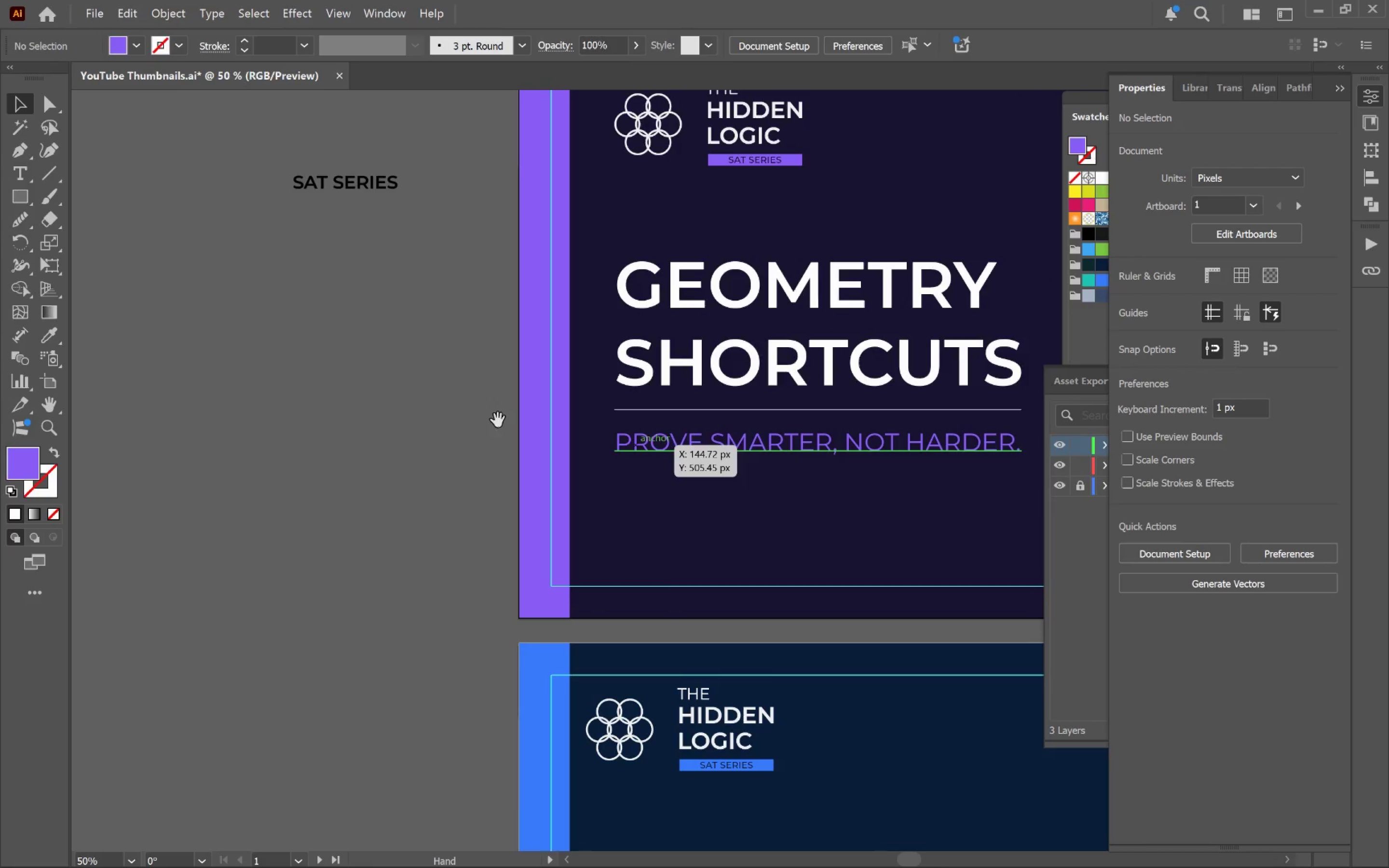 
hold_key(key=Space, duration=1.29)
 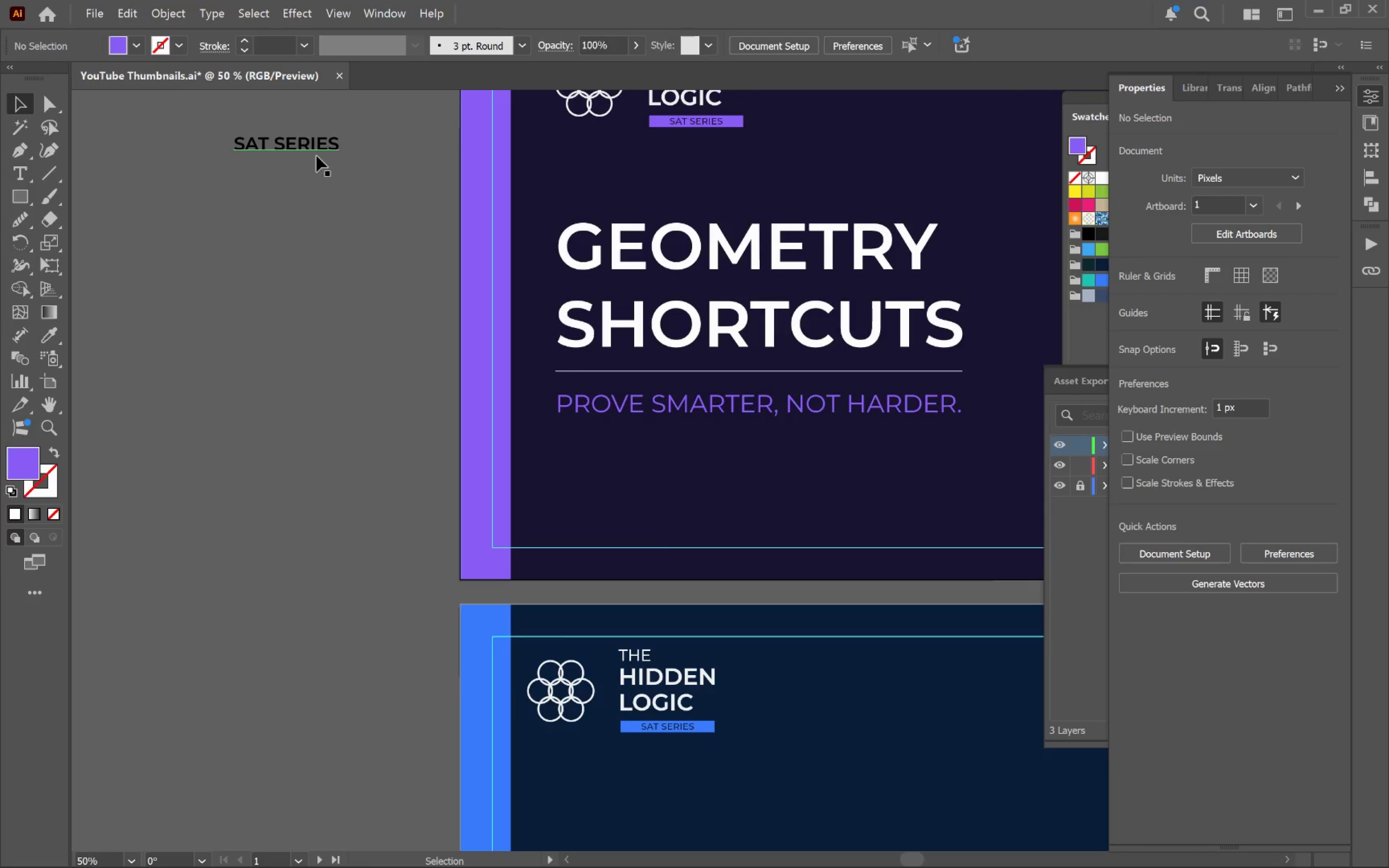 
left_click_drag(start_coordinate=[478, 430], to_coordinate=[420, 391])
 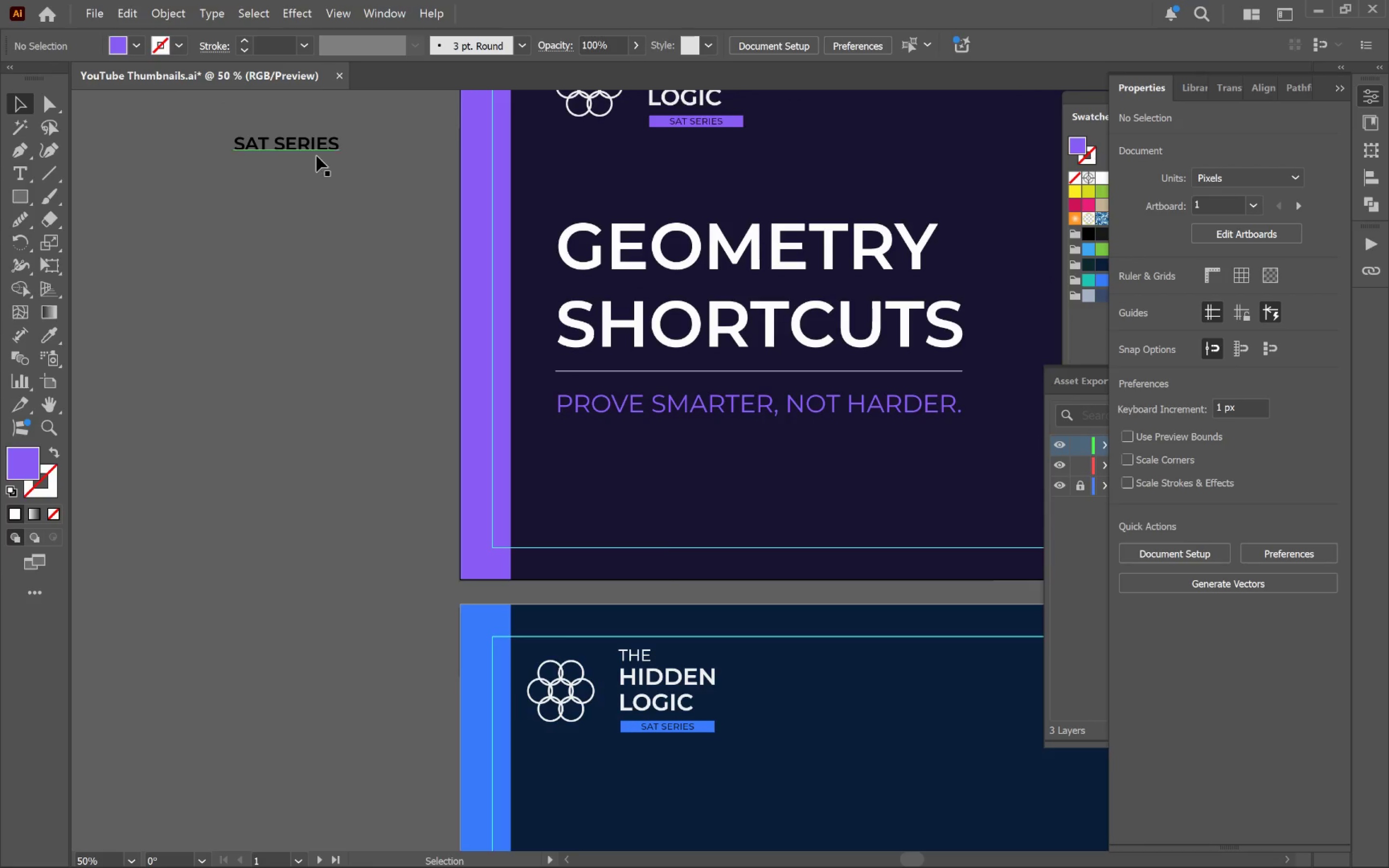 
left_click_drag(start_coordinate=[315, 150], to_coordinate=[665, 492])
 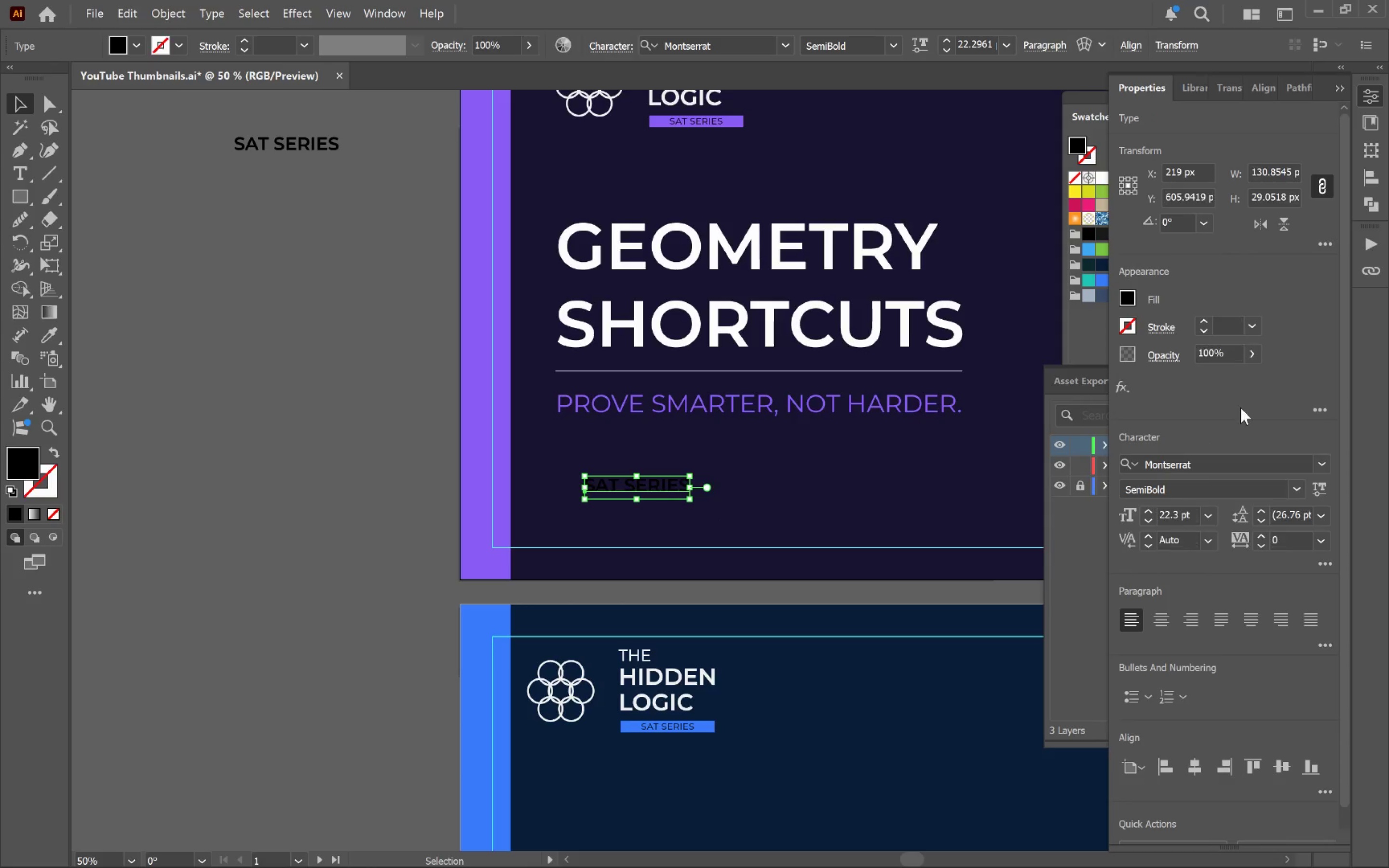 
hold_key(key=AltLeft, duration=1.23)
 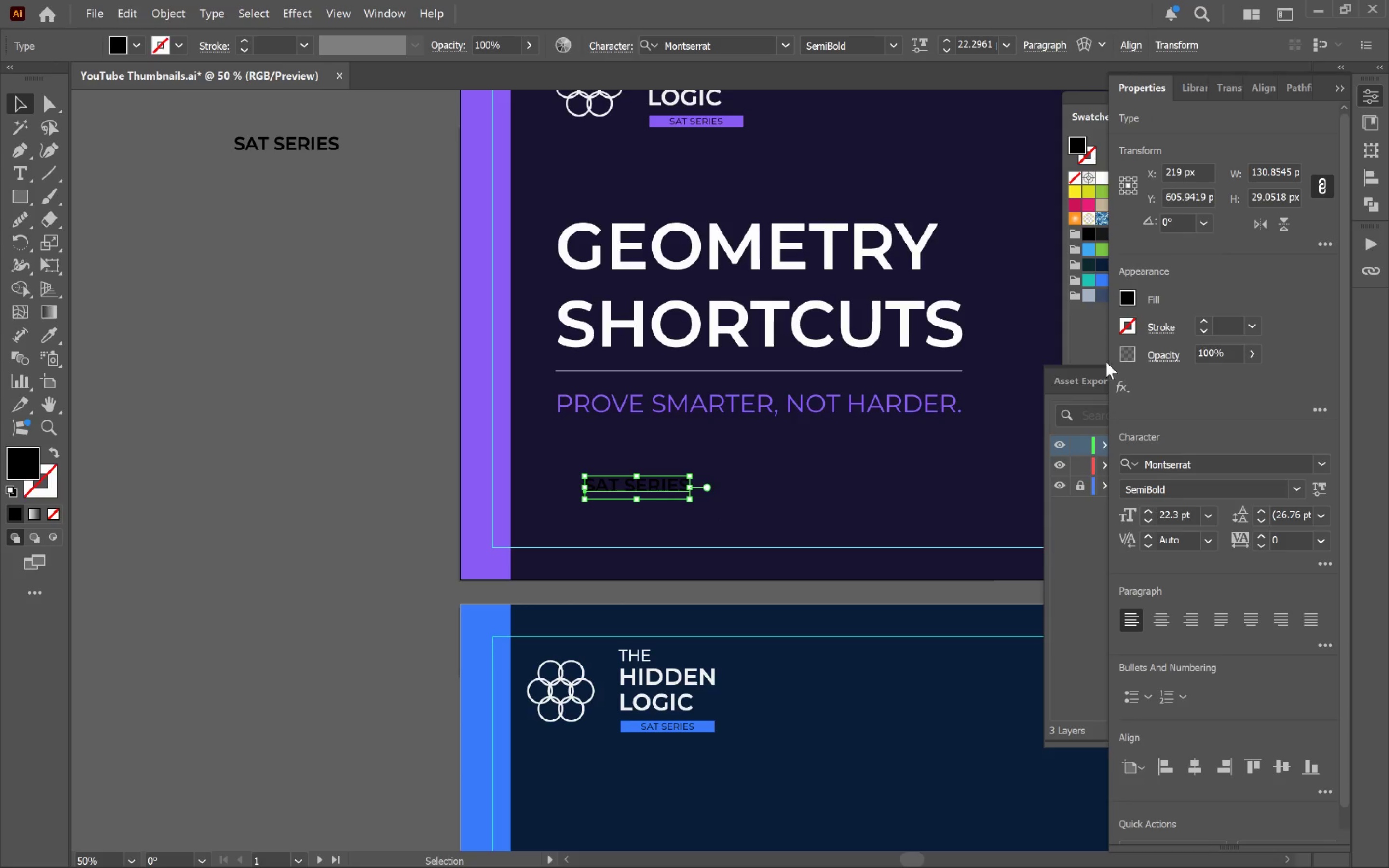 
left_click([1081, 308])
 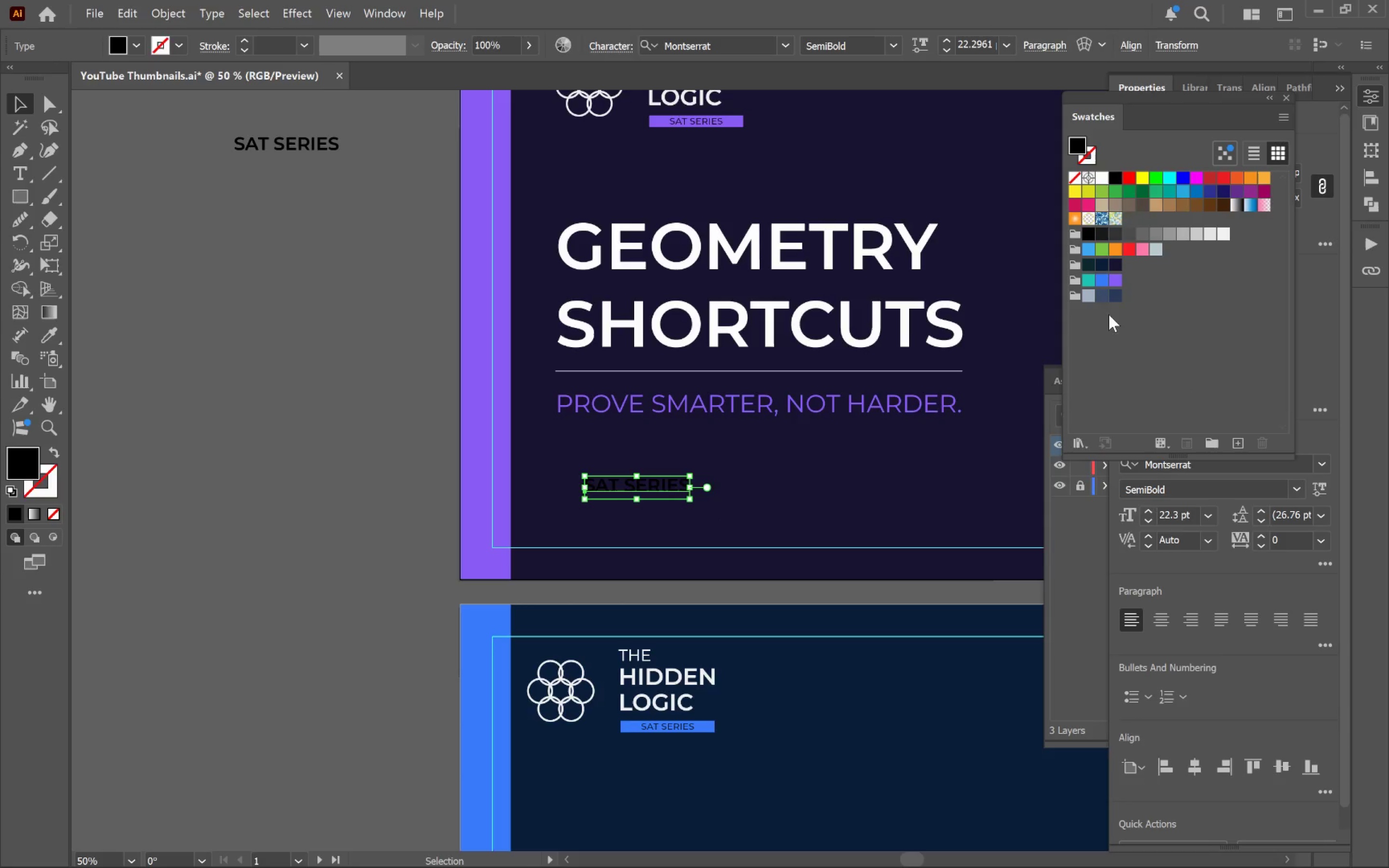 
left_click([1092, 297])
 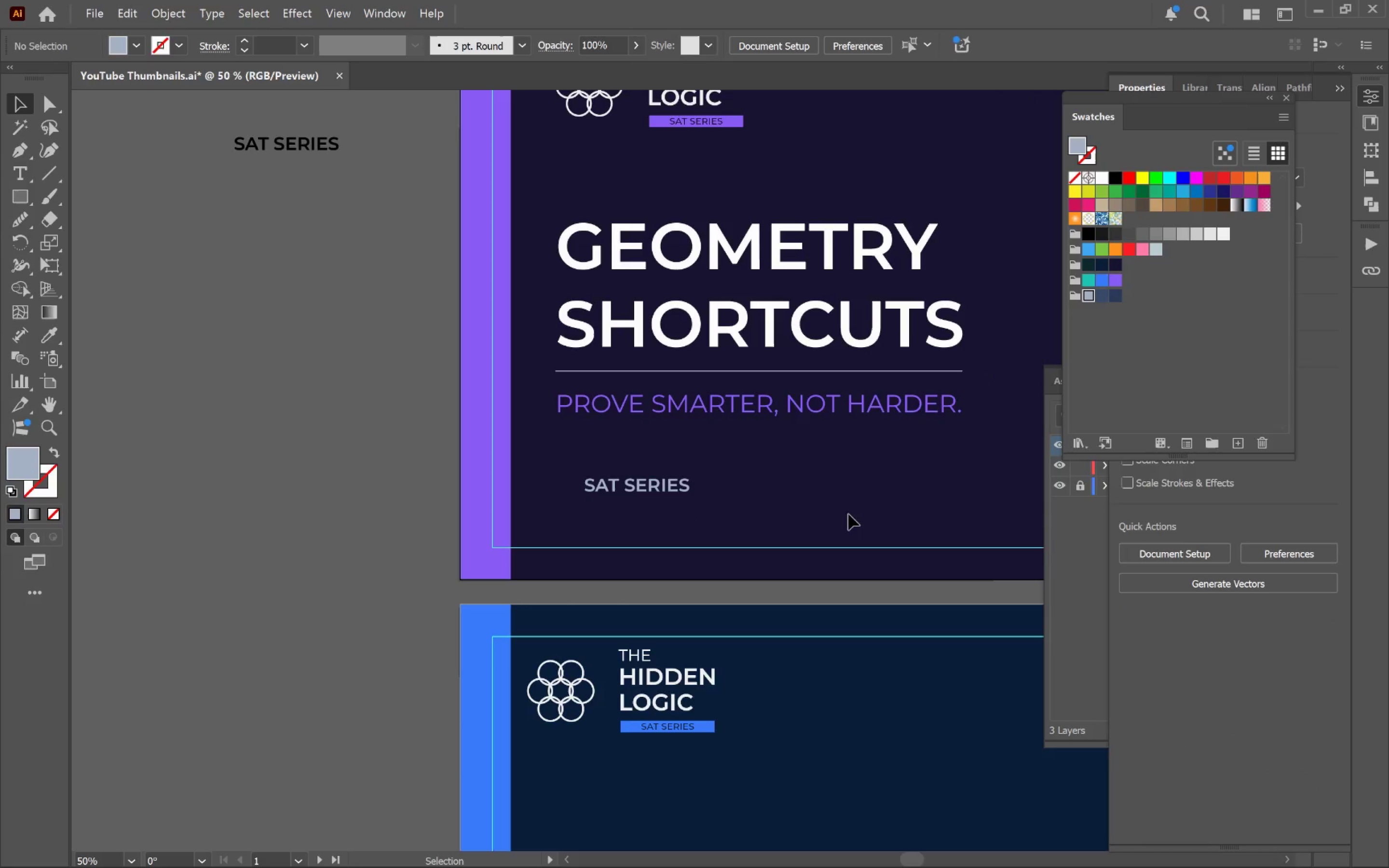 
hold_key(key=AltLeft, duration=0.36)
 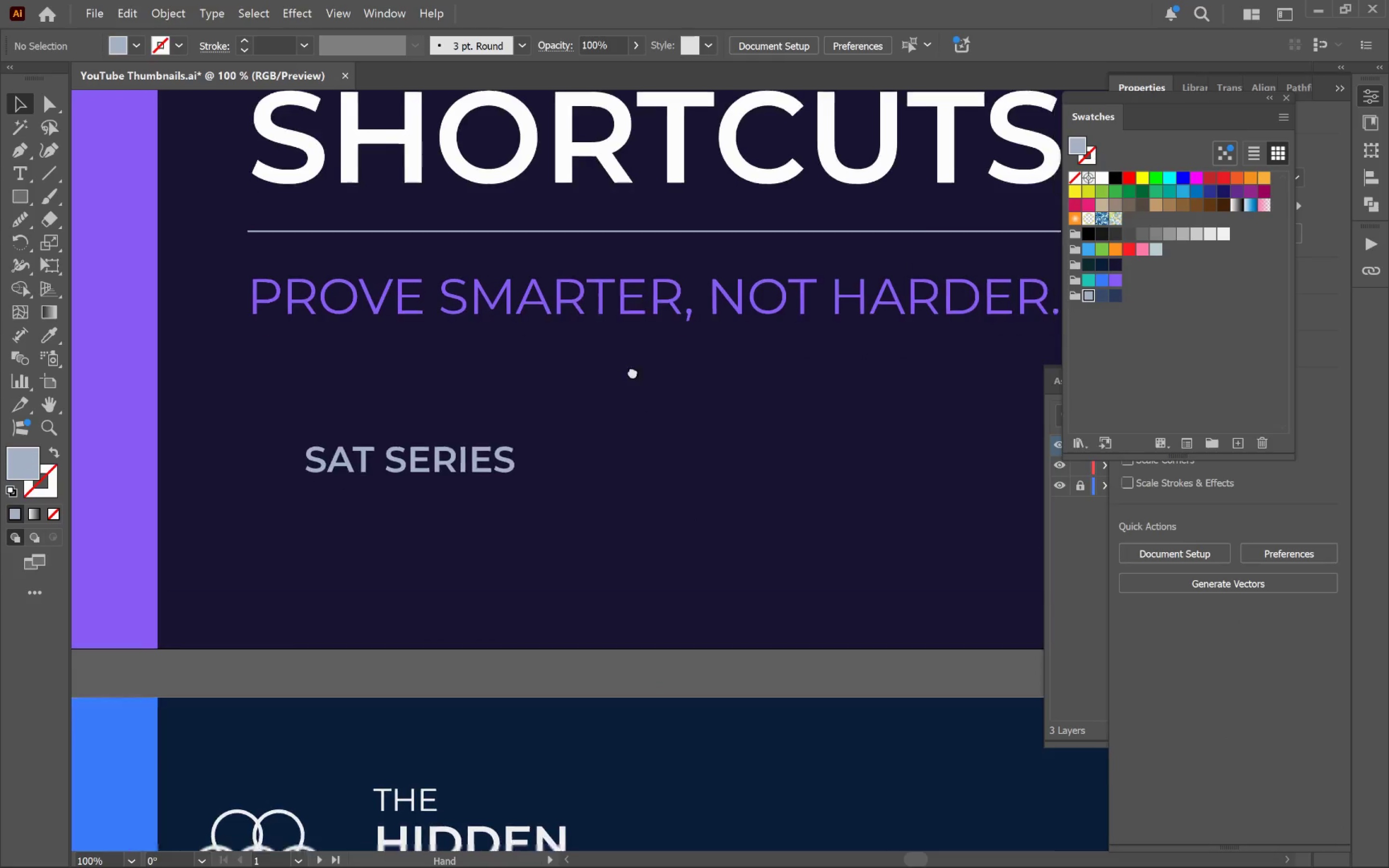 
hold_key(key=Space, duration=0.66)
 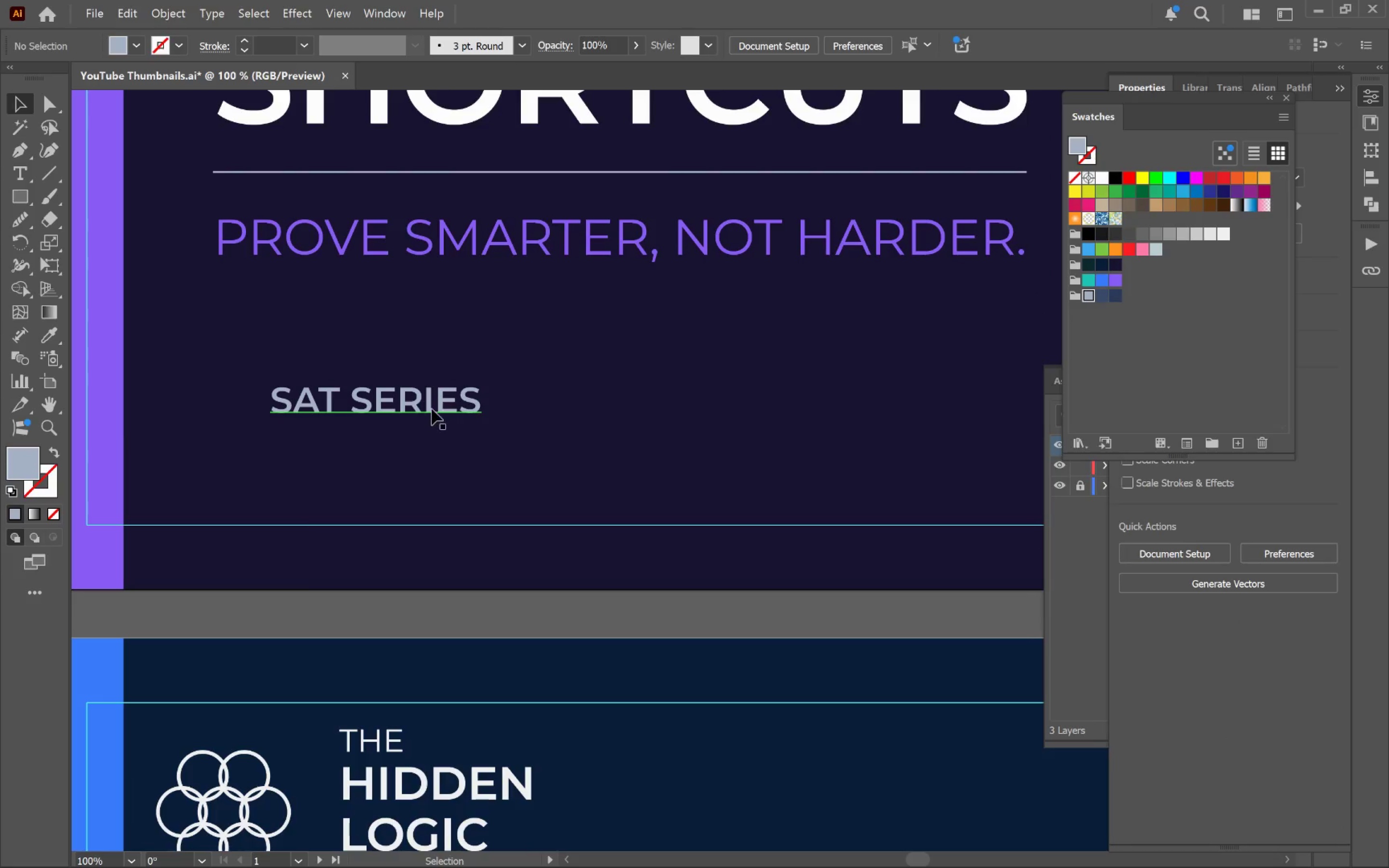 
scroll: coordinate [856, 499], scroll_direction: up, amount: 2.0
 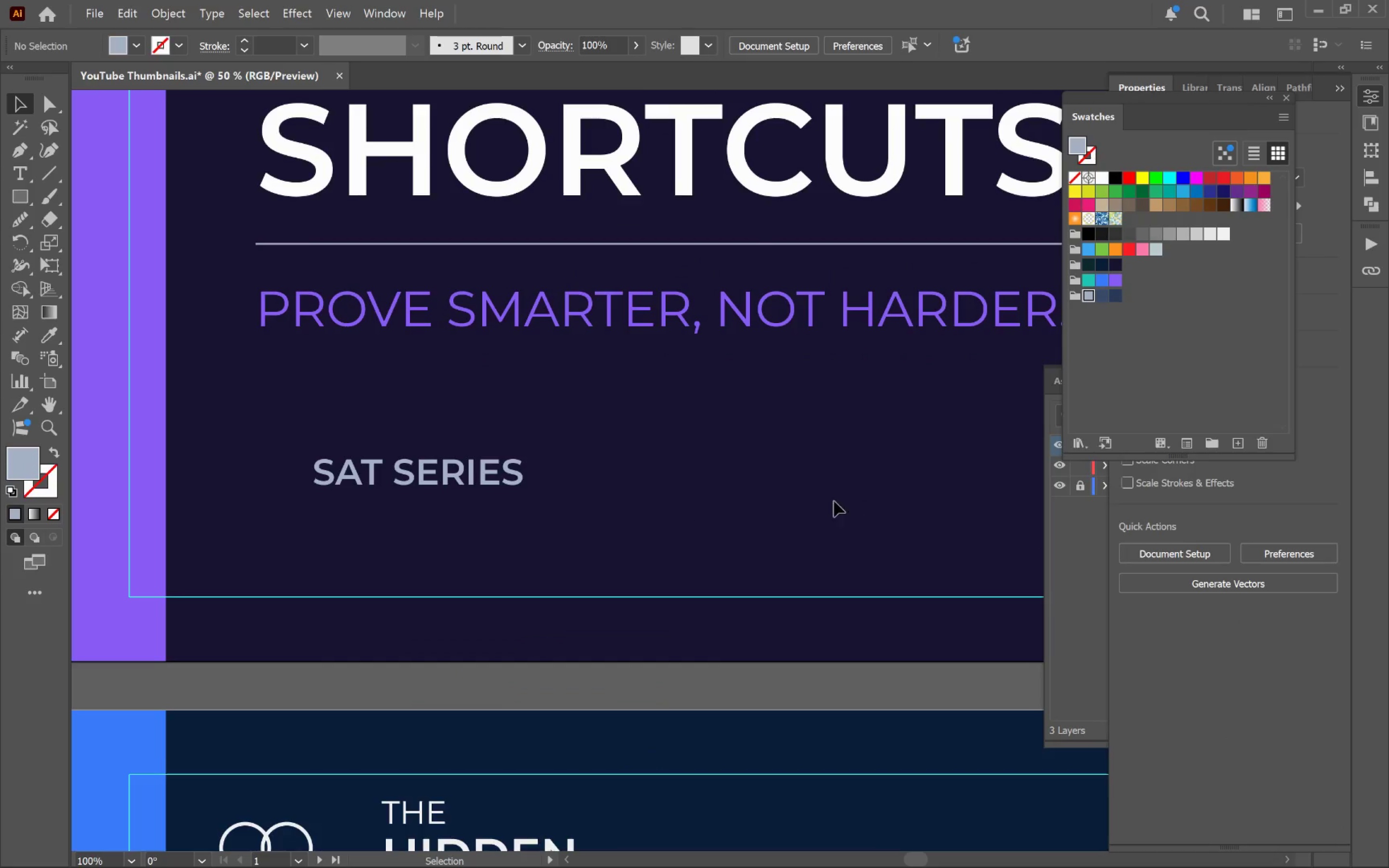 
left_click_drag(start_coordinate=[644, 390], to_coordinate=[600, 318])
 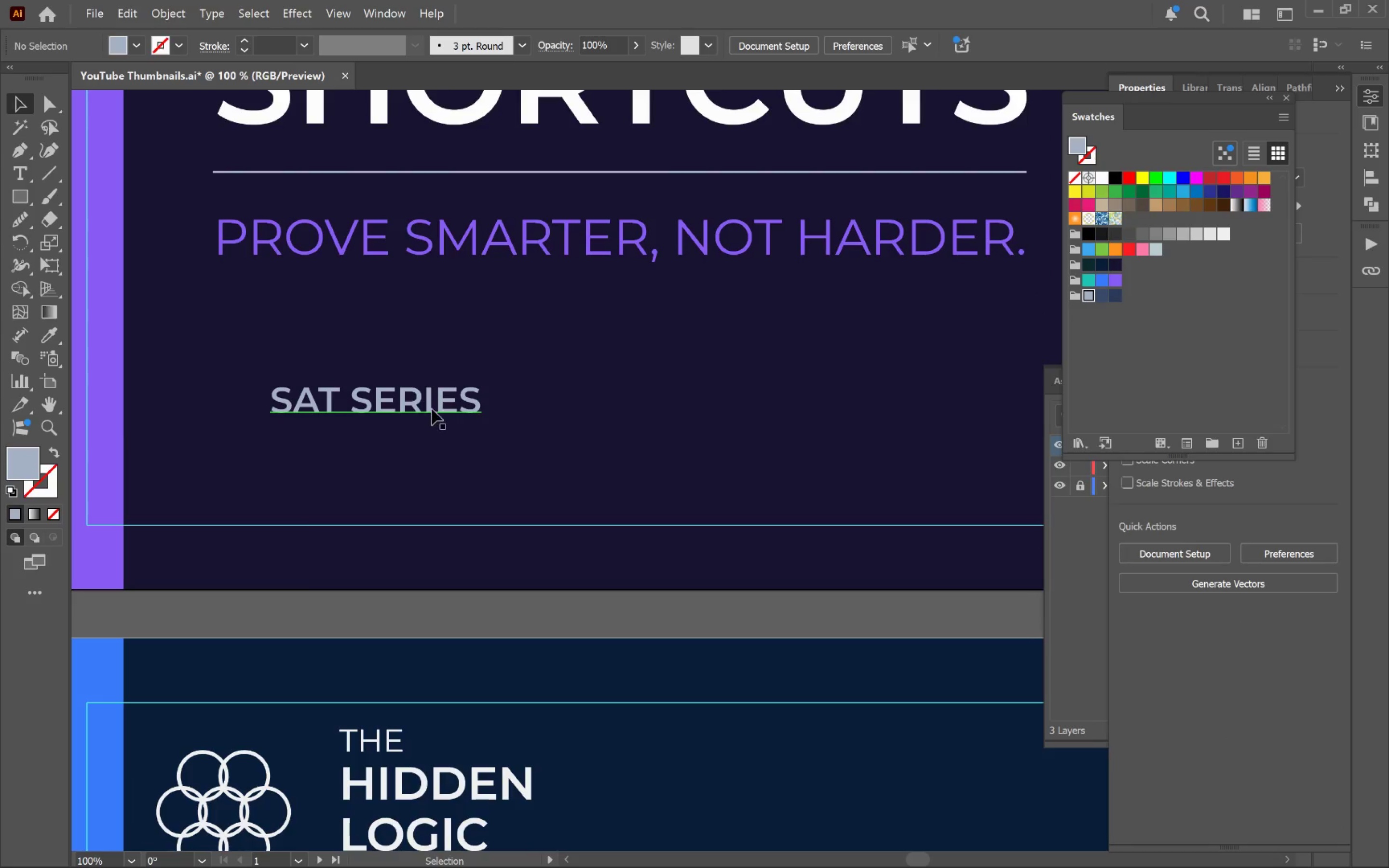 
double_click([431, 409])
 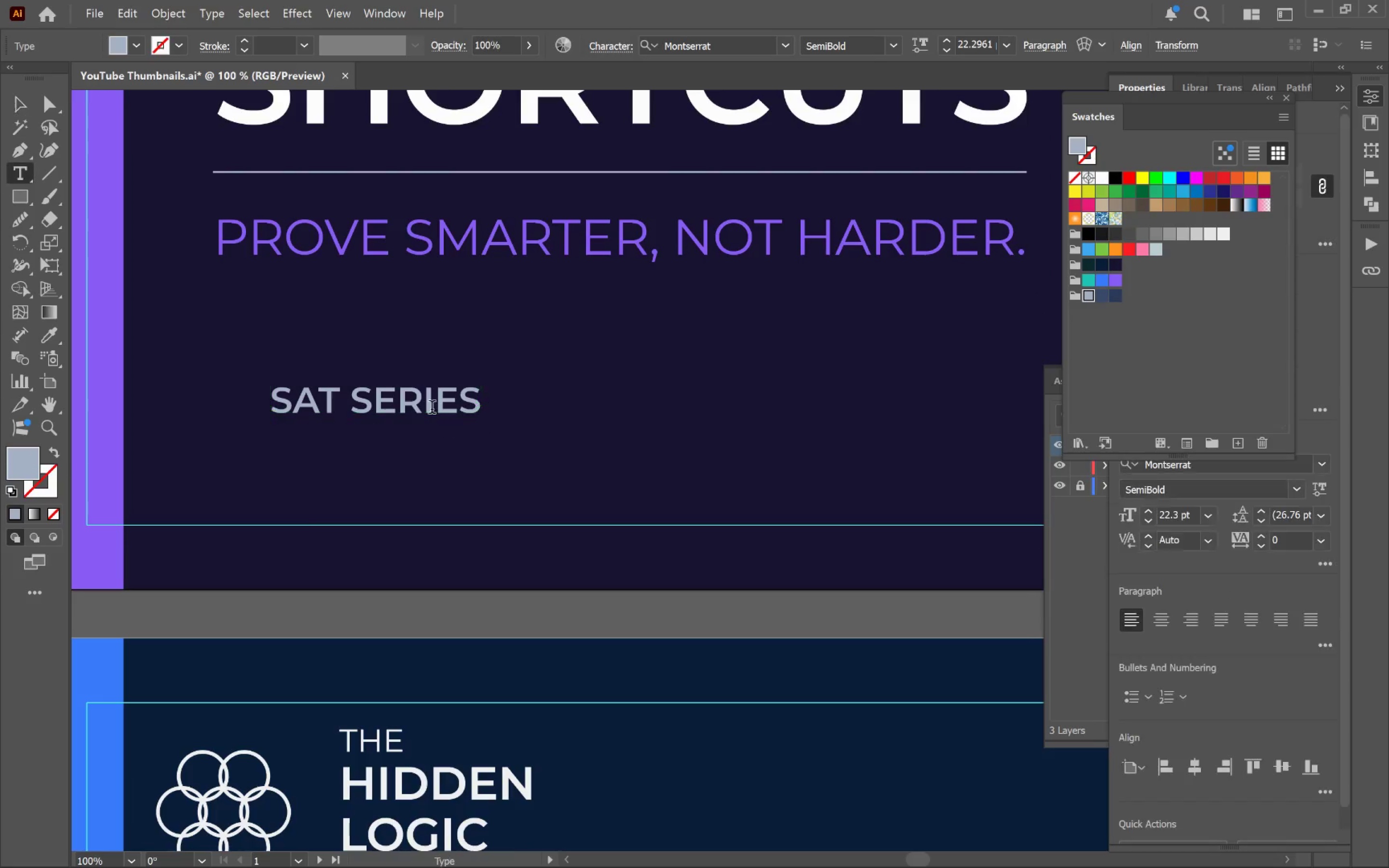 
key(Control+A)
 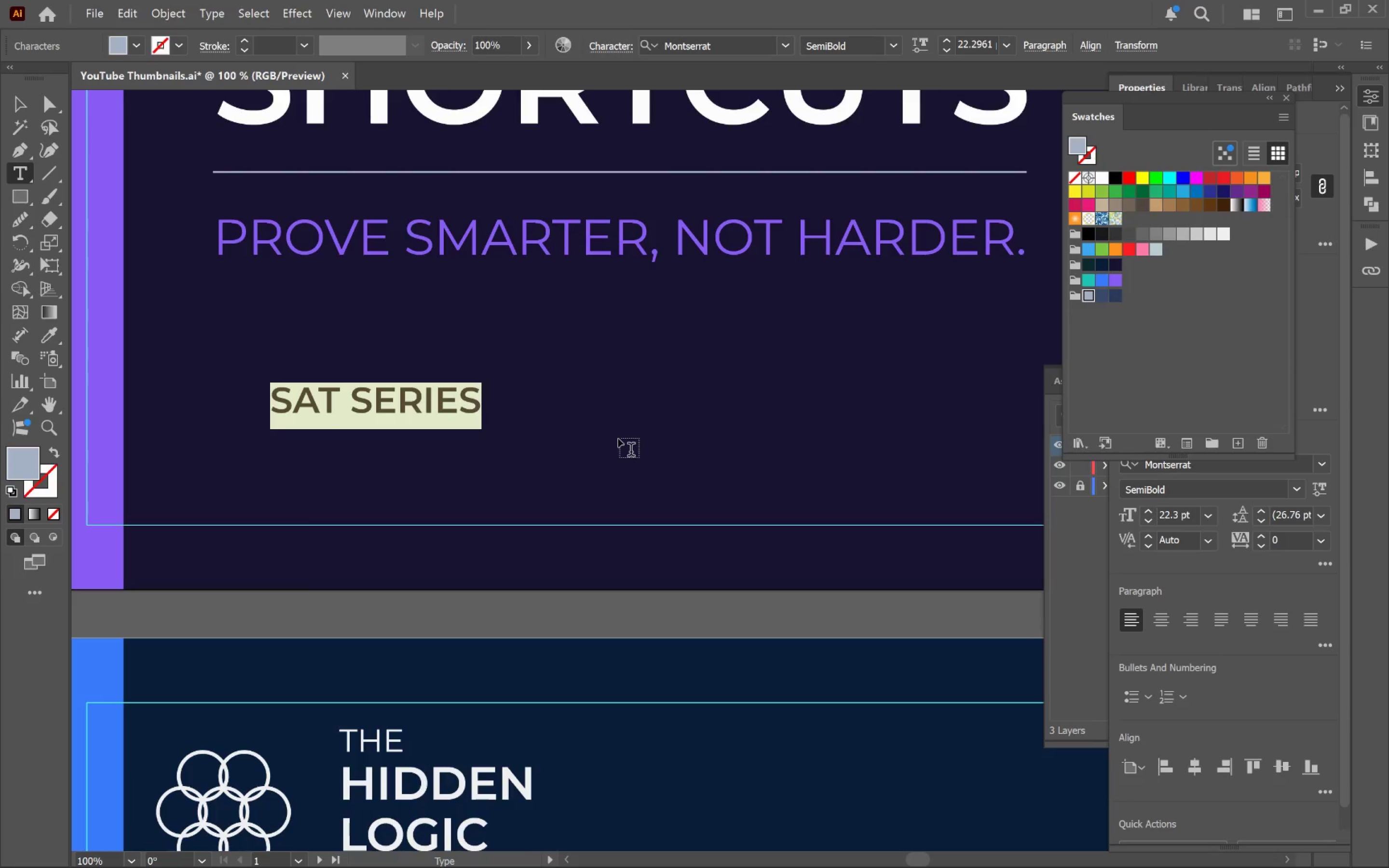 
type(Pathways to stem)
 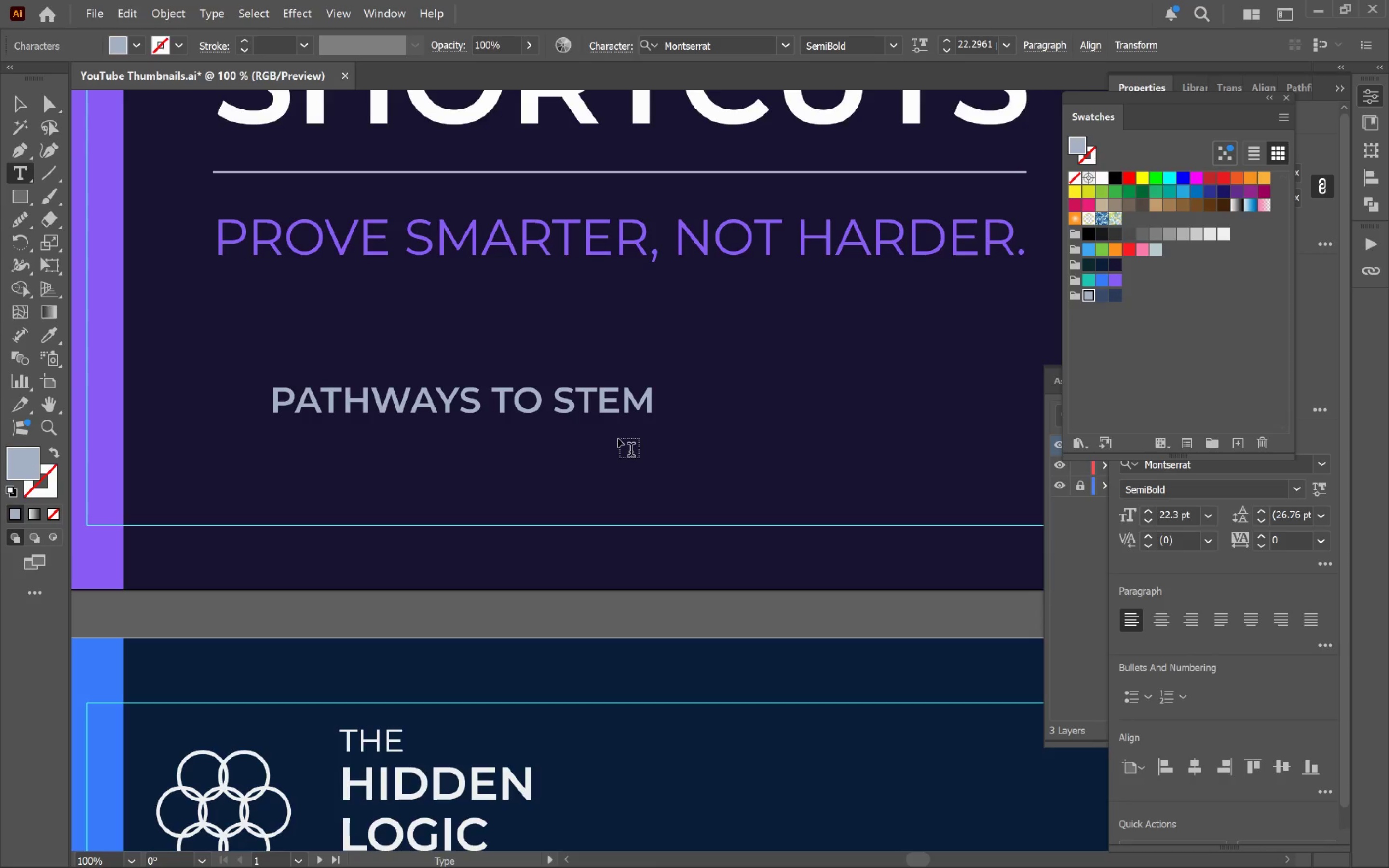 
hold_key(key=ControlLeft, duration=1.35)
hold_key(key=AltLeft, duration=1.09)
left_click_drag(start_coordinate=[605, 407], to_coordinate=[608, 462])
 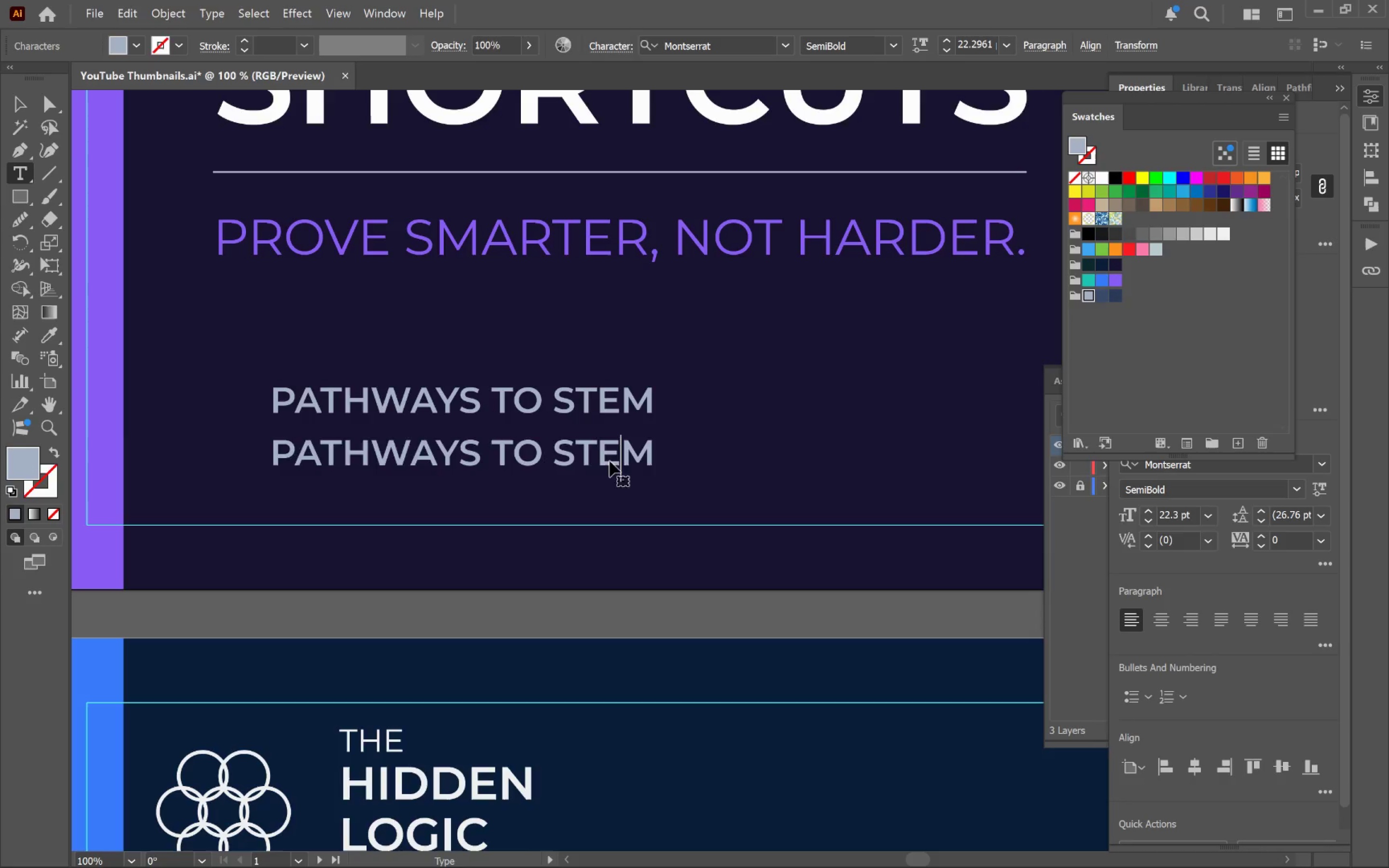 
hold_key(key=ShiftLeft, duration=0.68)
 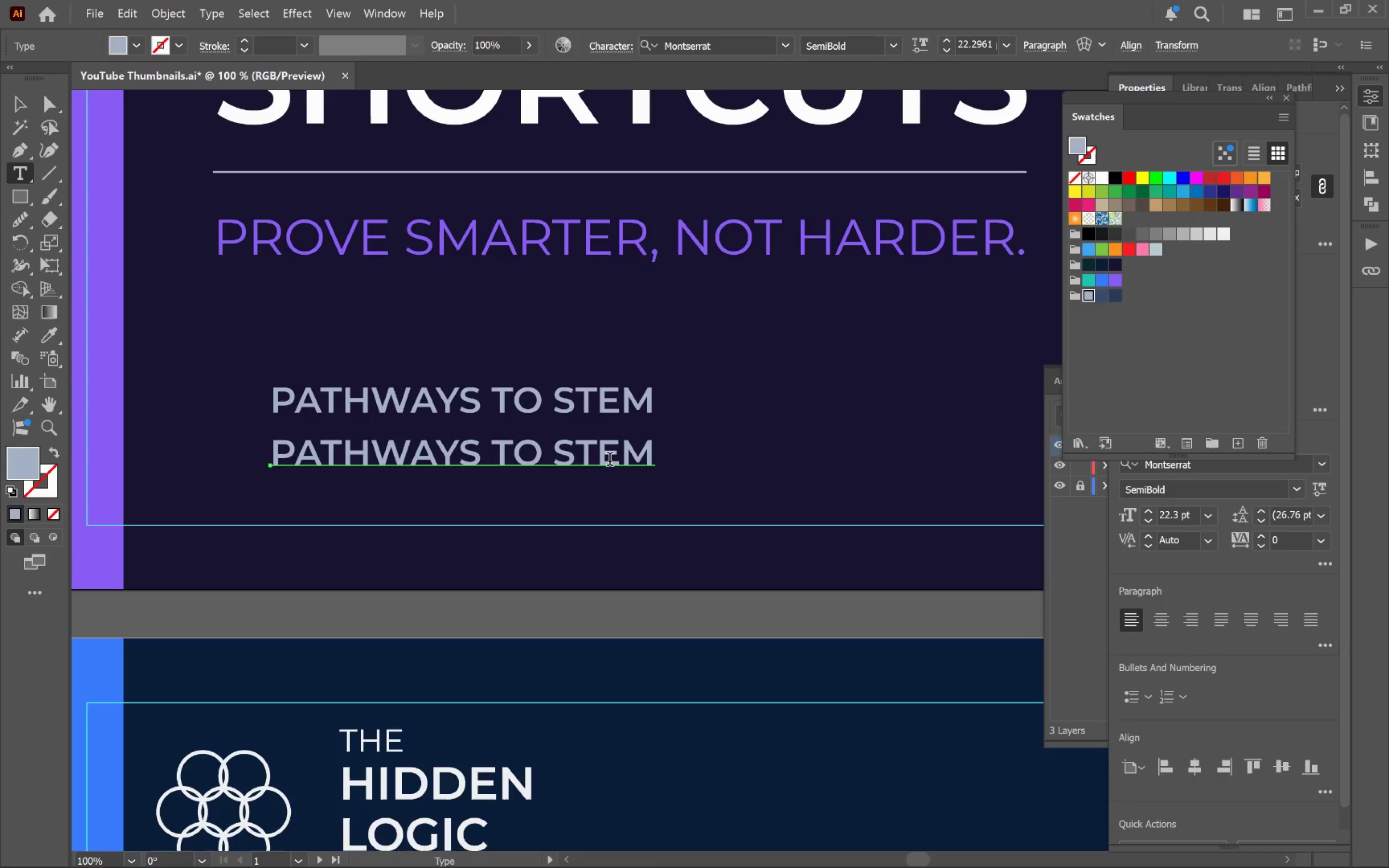 
left_click([610, 461])
 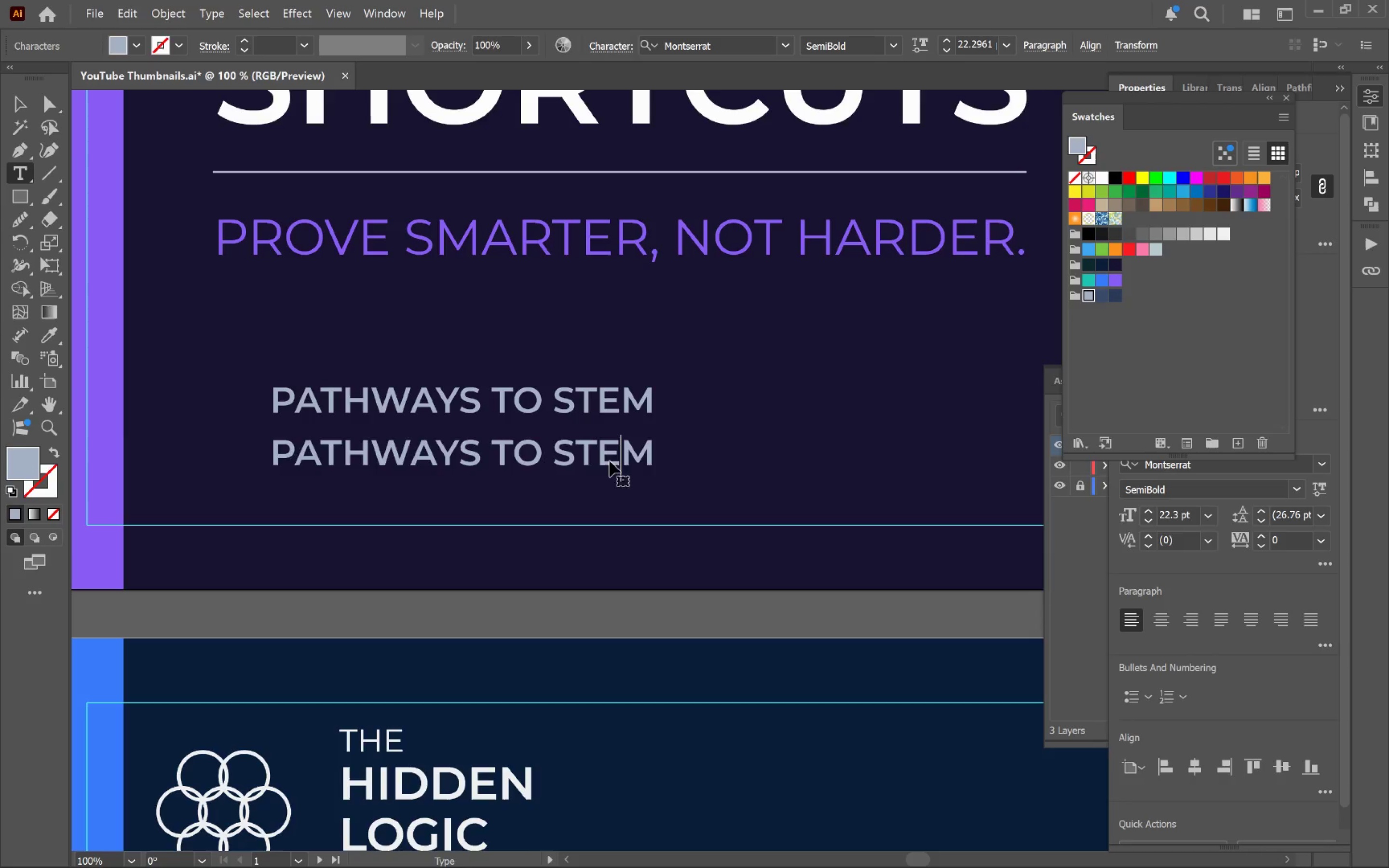 
key(Control+ControlLeft)
 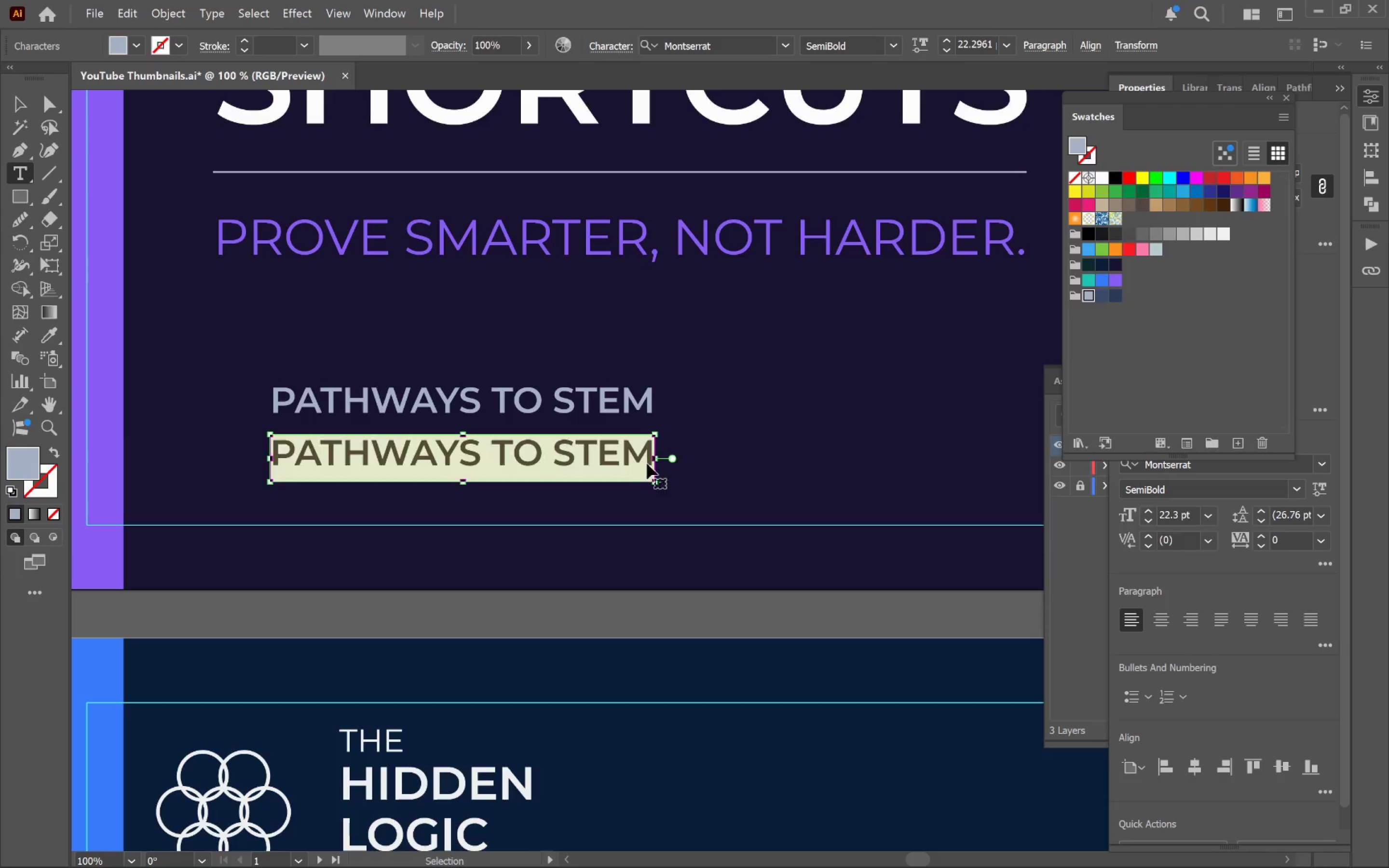 
key(Control+A)
 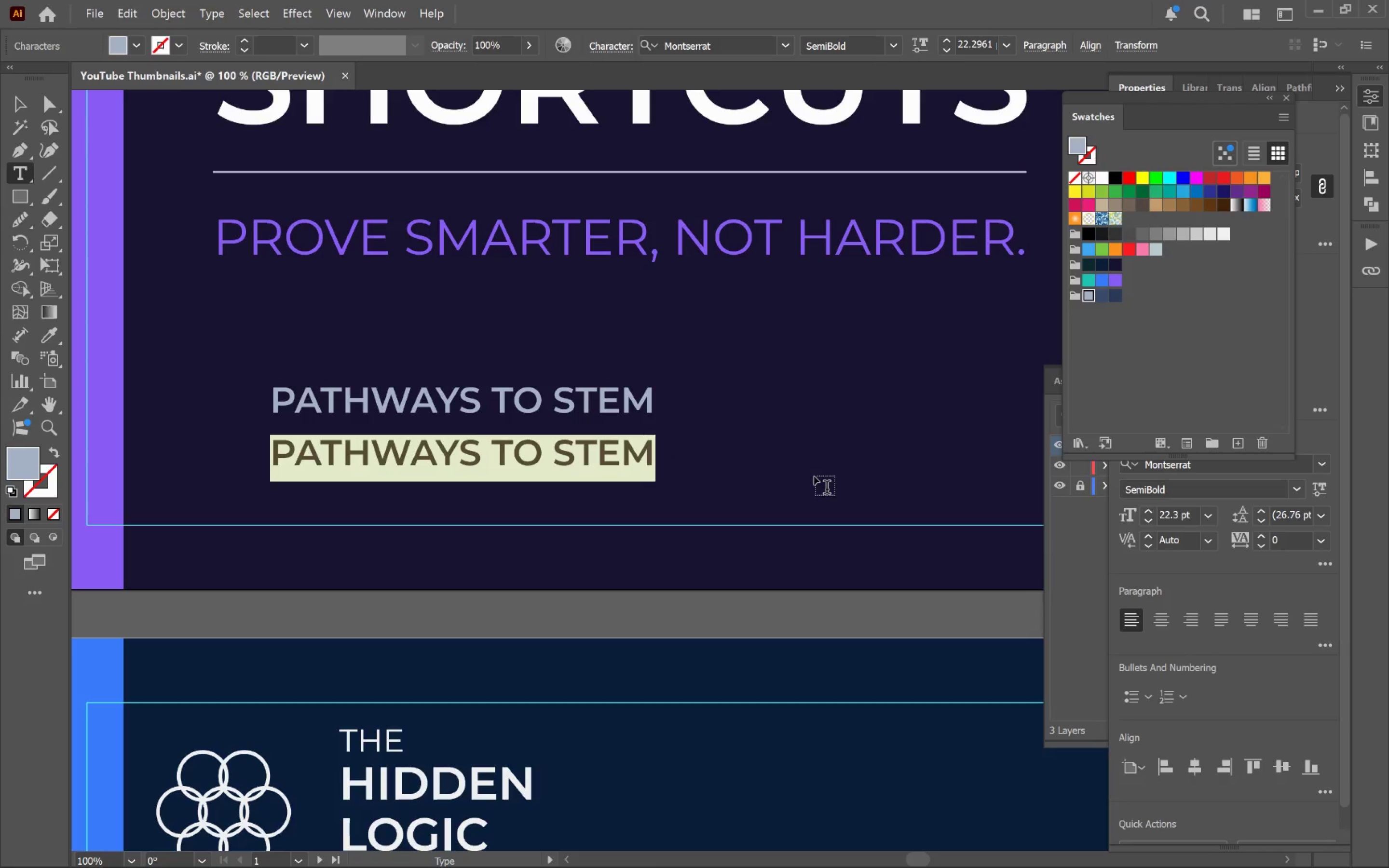 
type(Fe)
key(Backspace)
type(ree College Prep. Brighter Futures.)
 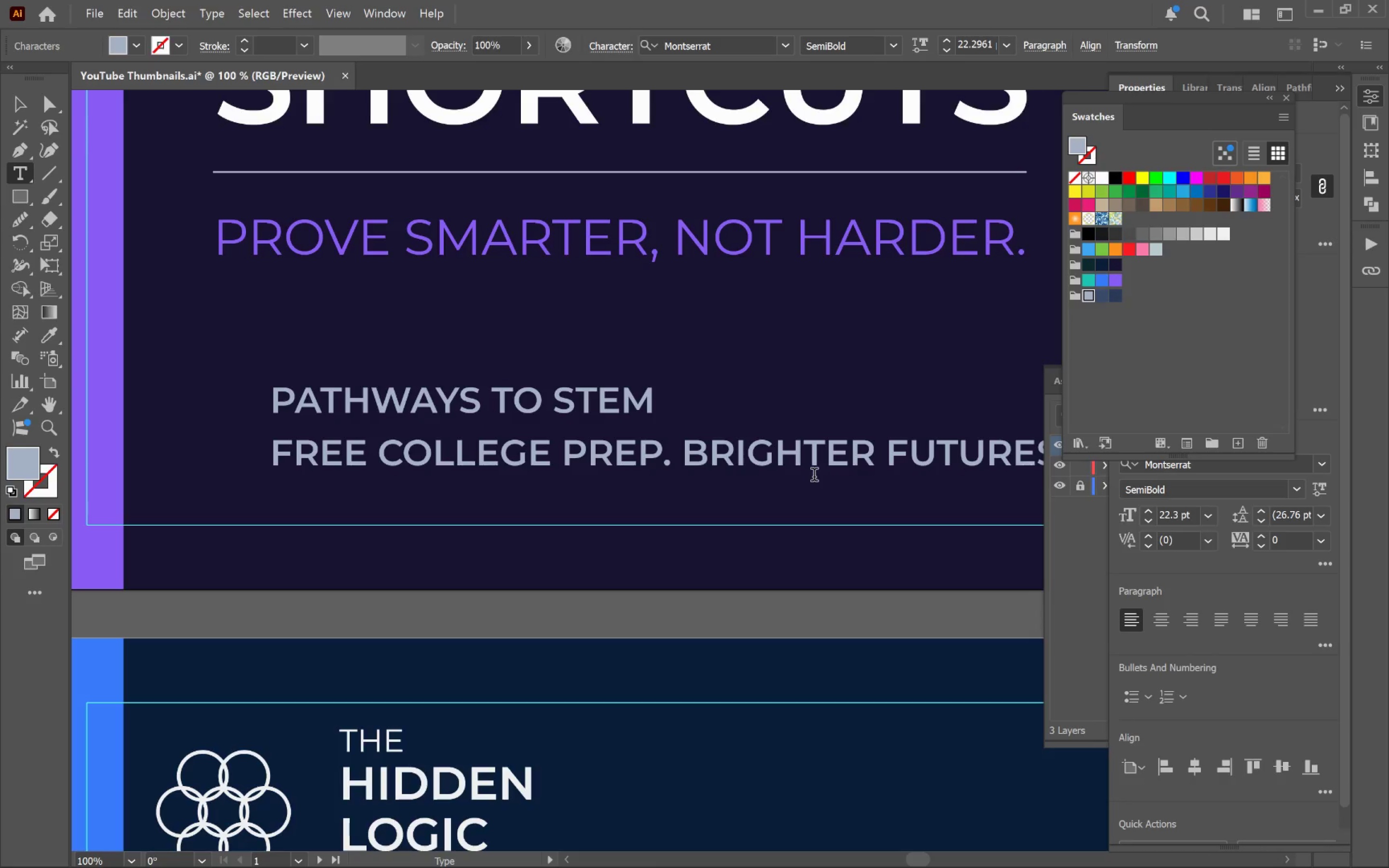 
hold_key(key=ControlLeft, duration=1.18)
left_click([843, 511])
 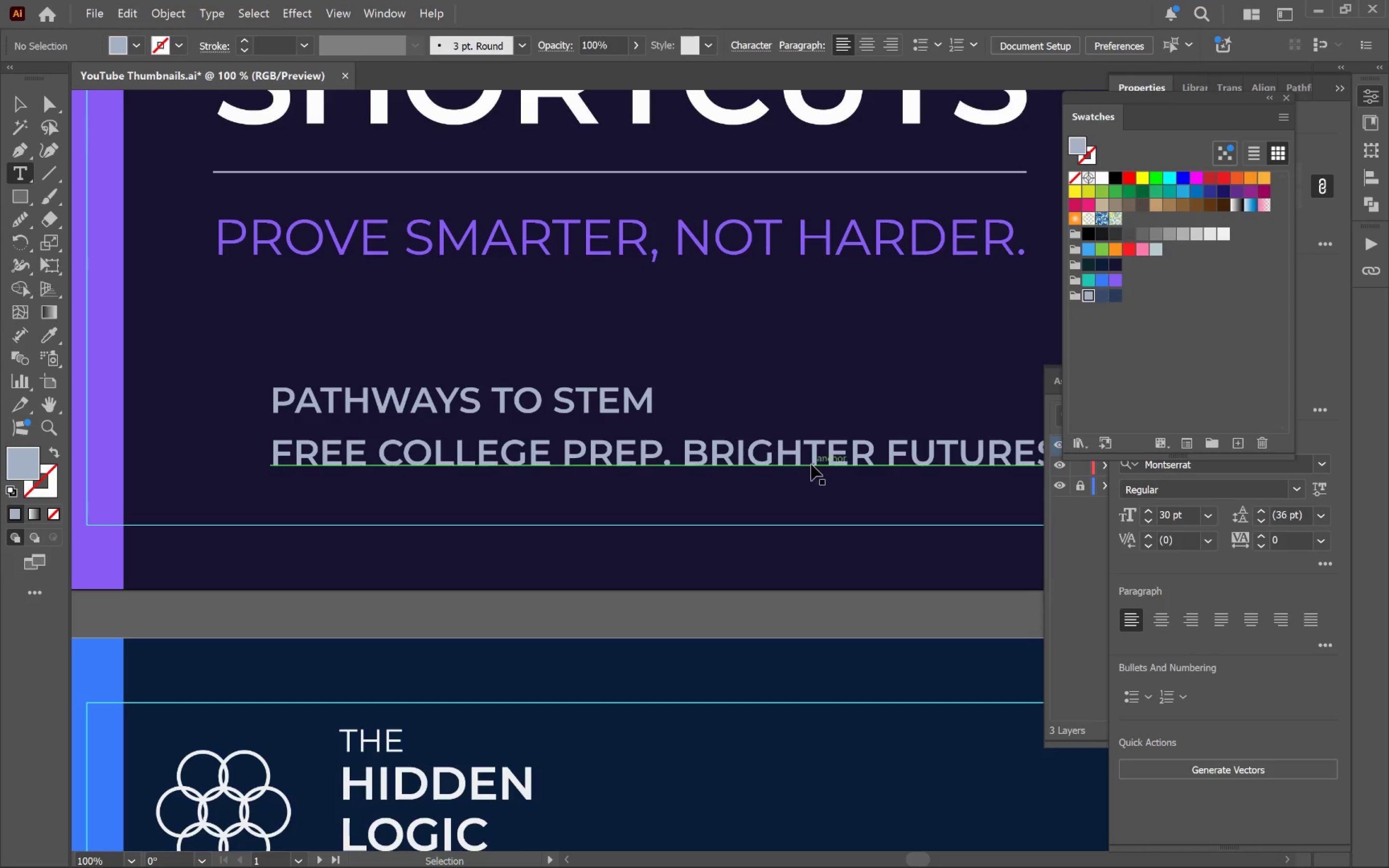 
left_click([811, 461])
 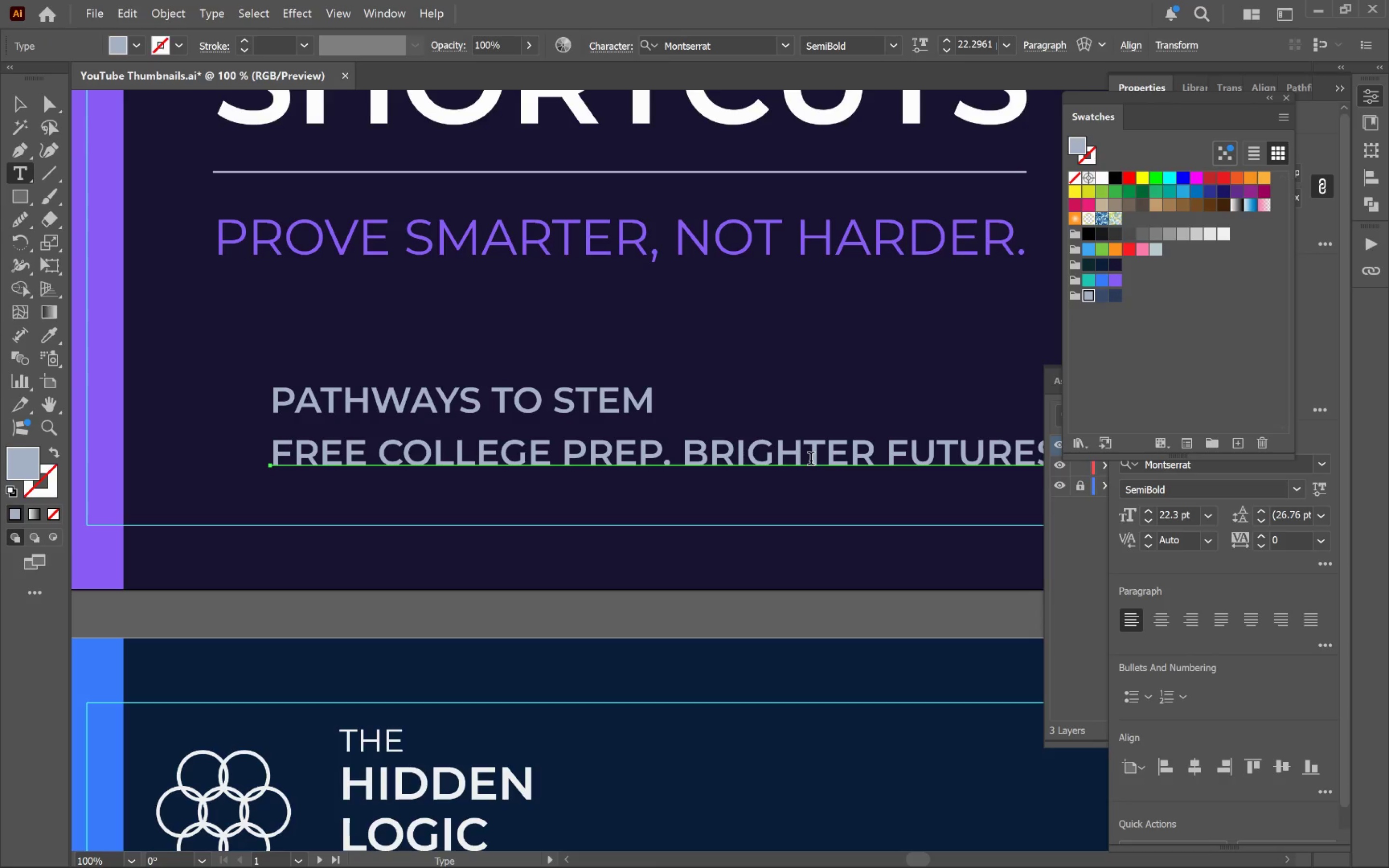 
key(V)
 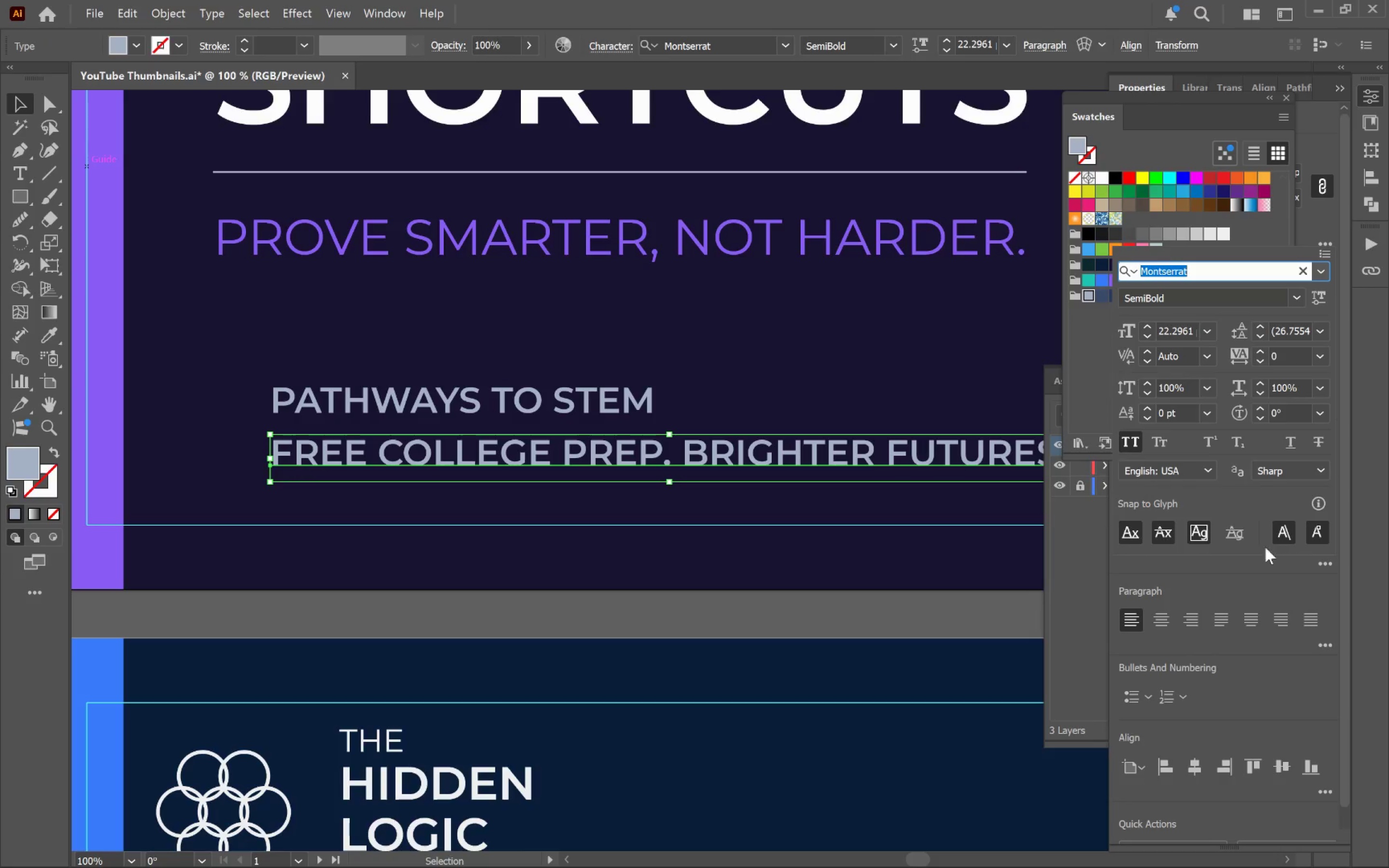 
left_click([1128, 434])
 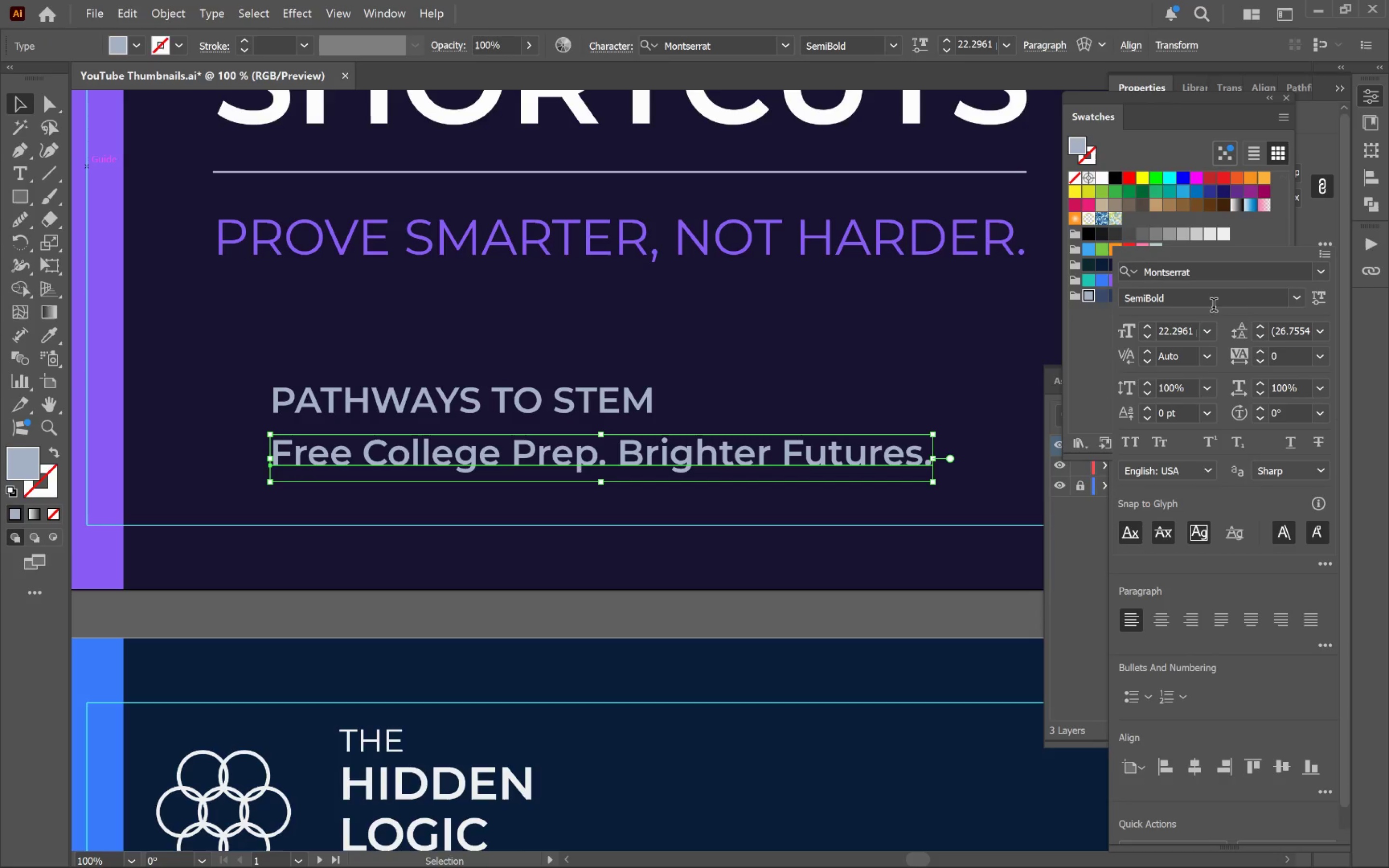 
left_click([1297, 300])
 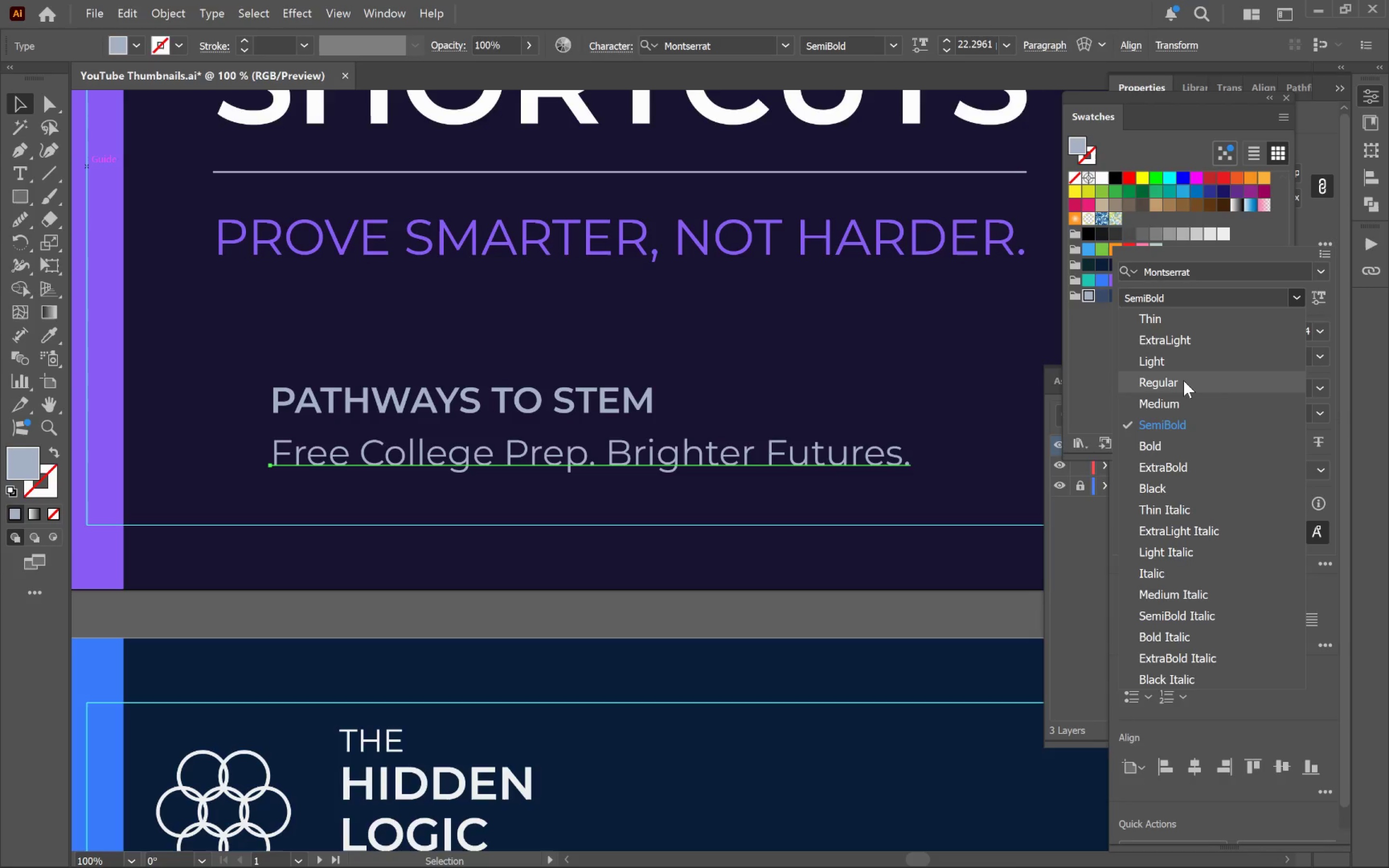 
left_click([1184, 380])
 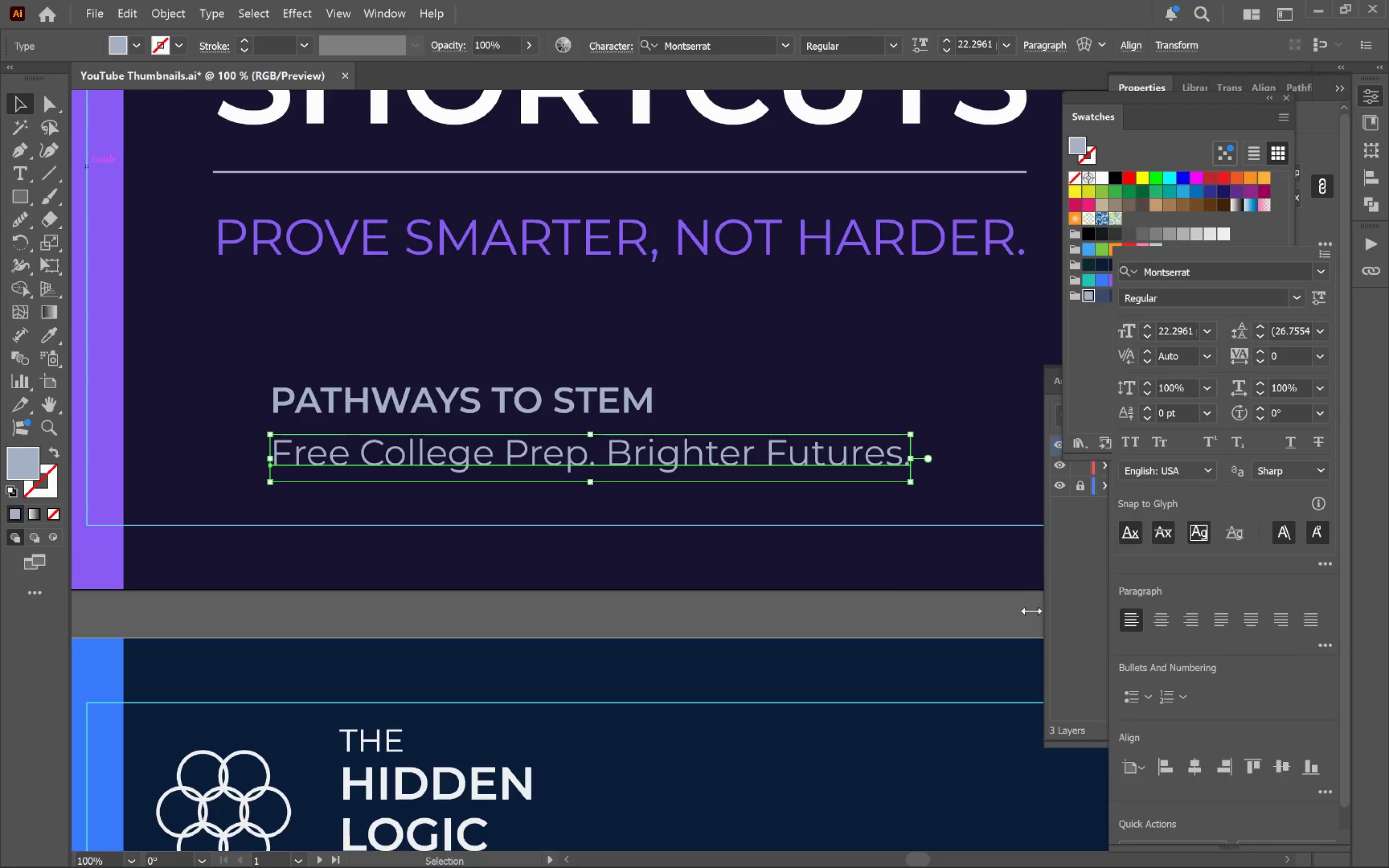 
left_click([966, 494])
 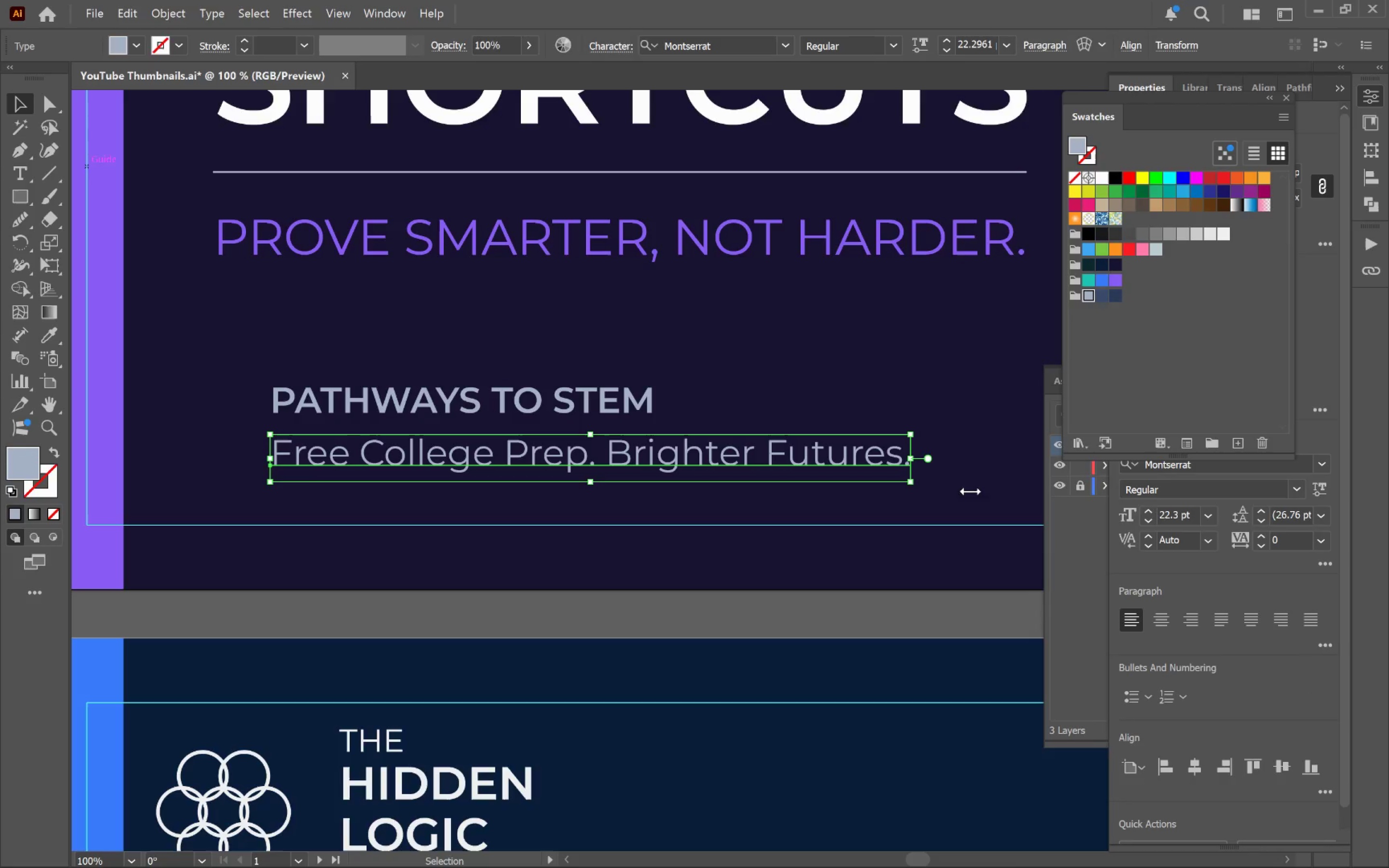 
left_click([971, 490])
 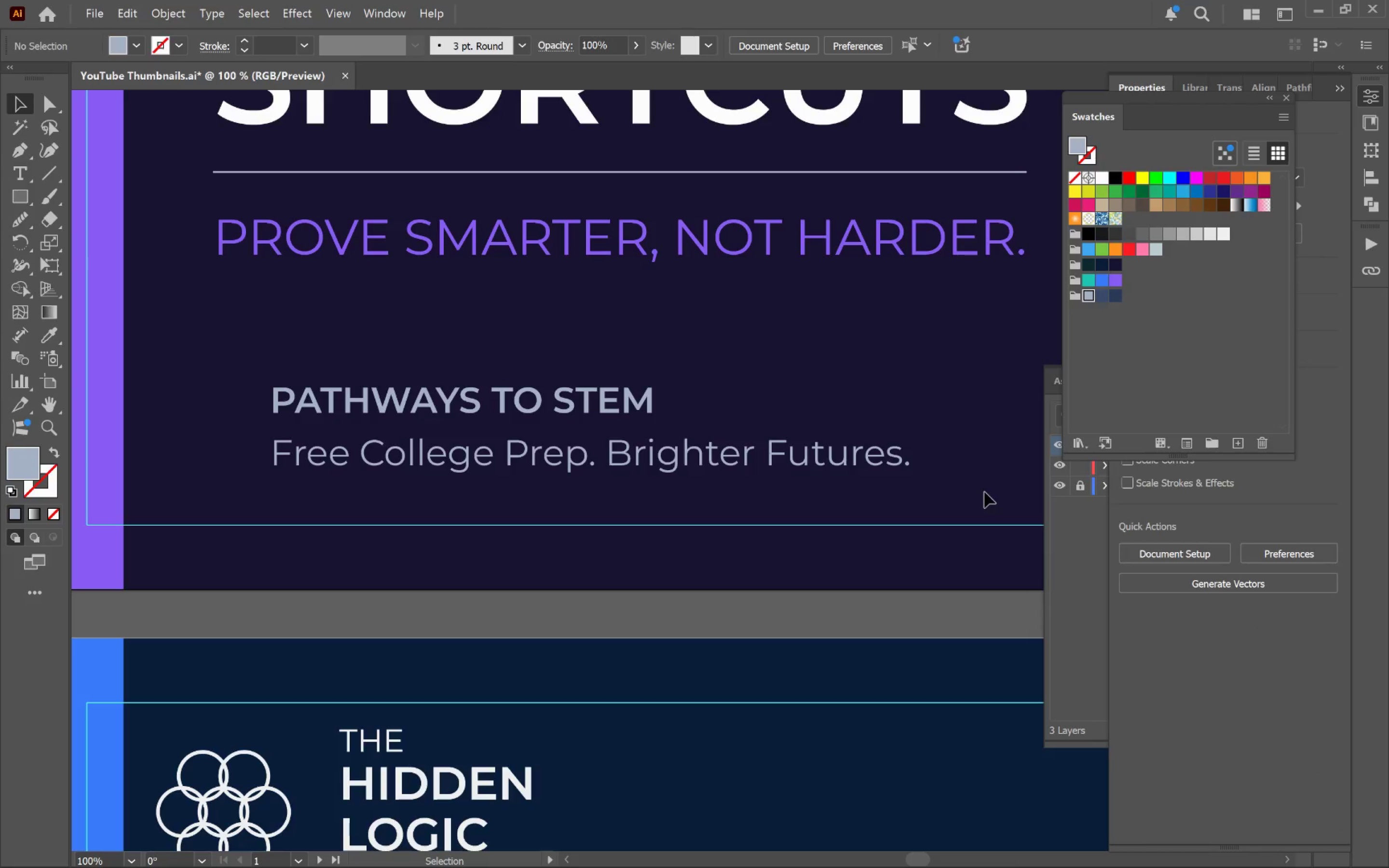 
left_click([648, 397])
 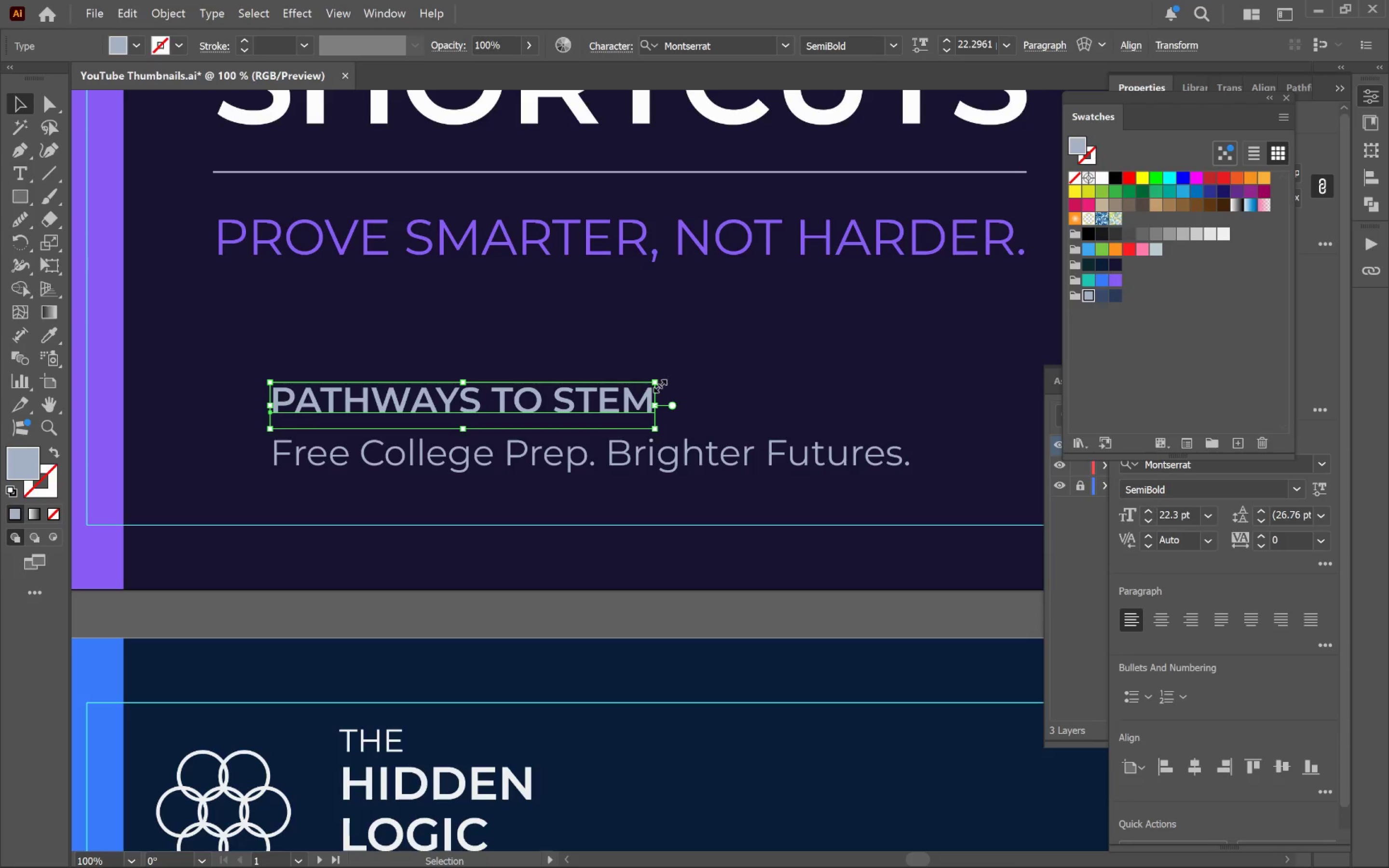 
left_click_drag(start_coordinate=[656, 383], to_coordinate=[749, 372])
 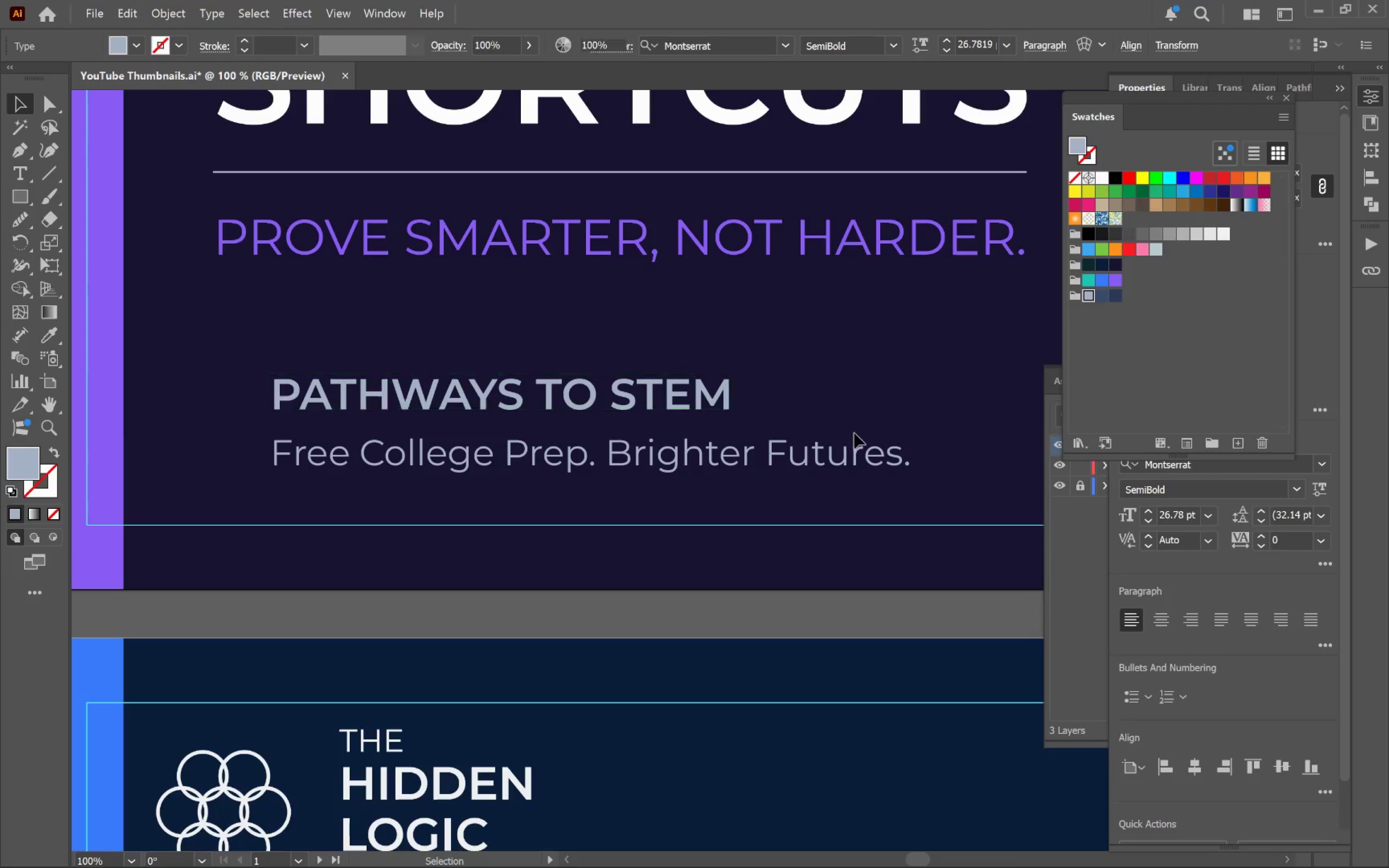 
hold_key(key=ShiftLeft, duration=2.24)
 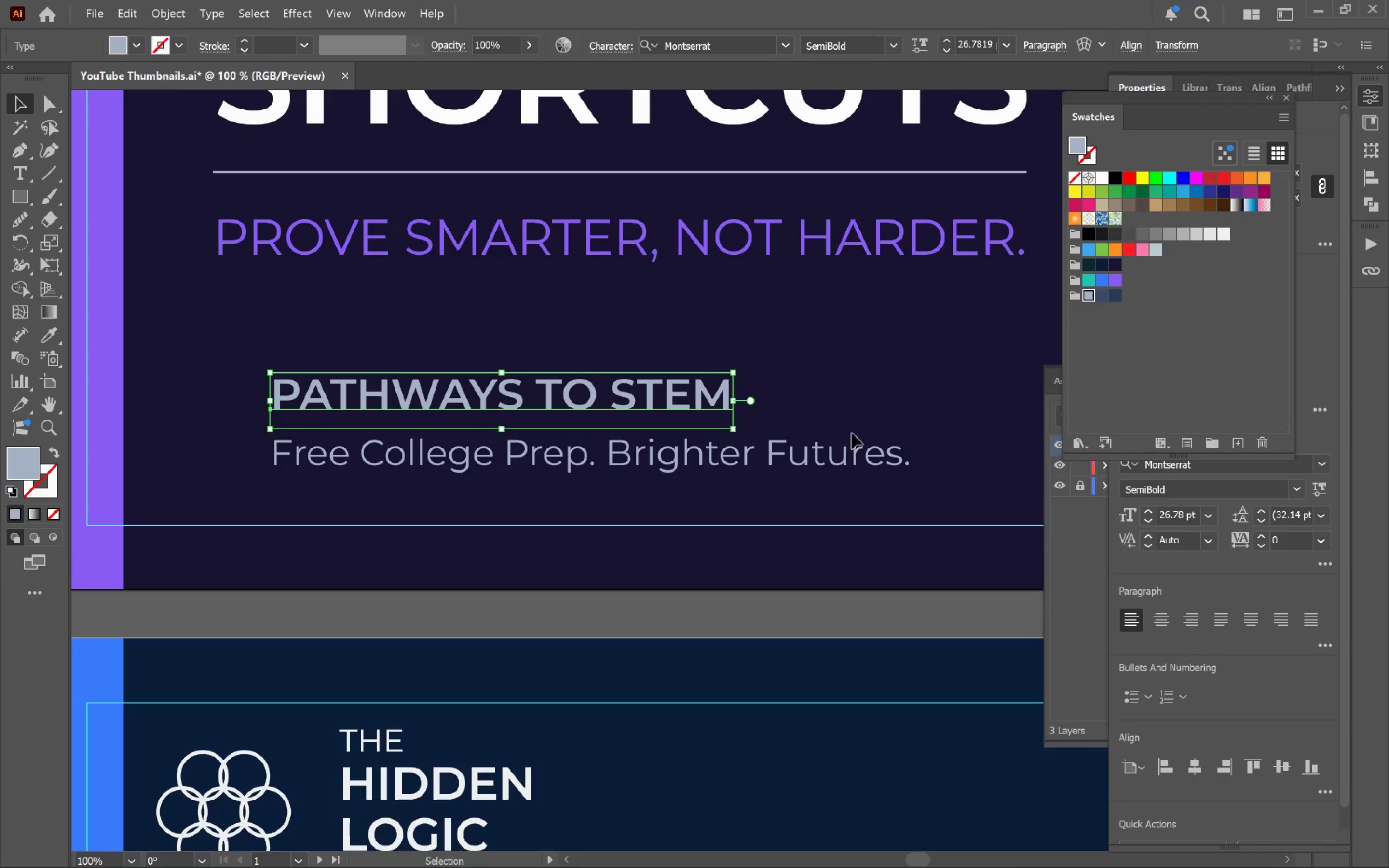 
left_click([853, 433])
 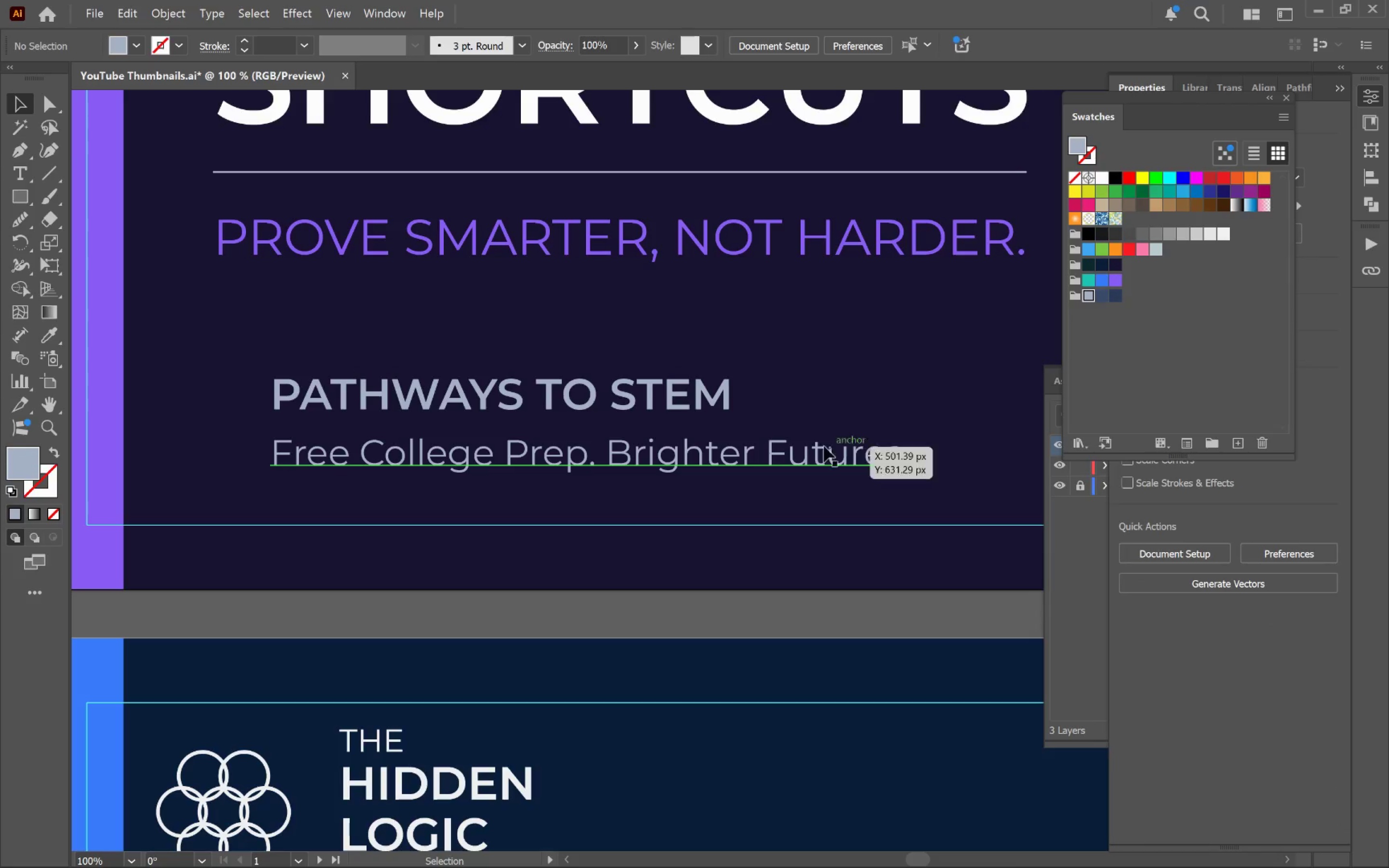 
hold_key(key=ShiftLeft, duration=1.13)
left_click([761, 457])
 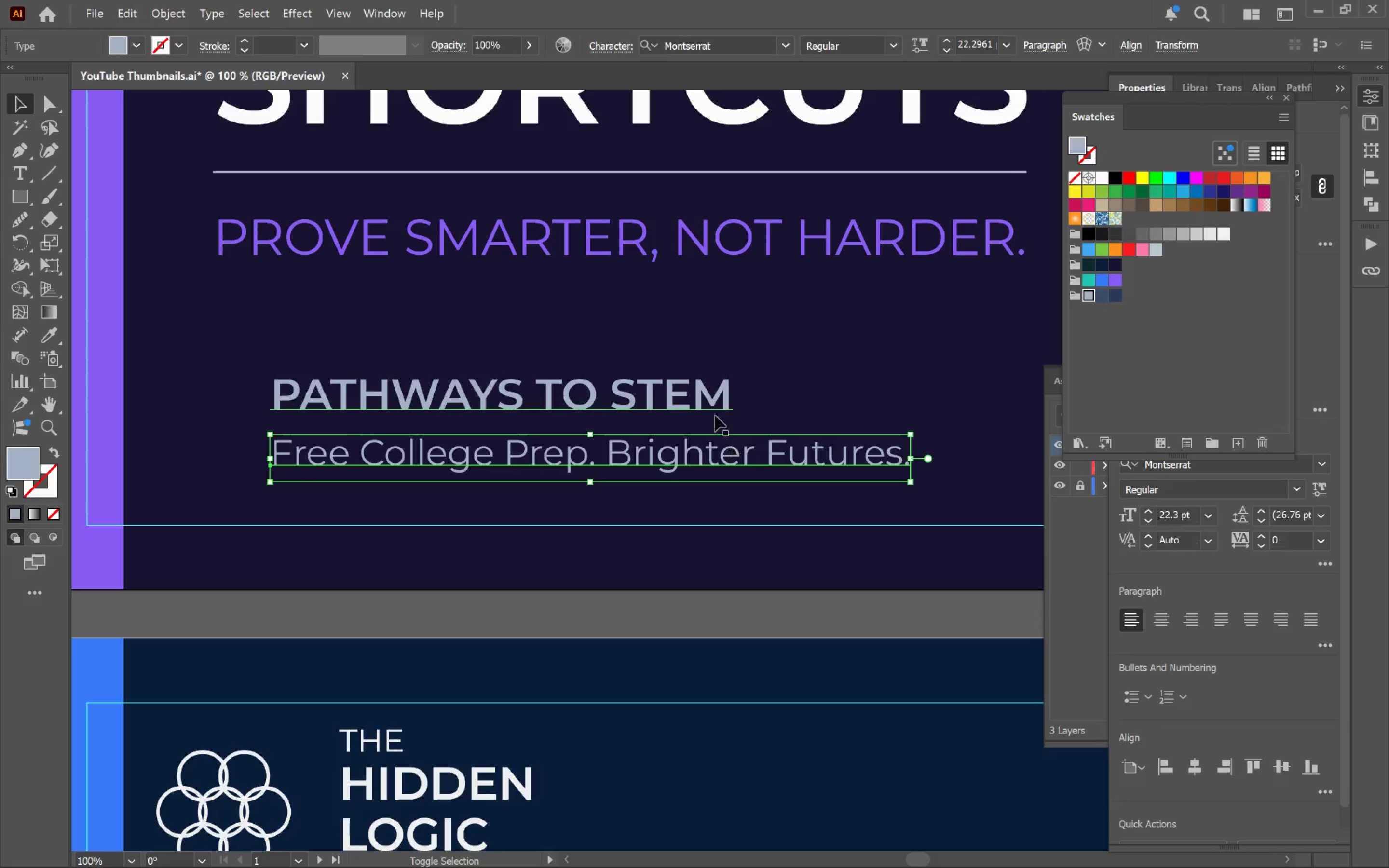 
left_click([707, 391])
 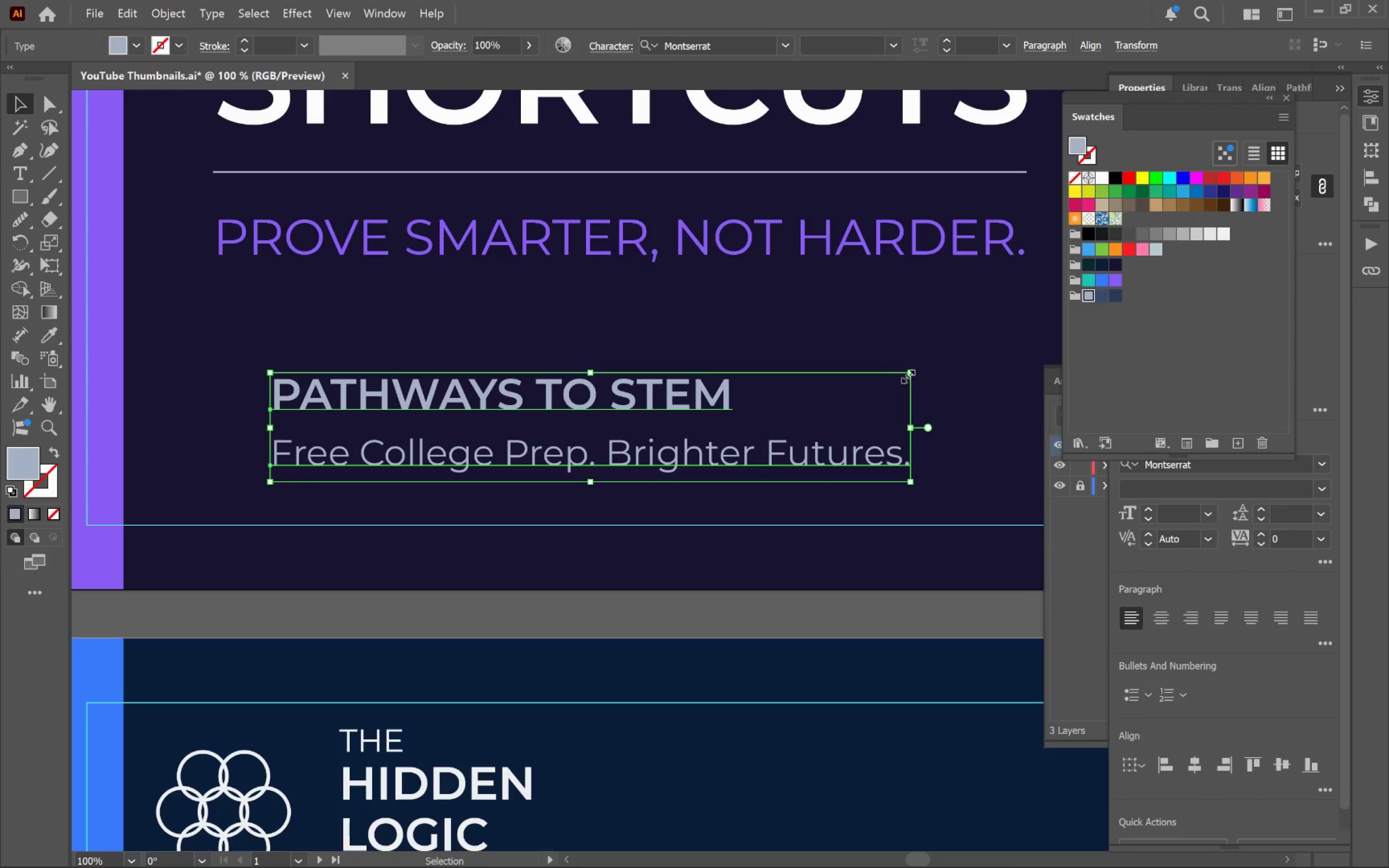 
left_click_drag(start_coordinate=[910, 372], to_coordinate=[854, 385])
 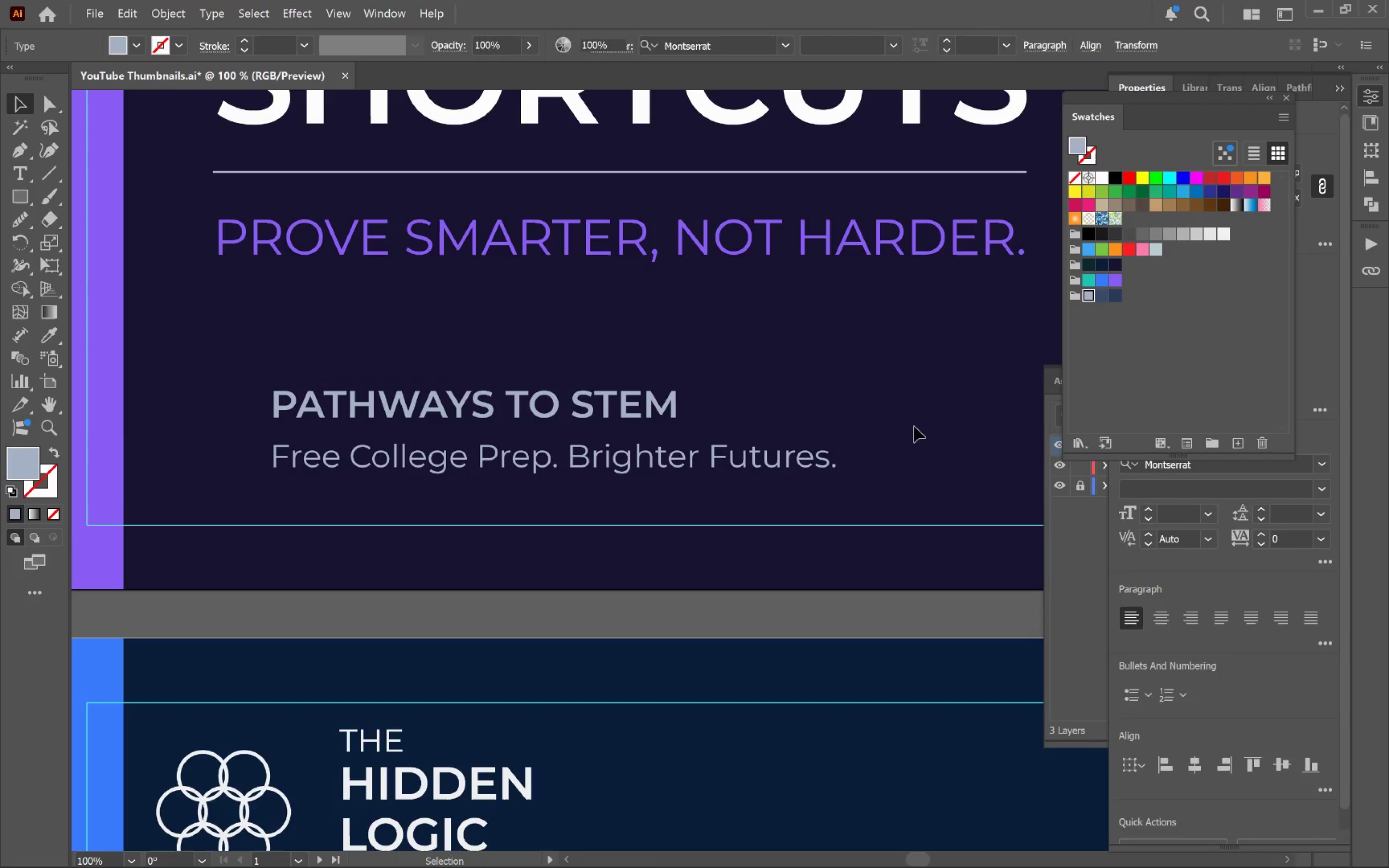 
hold_key(key=ShiftLeft, duration=2.25)
 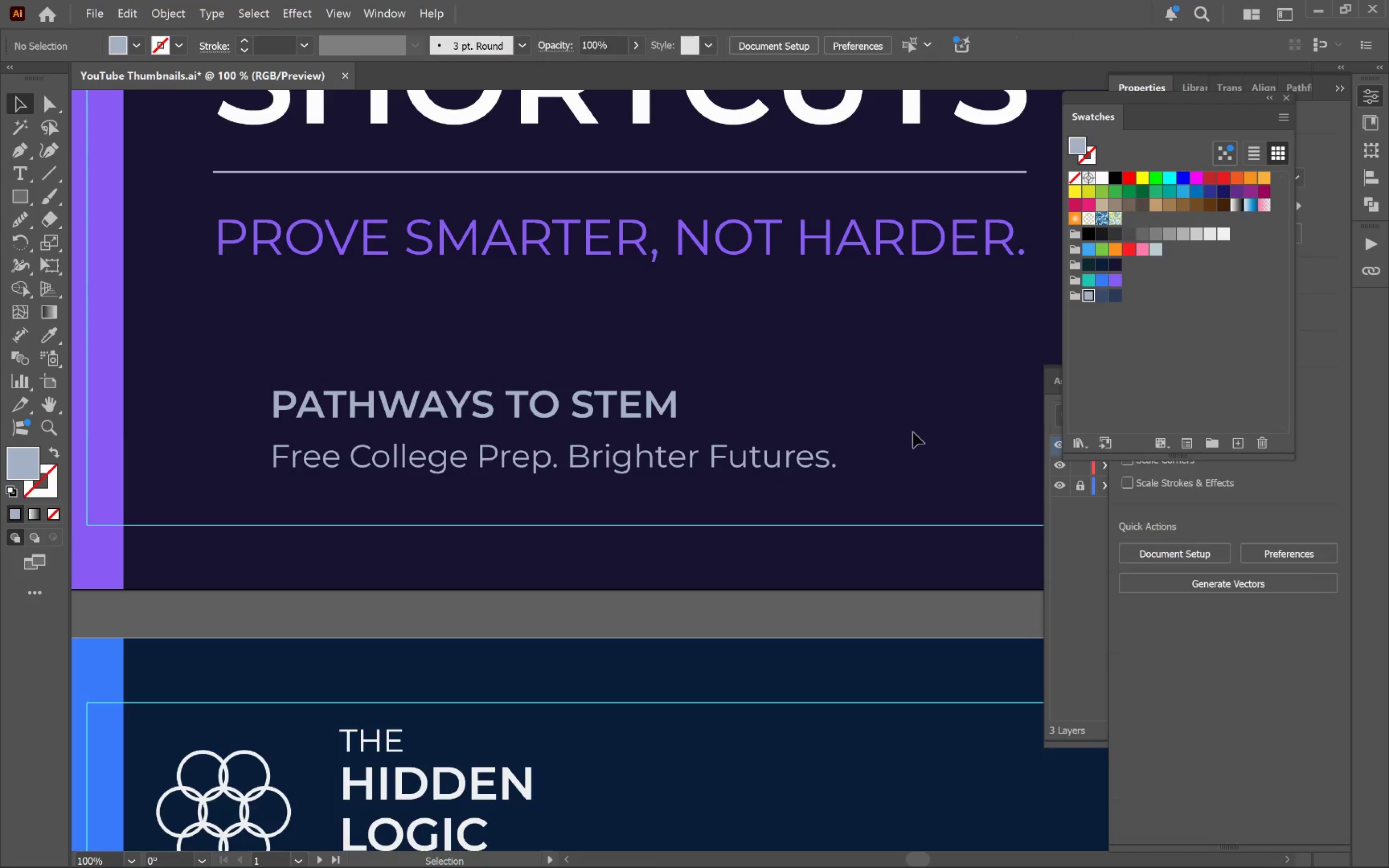 
hold_key(key=AltLeft, duration=0.61)
 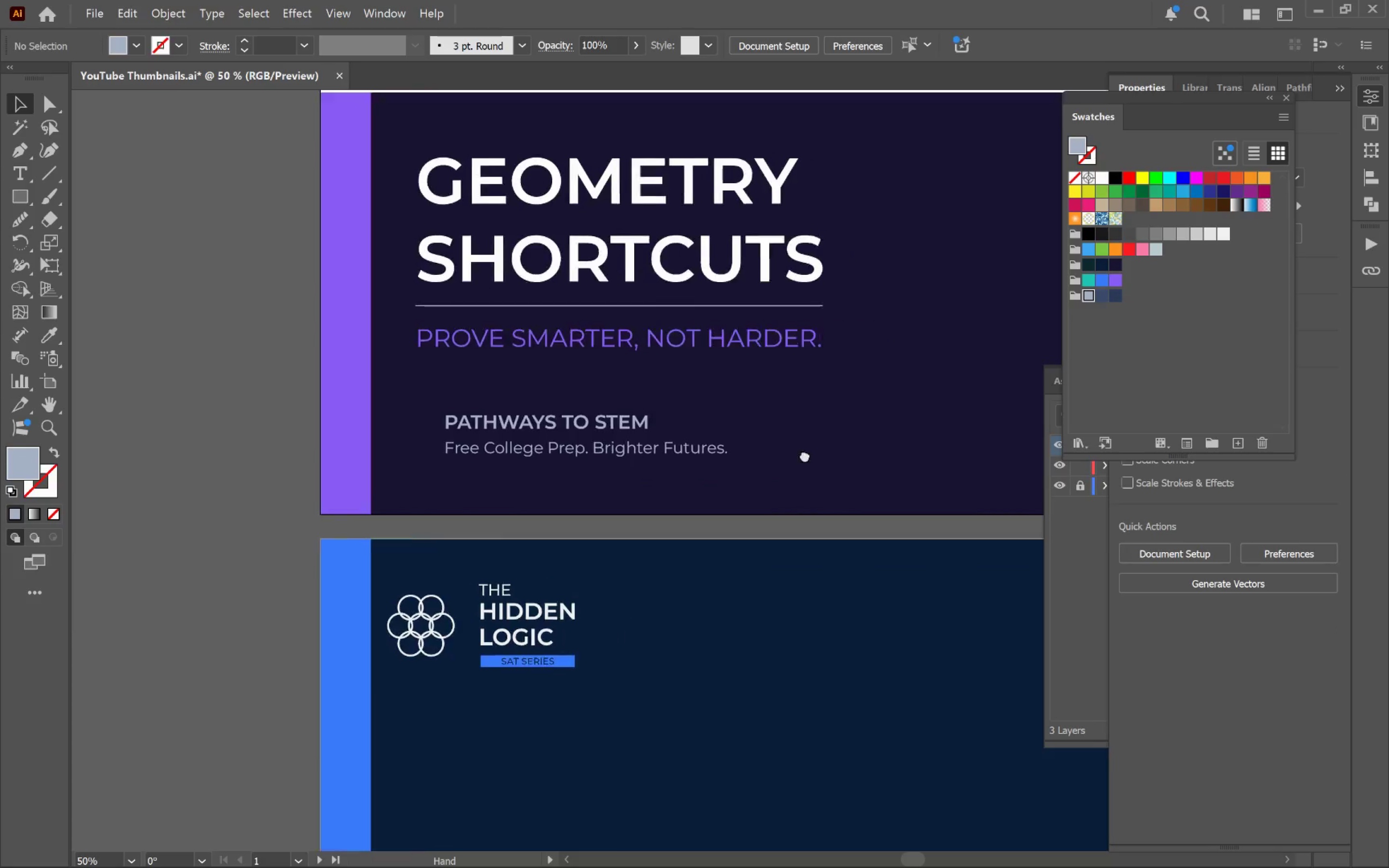 
hold_key(key=Space, duration=0.83)
 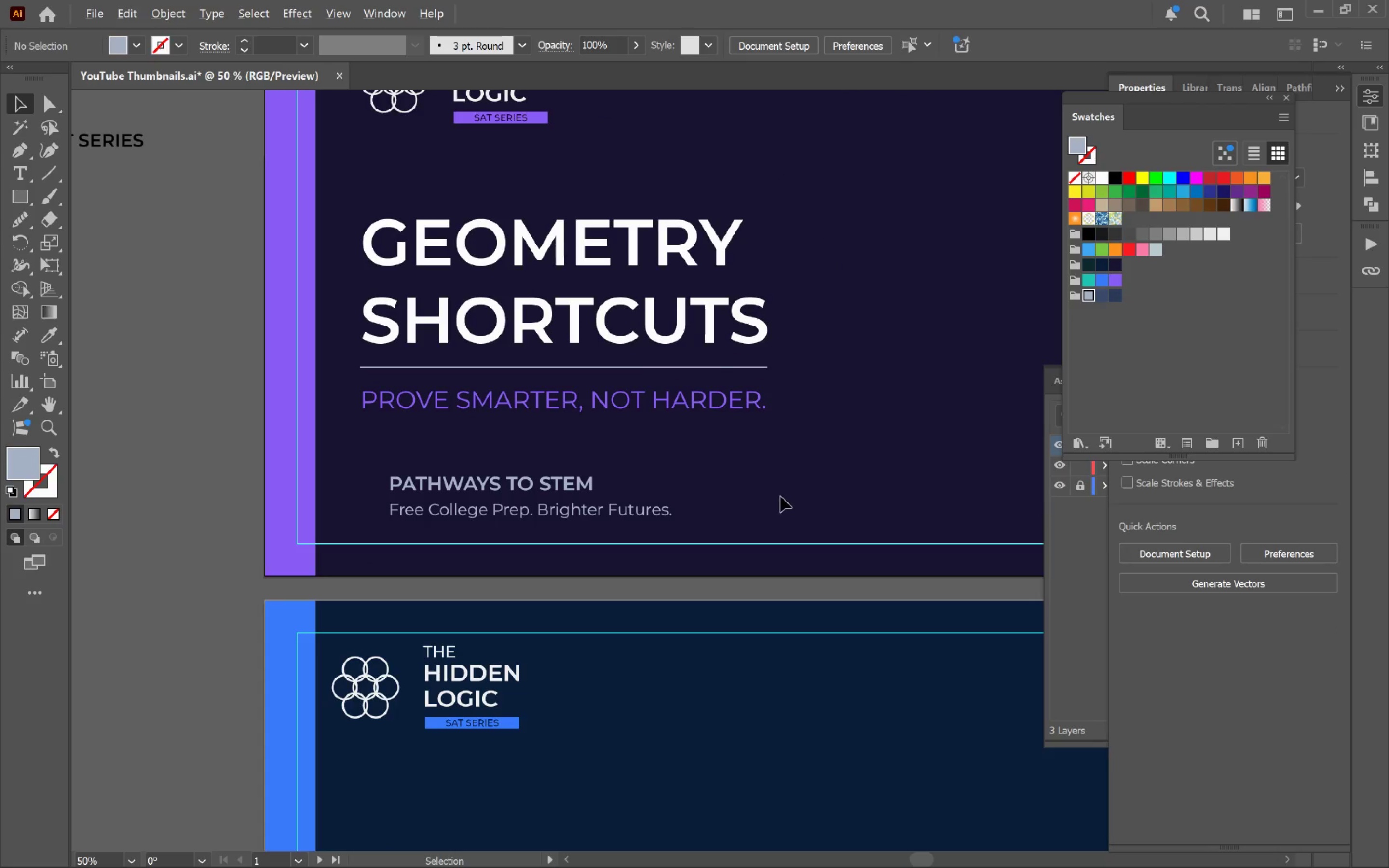 
scroll: coordinate [873, 438], scroll_direction: down, amount: 2.0
 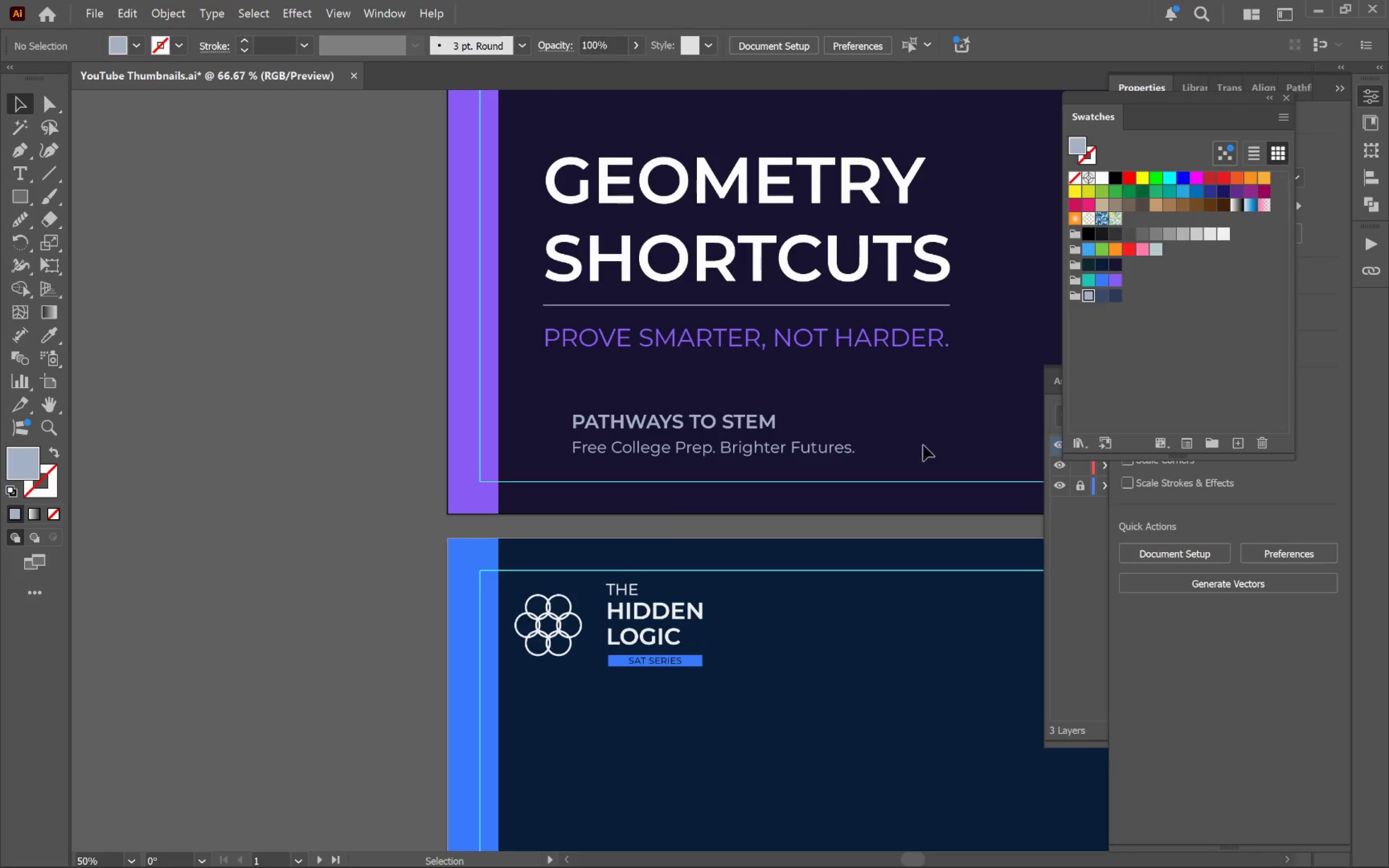 
left_click_drag(start_coordinate=[949, 450], to_coordinate=[766, 512])
 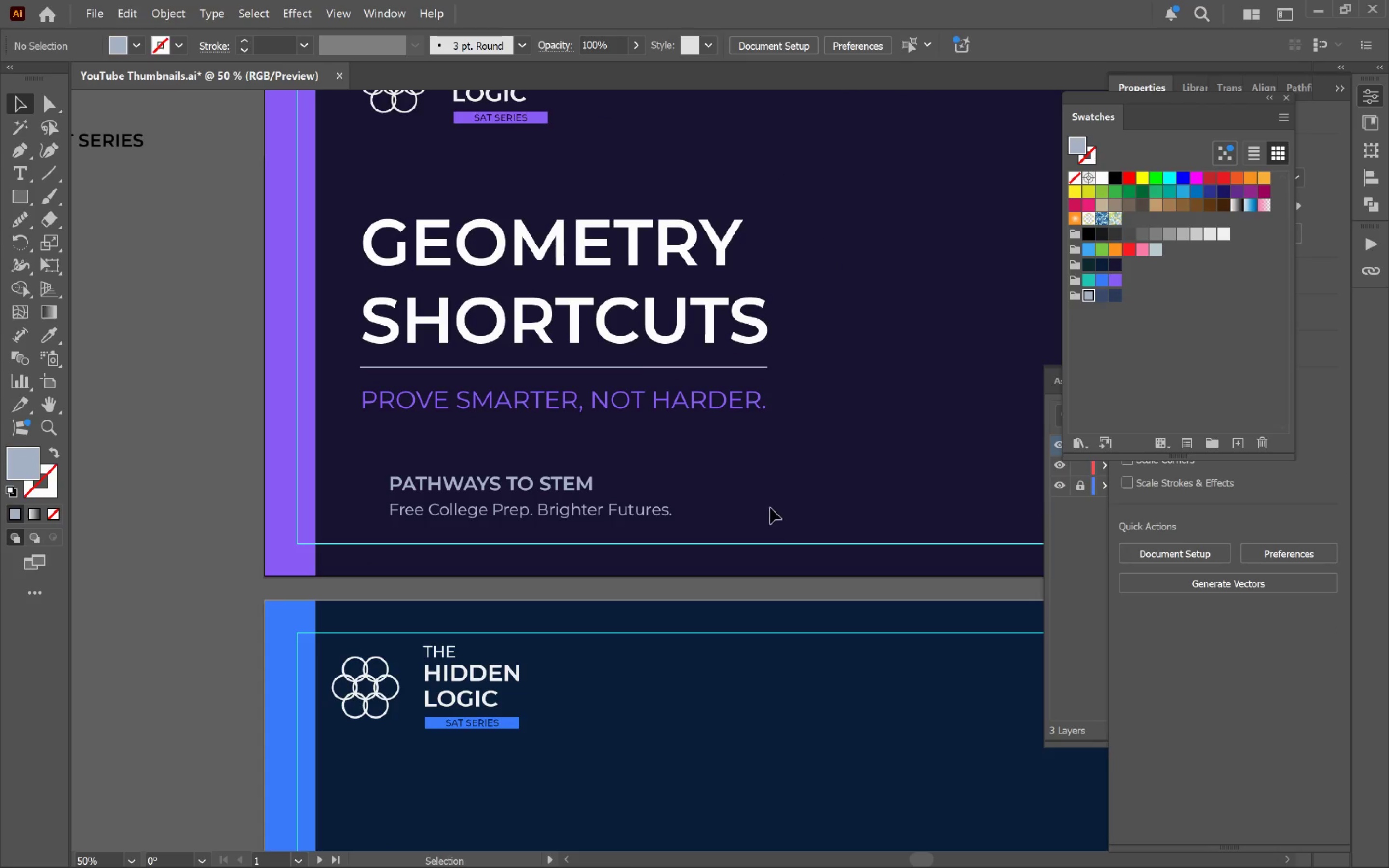 
hold_key(key=AltLeft, duration=0.43)
 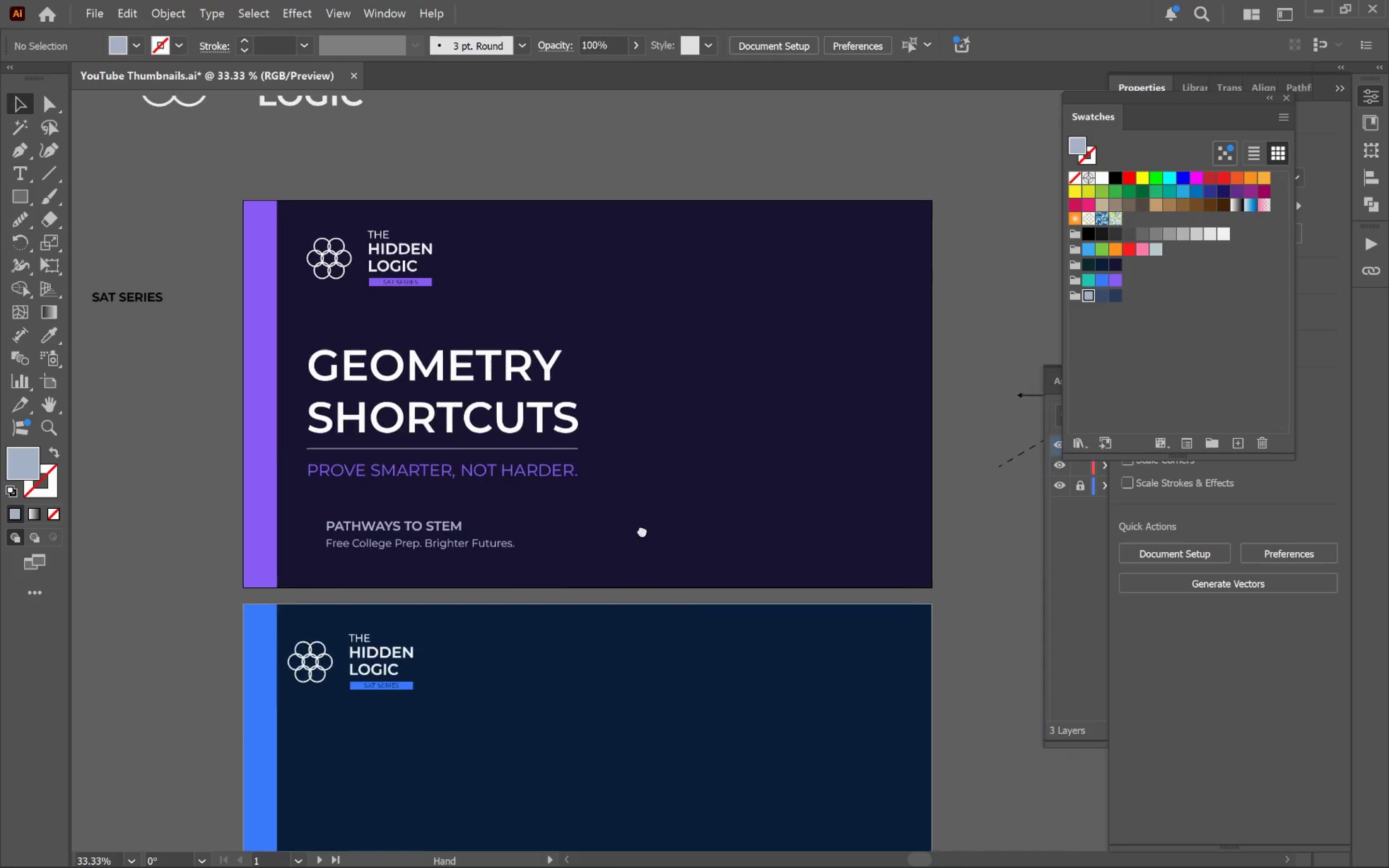 
hold_key(key=Space, duration=0.5)
 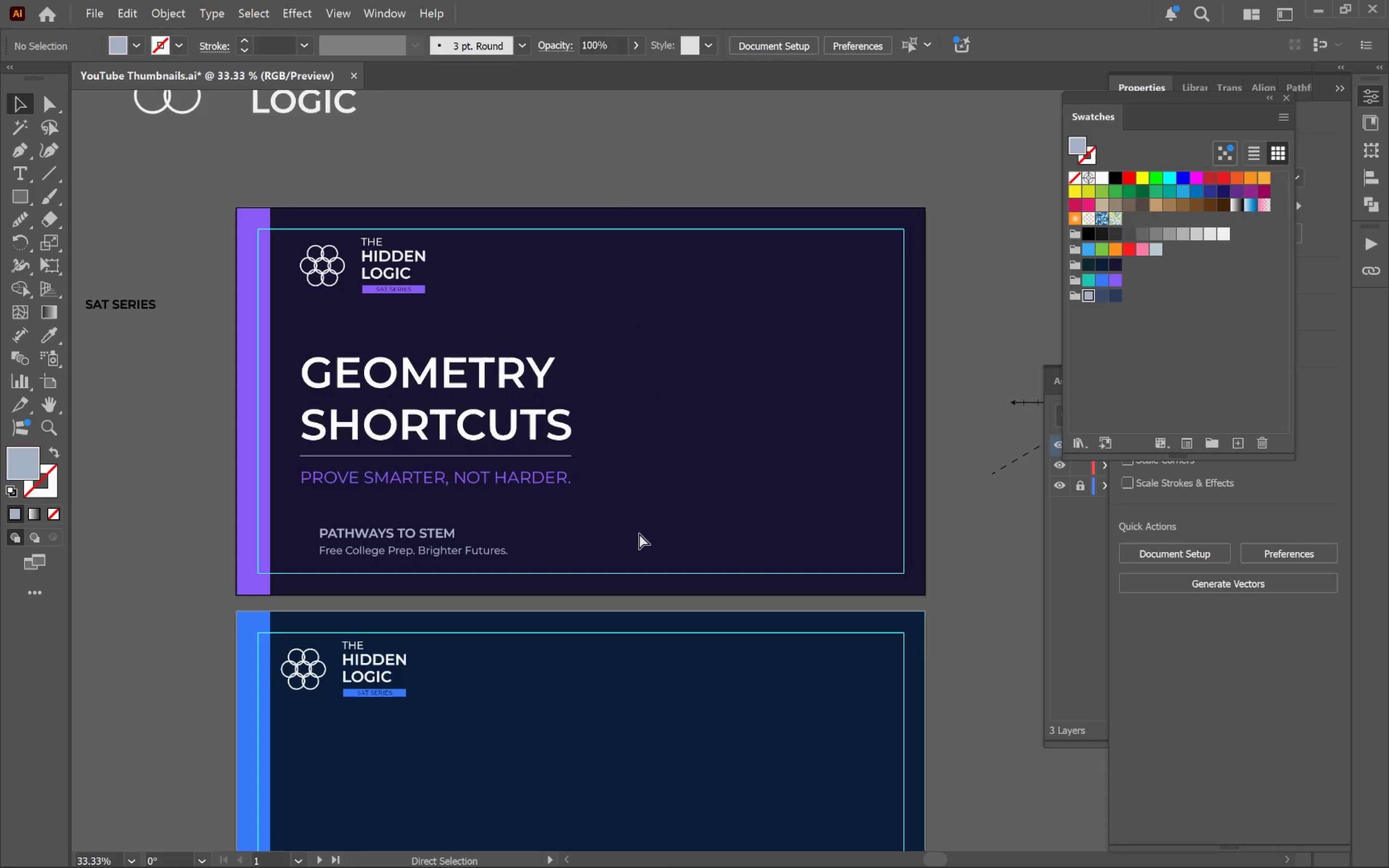 
scroll: coordinate [782, 496], scroll_direction: down, amount: 1.0
 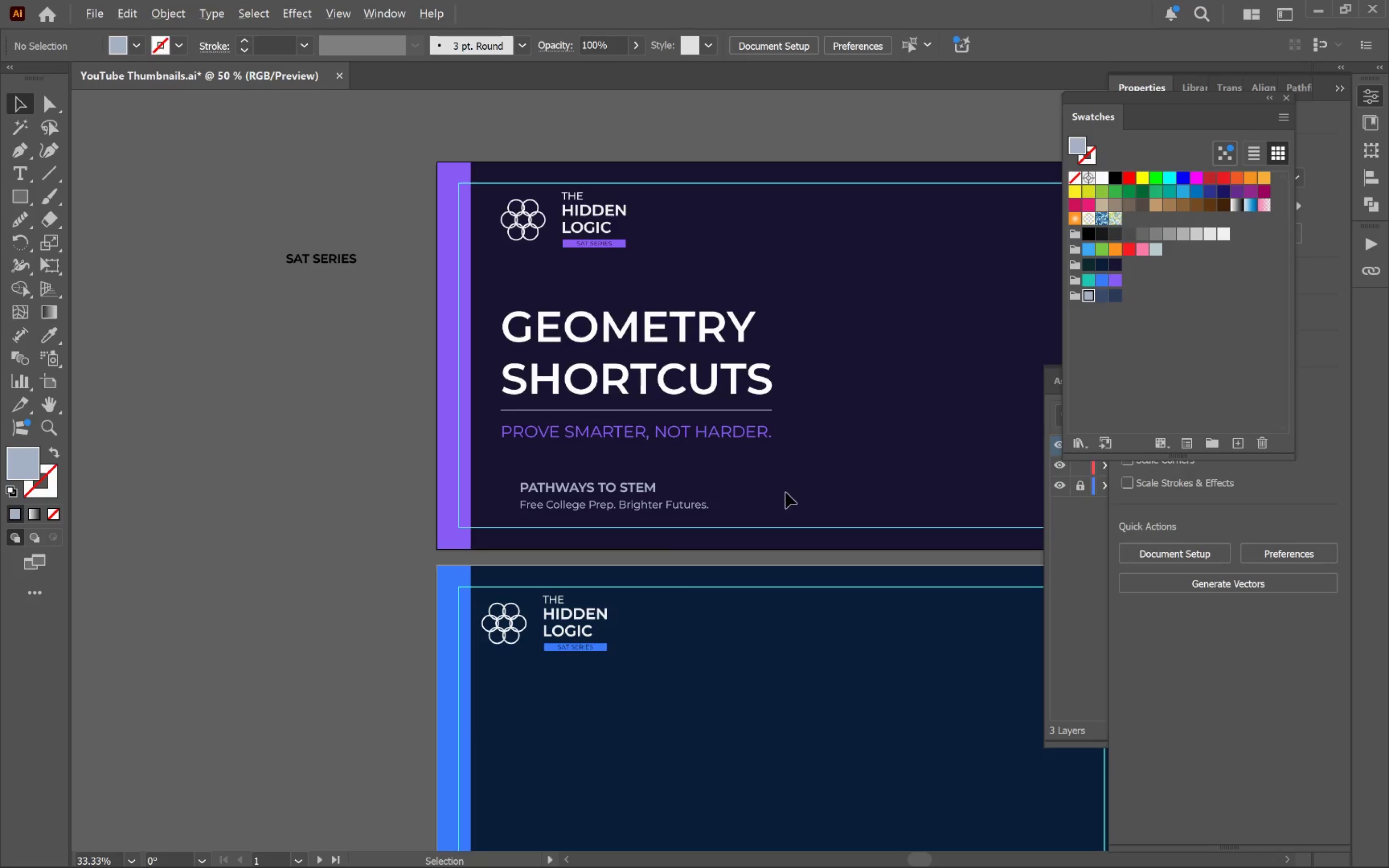 
left_click_drag(start_coordinate=[841, 488], to_coordinate=[639, 533])
 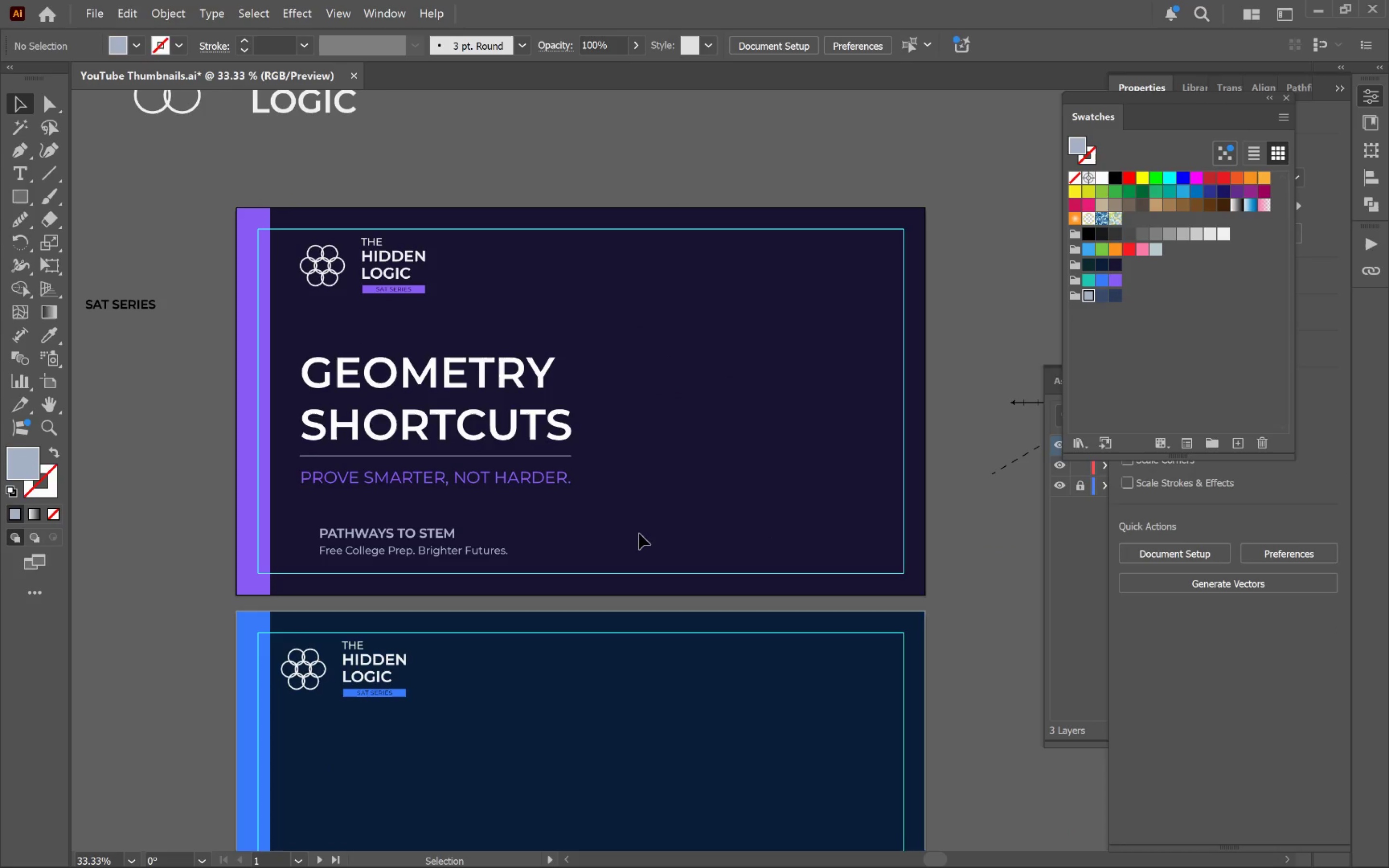 
left_click([639, 533])
 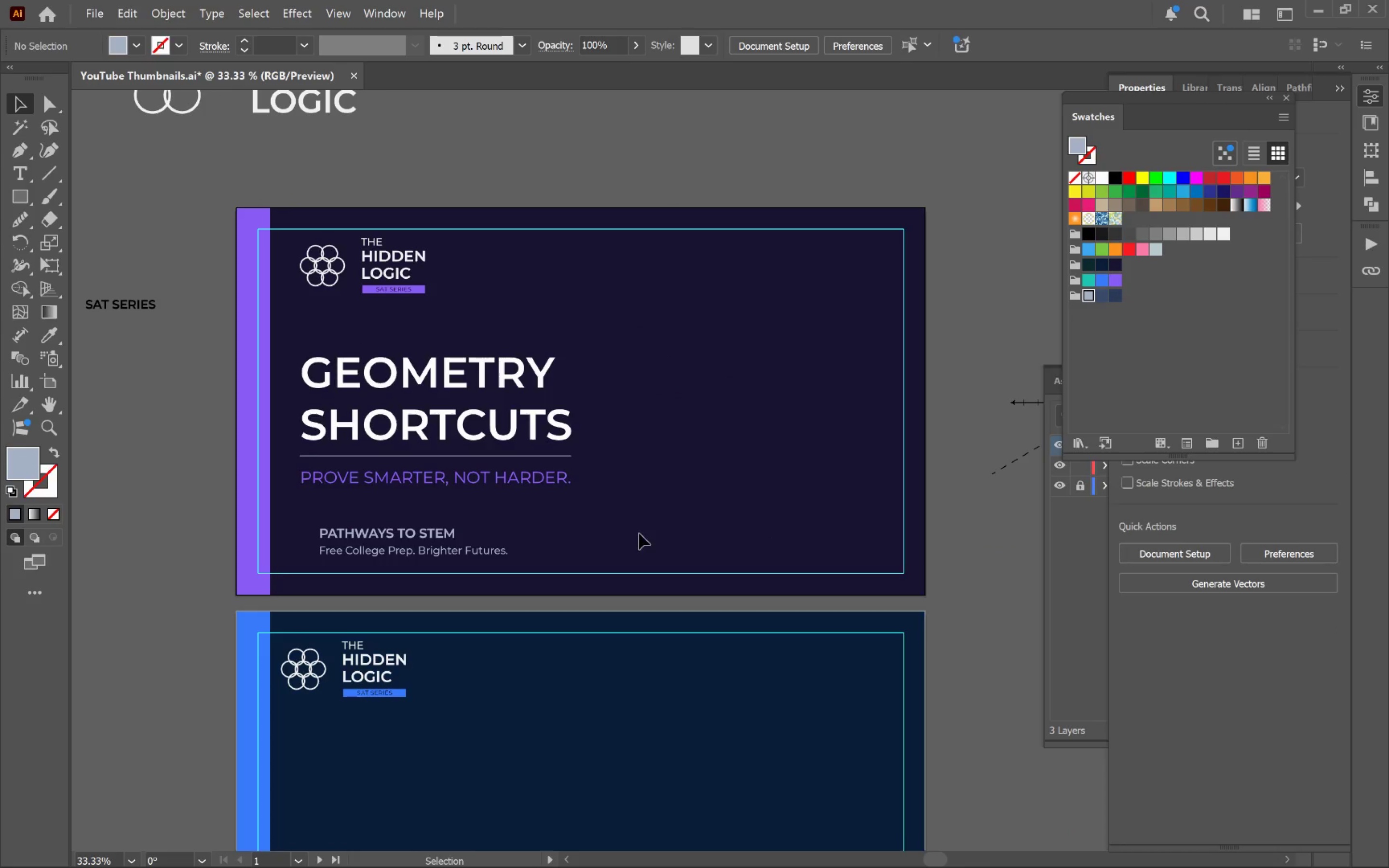 
key(Control+0)
 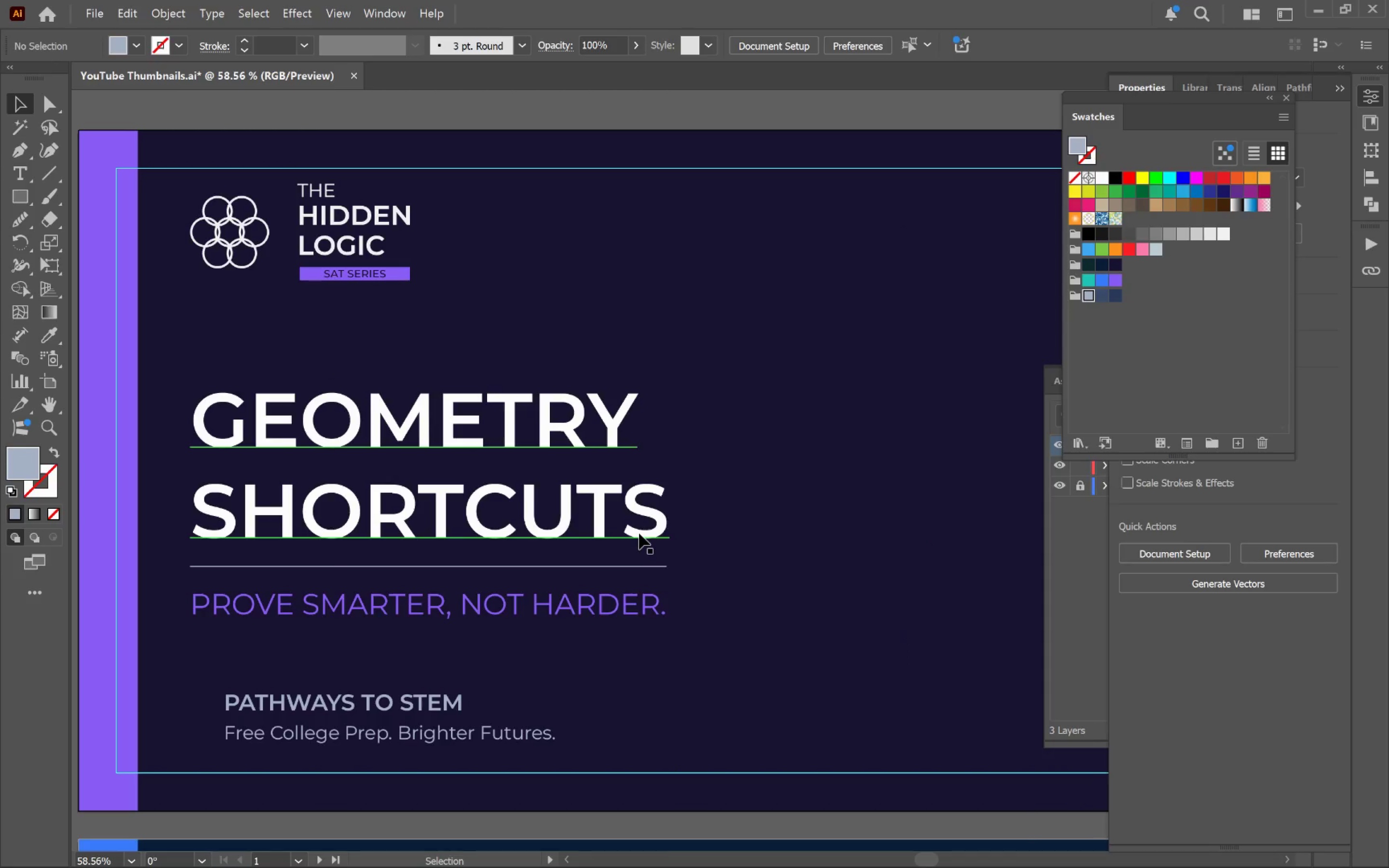 
type(ff)
 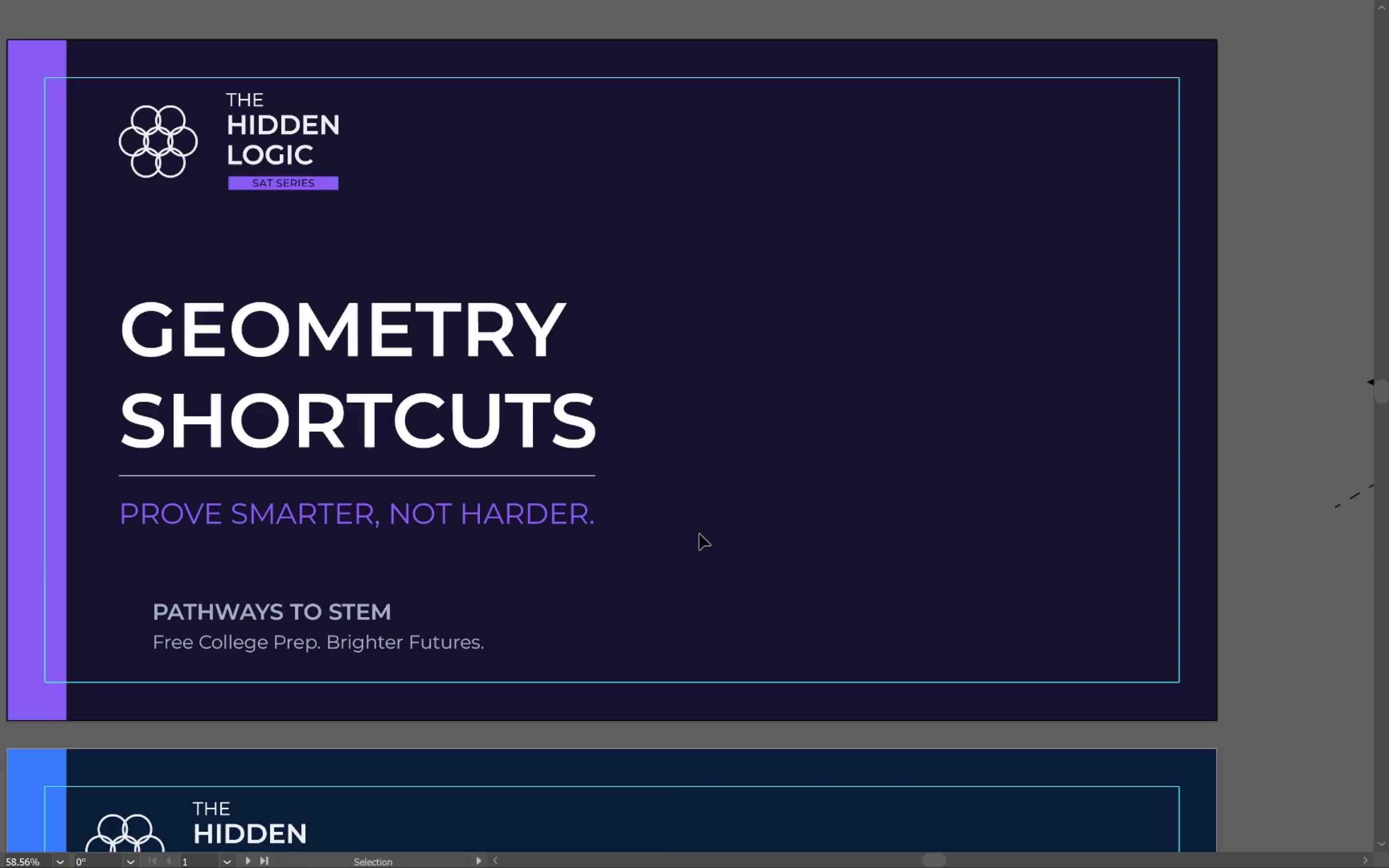 
wait(7.5)
 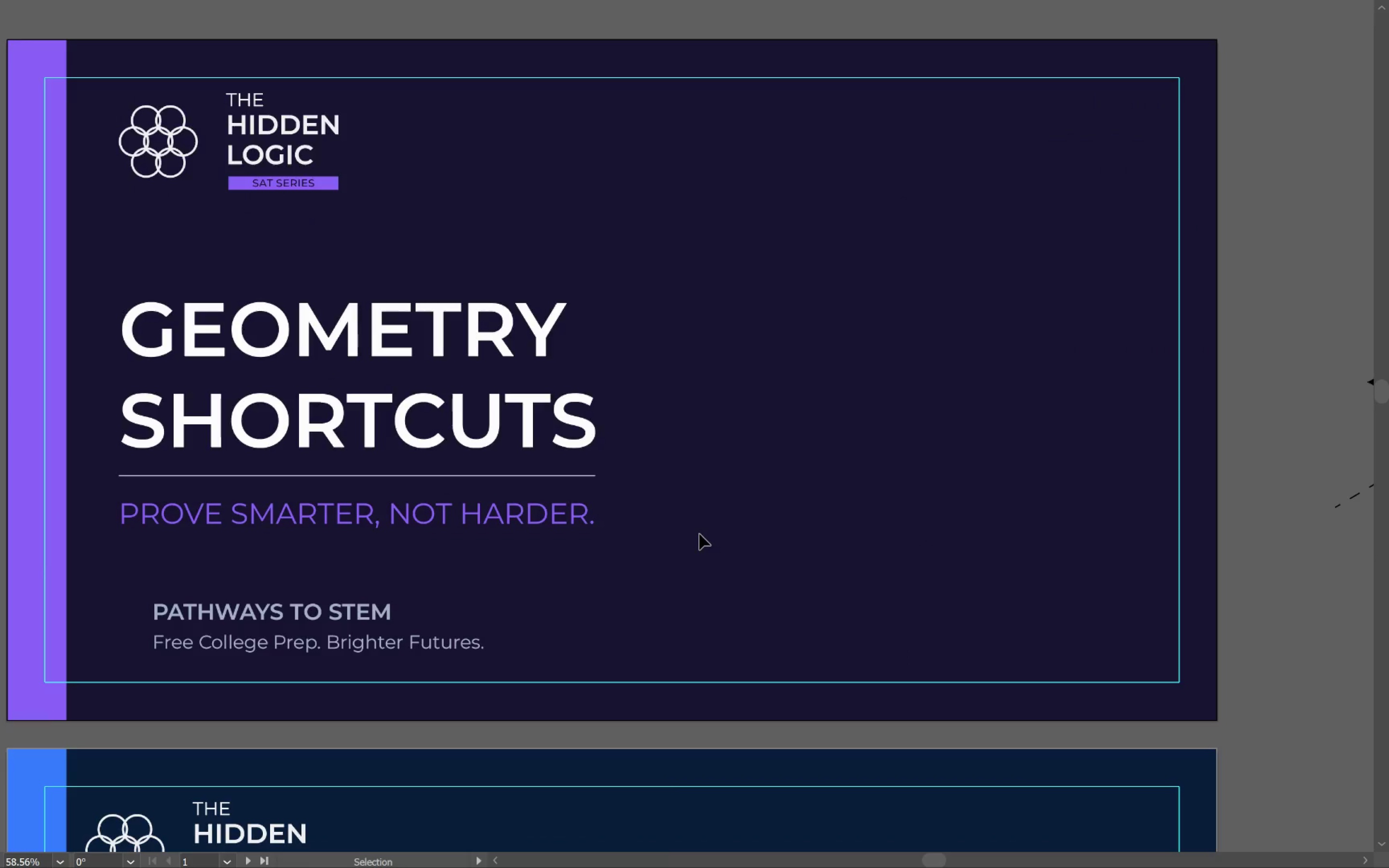 
key(F)
 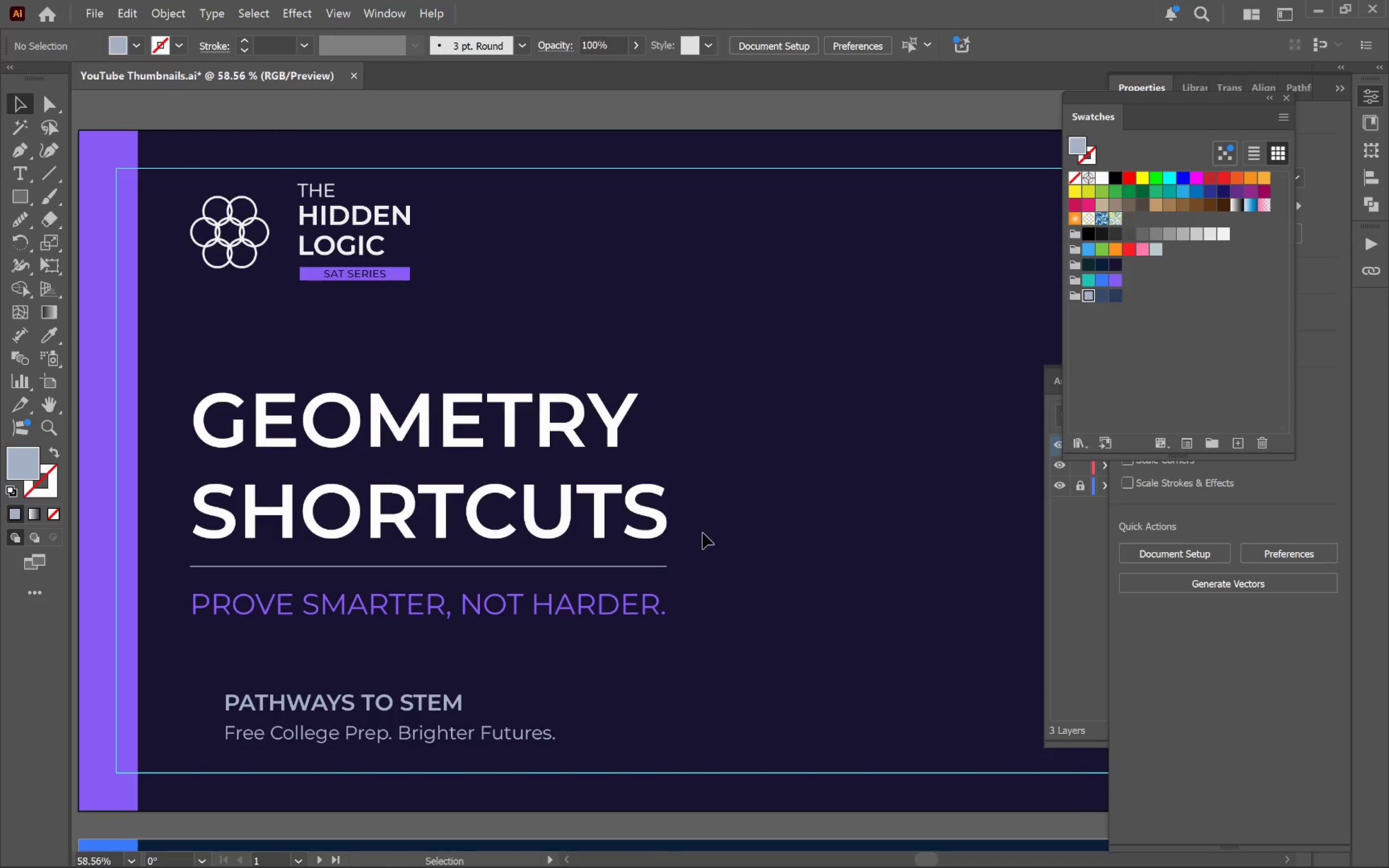 
hold_key(key=Space, duration=1.13)
 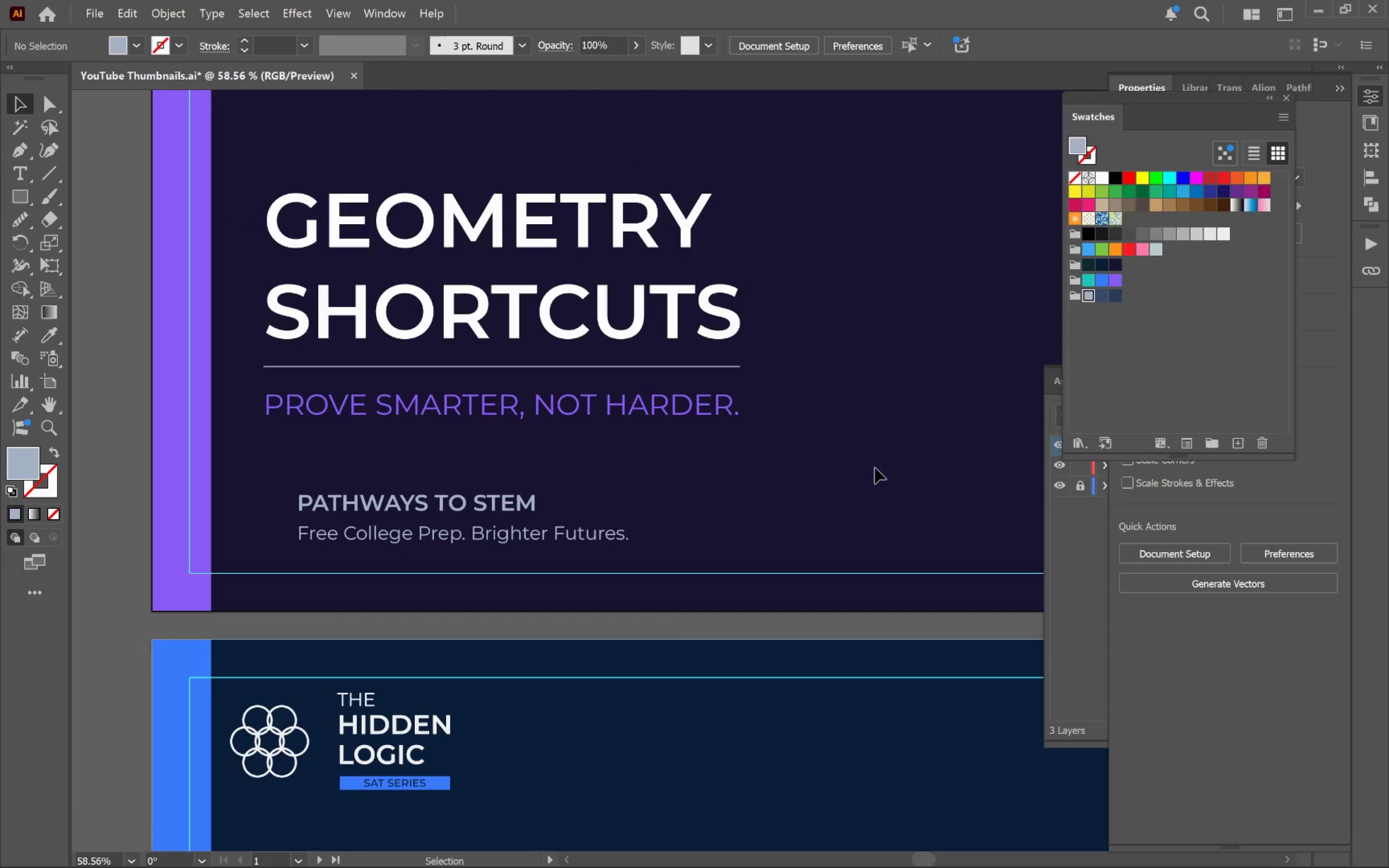 
left_click_drag(start_coordinate=[802, 668], to_coordinate=[875, 468])
 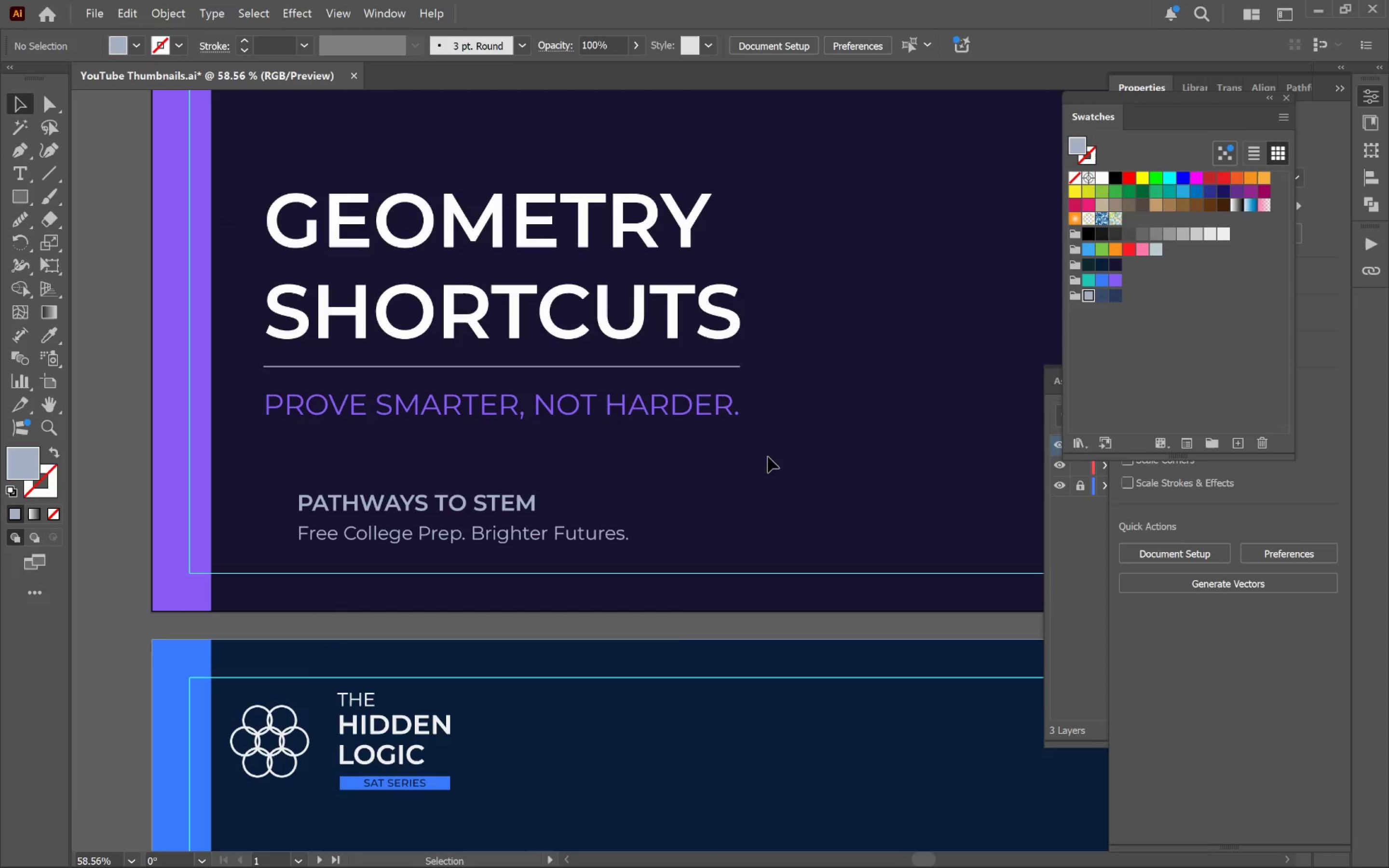 
hold_key(key=AltLeft, duration=0.39)
 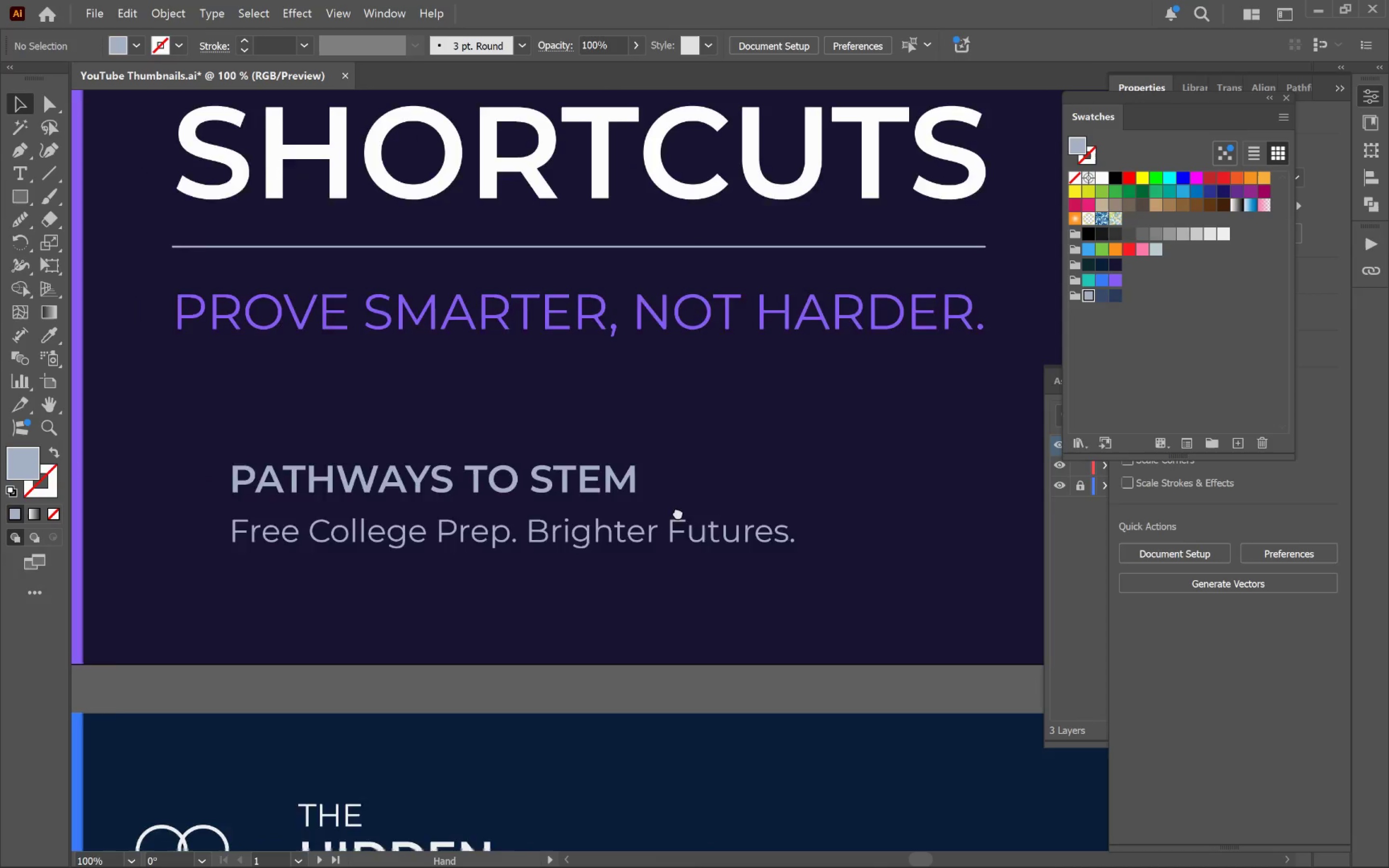 
hold_key(key=Space, duration=0.49)
 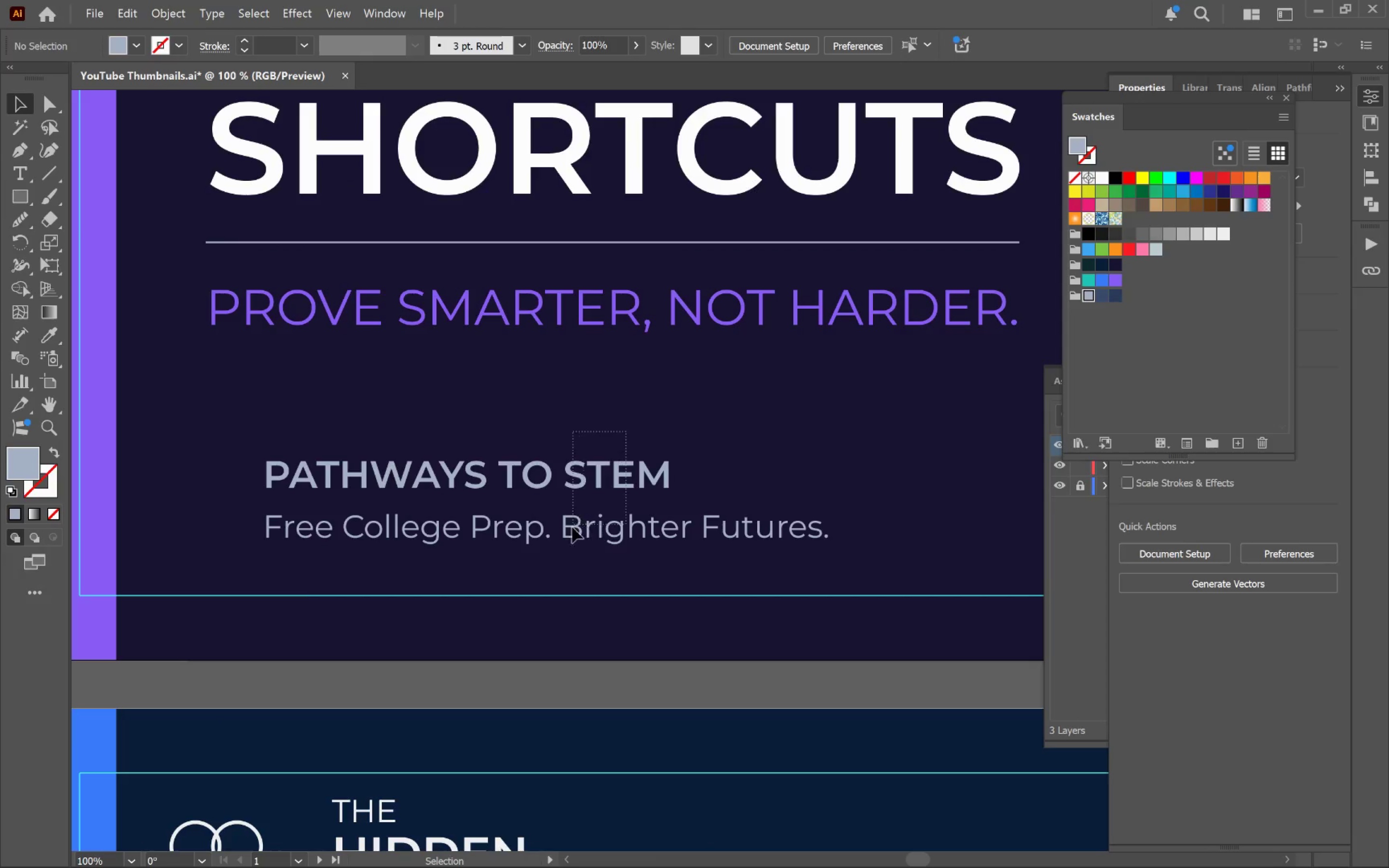 
left_click_drag(start_coordinate=[573, 525], to_coordinate=[689, 510])
 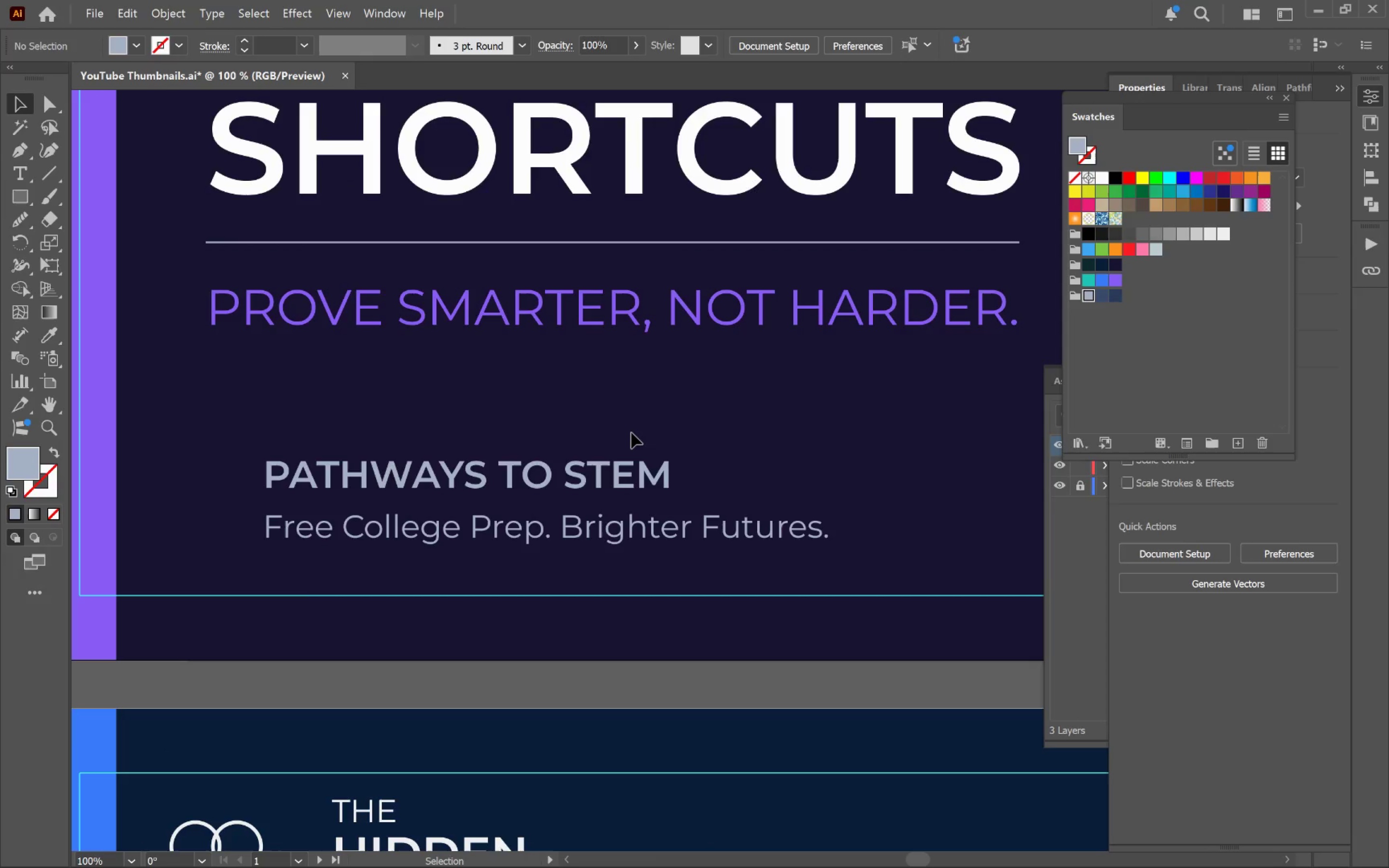 
scroll: coordinate [510, 523], scroll_direction: up, amount: 2.0
 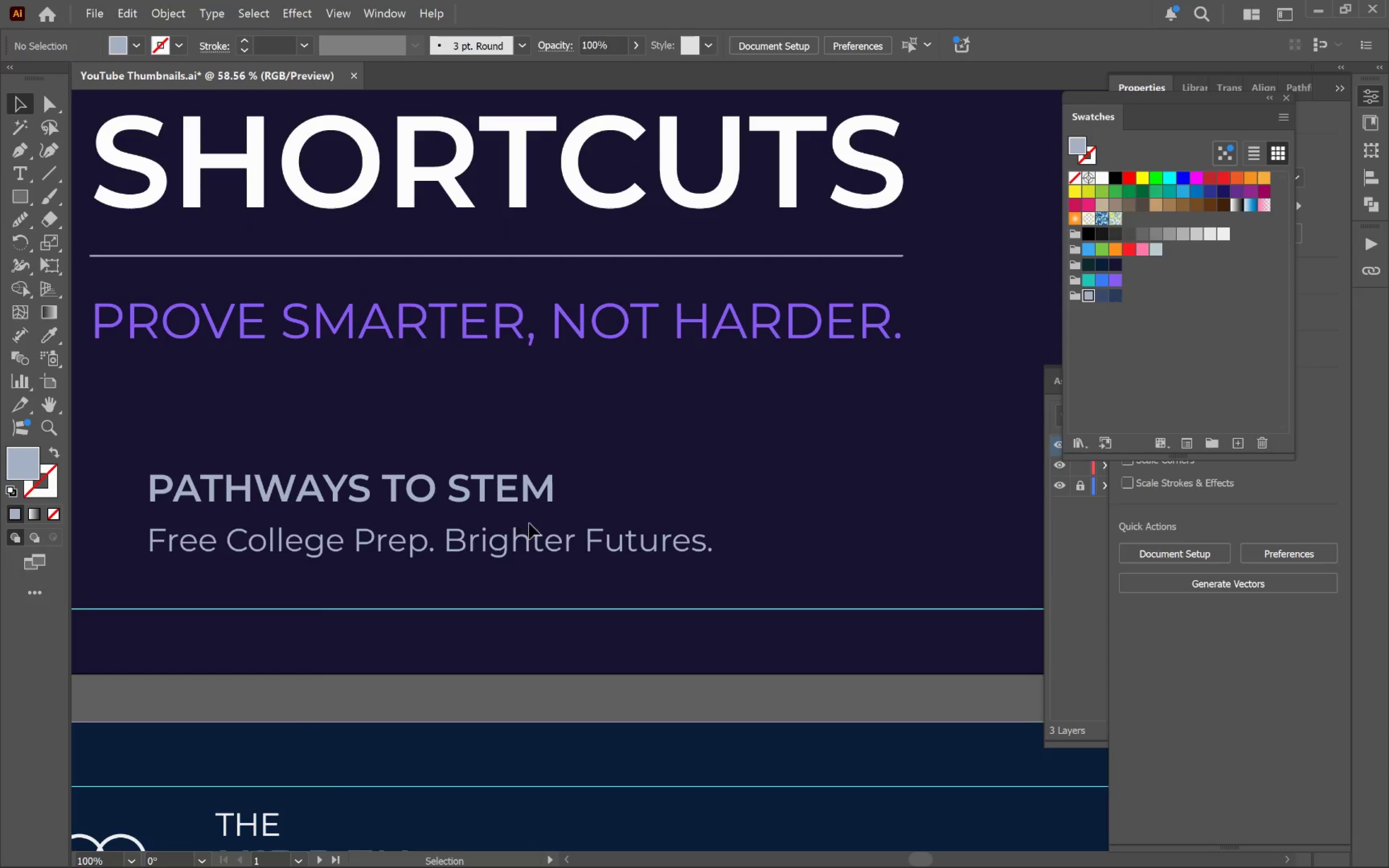 
left_click_drag(start_coordinate=[626, 432], to_coordinate=[566, 539])
 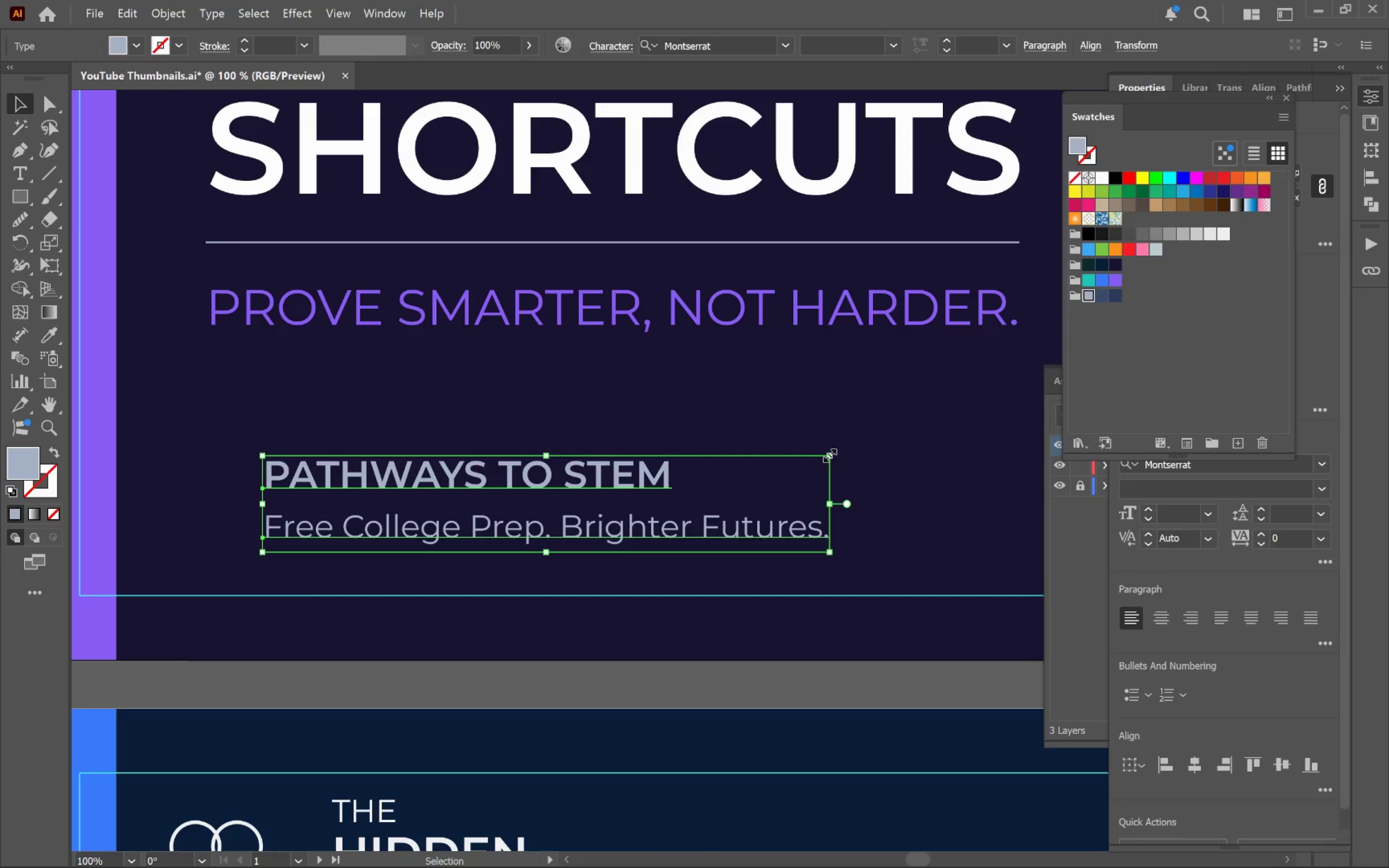 
left_click_drag(start_coordinate=[830, 453], to_coordinate=[758, 491])
 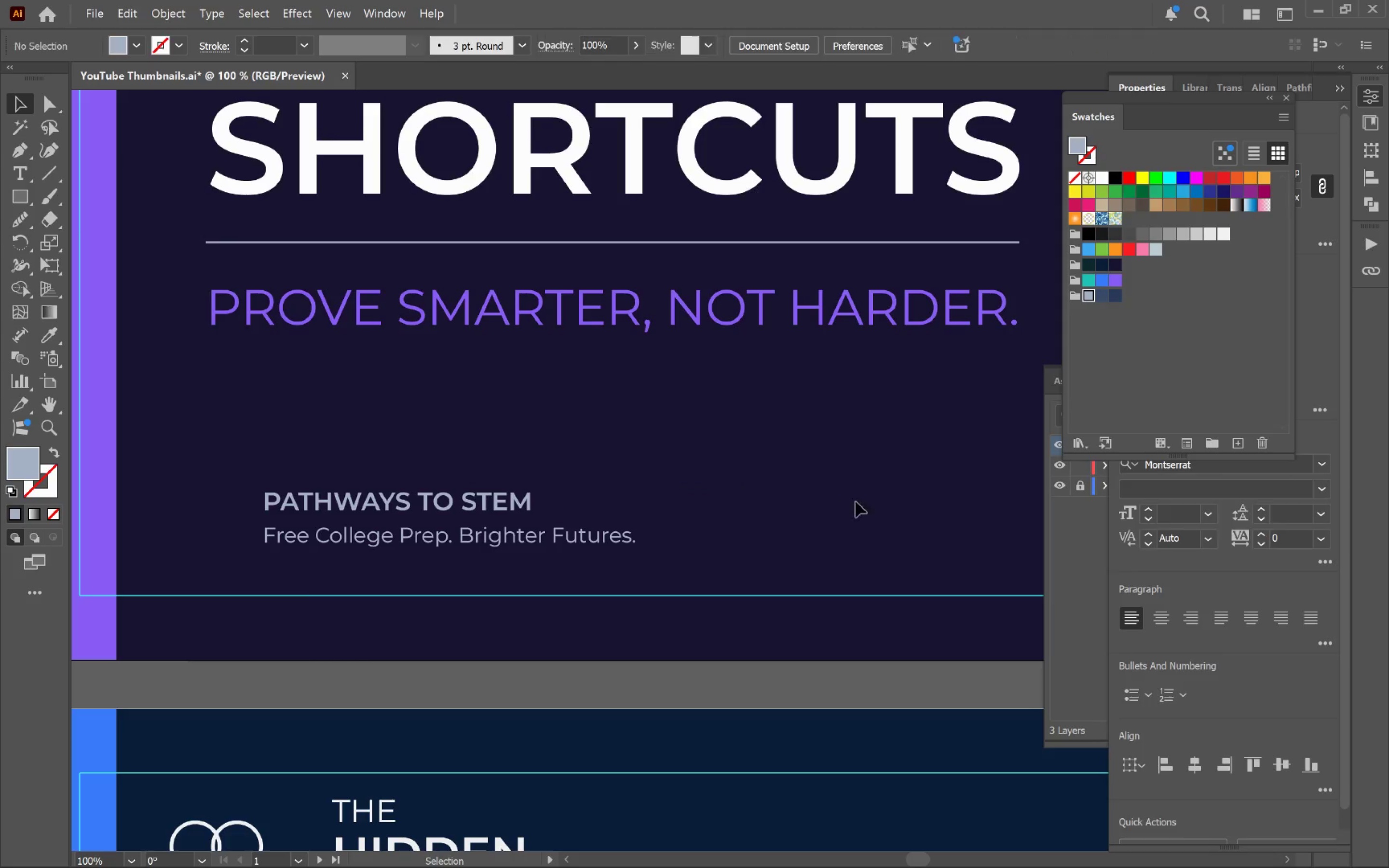 
hold_key(key=ShiftLeft, duration=1.66)
 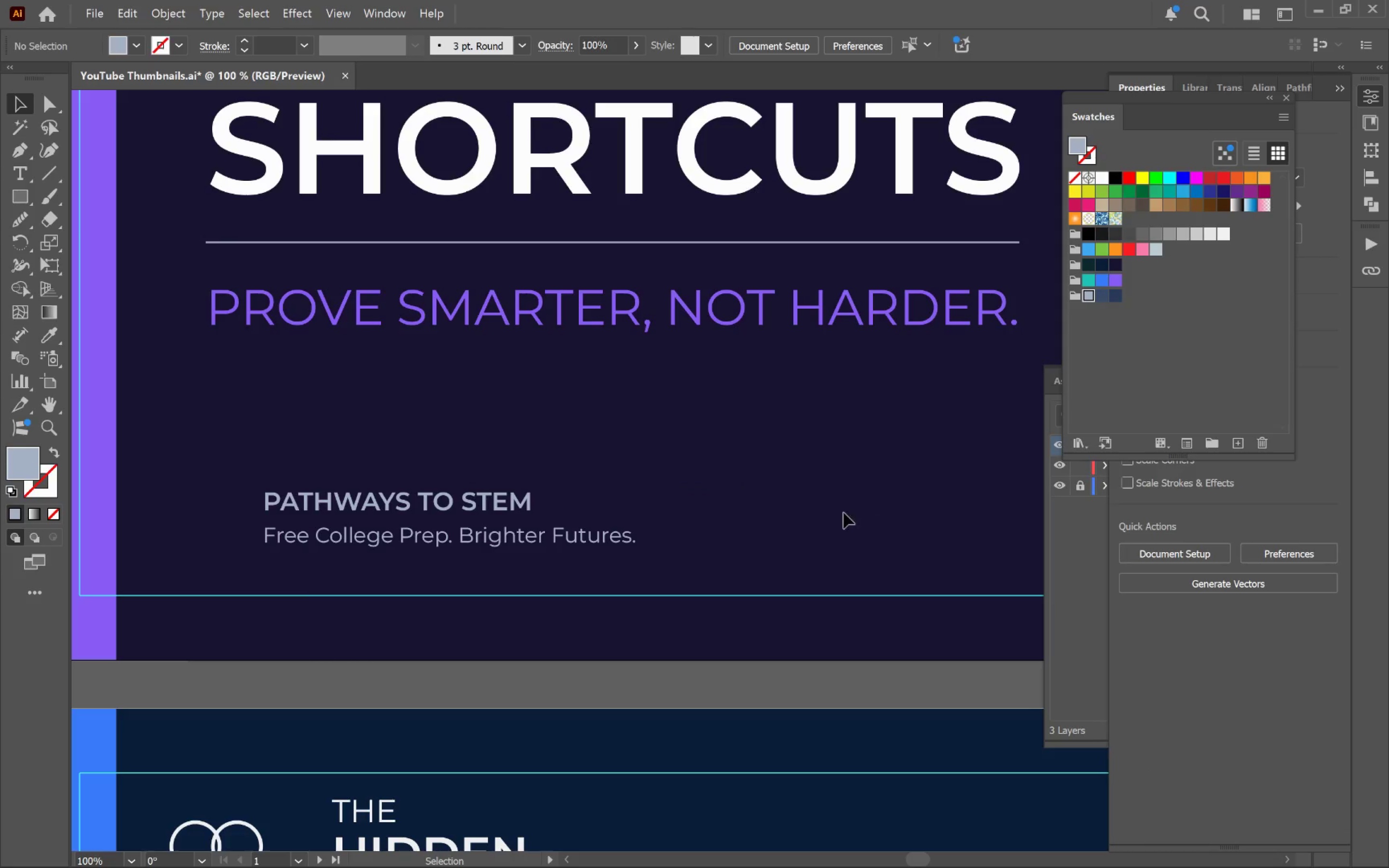 
hold_key(key=AltLeft, duration=0.44)
 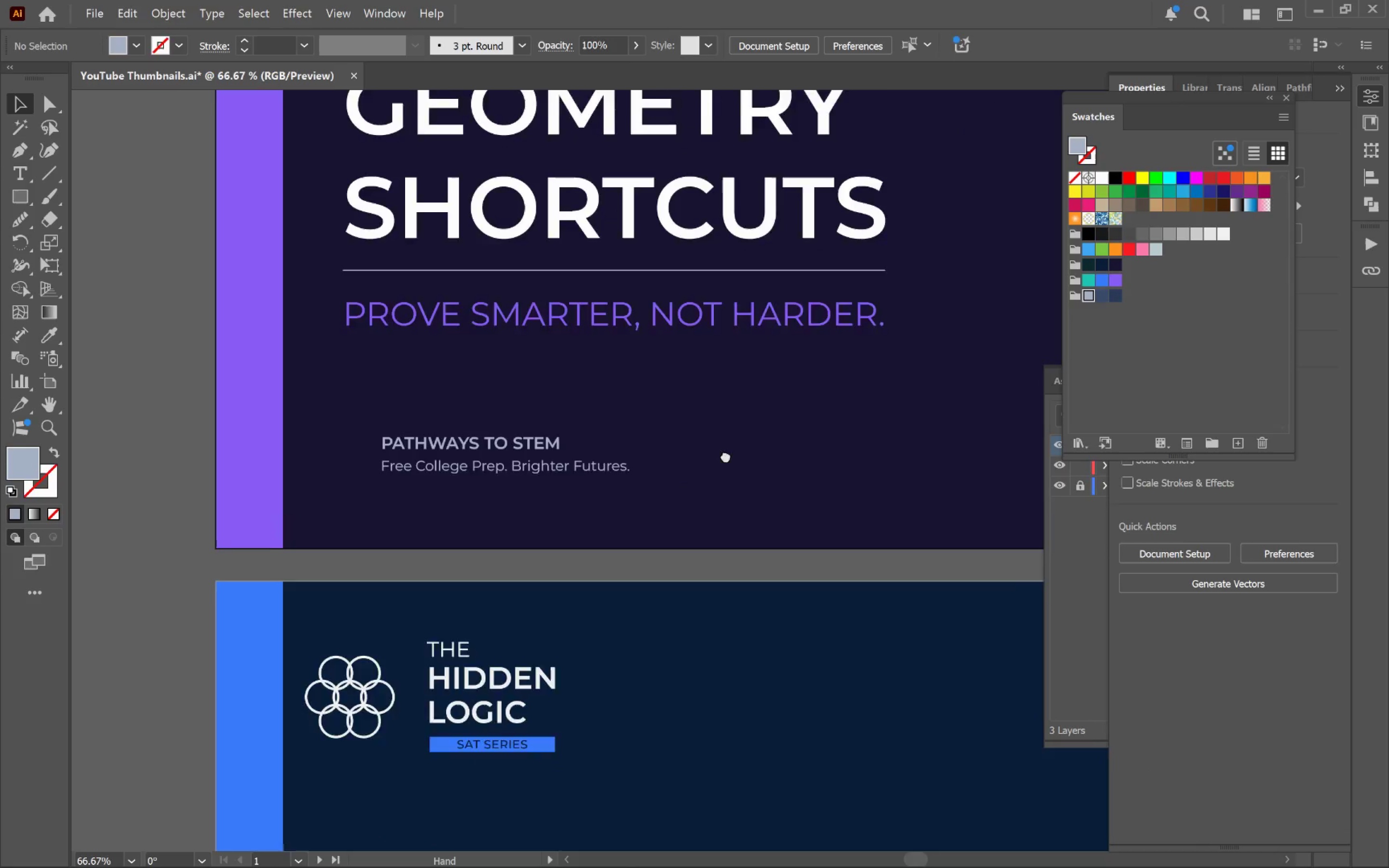 
hold_key(key=Space, duration=1.52)
 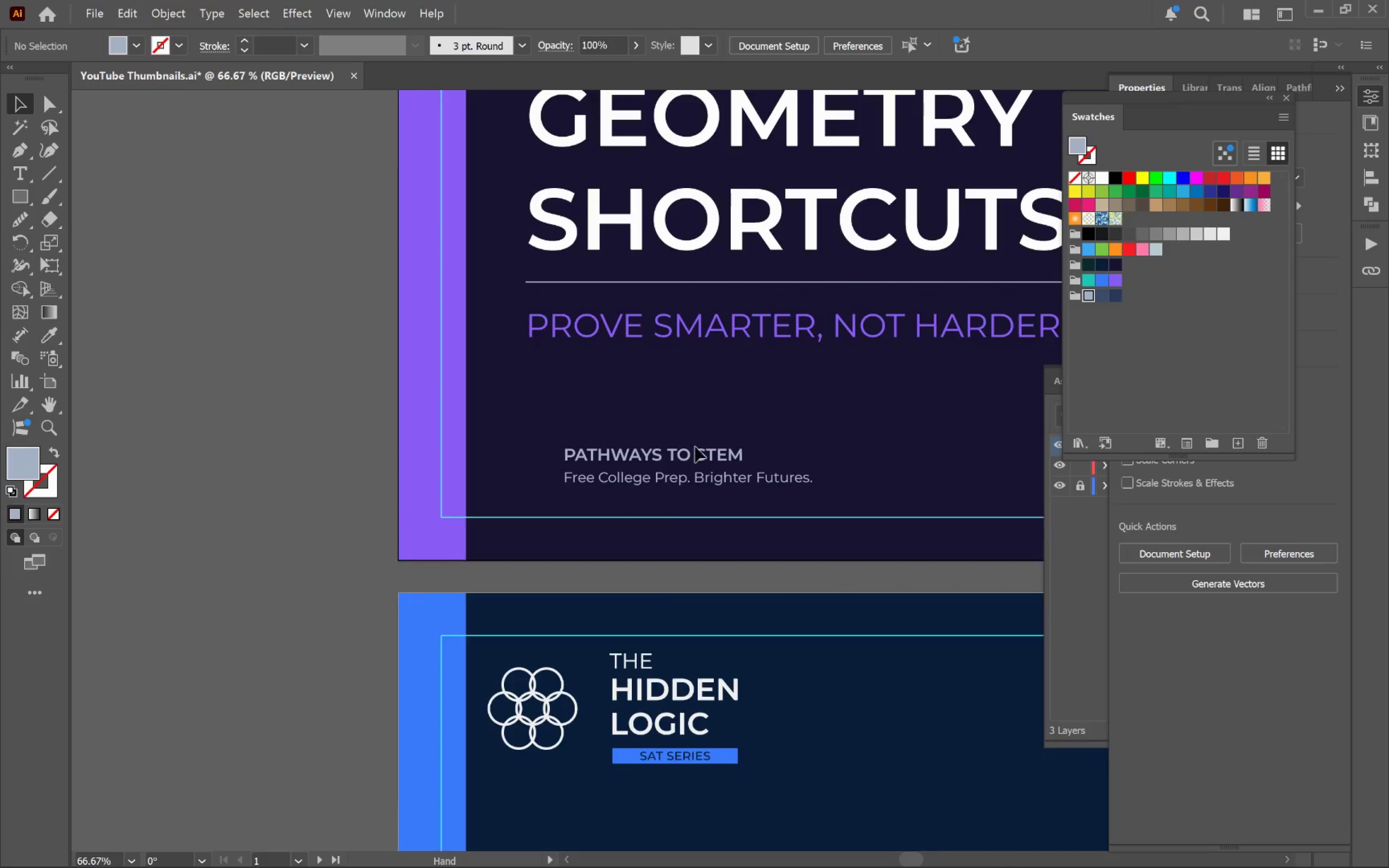 
scroll: coordinate [790, 506], scroll_direction: down, amount: 1.0
 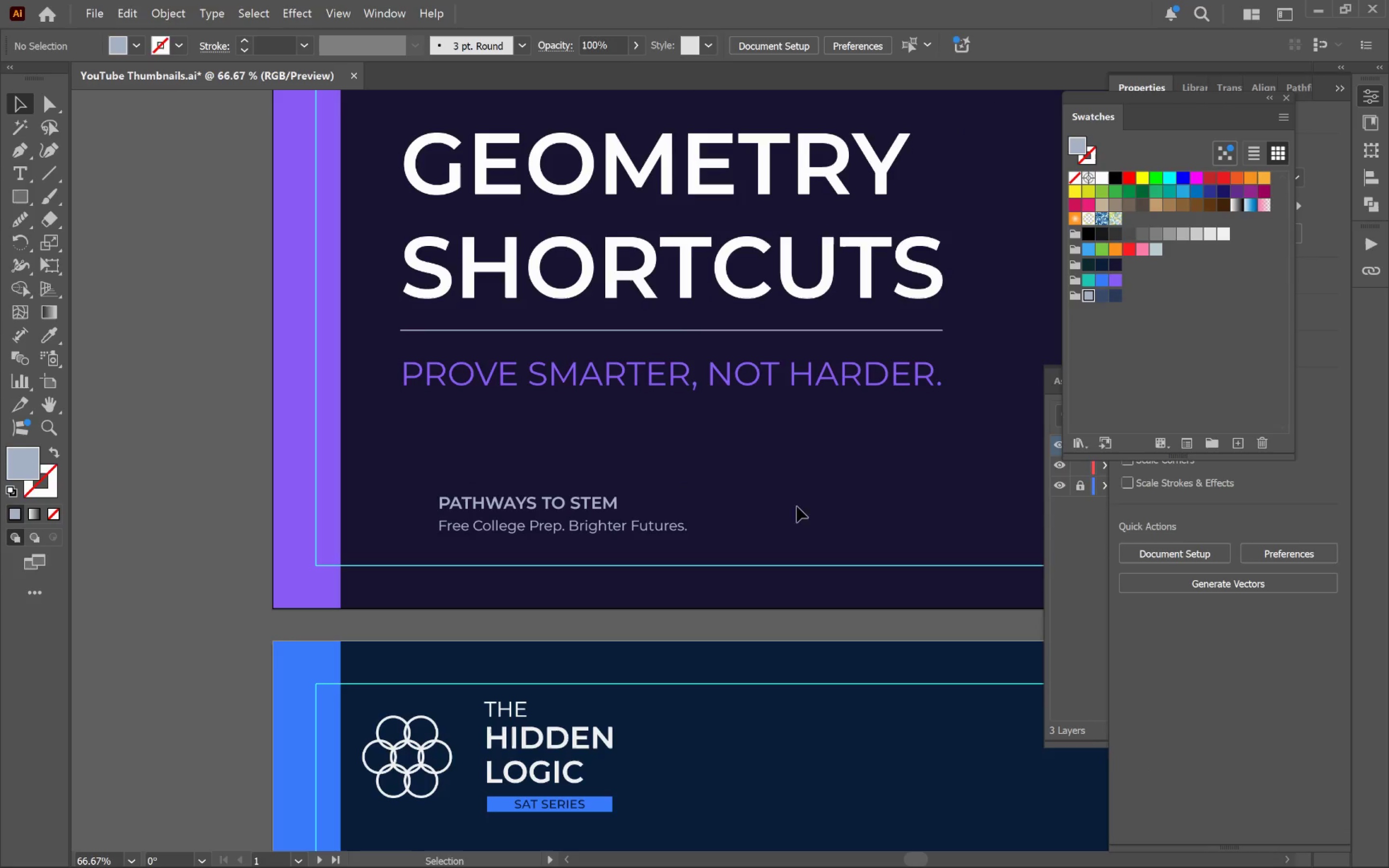 
left_click_drag(start_coordinate=[786, 518], to_coordinate=[912, 469])
 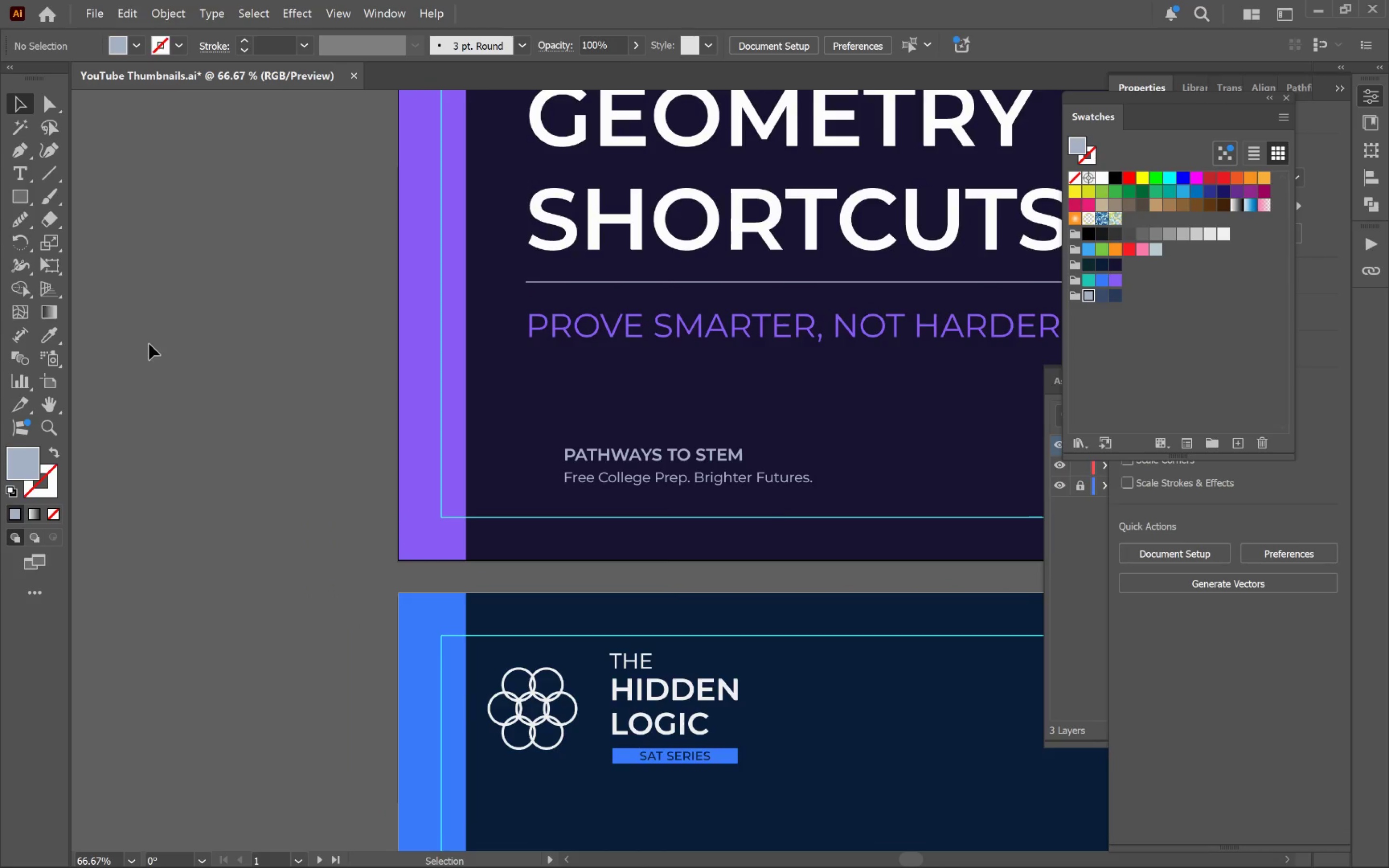 
hold_key(key=Space, duration=0.46)
 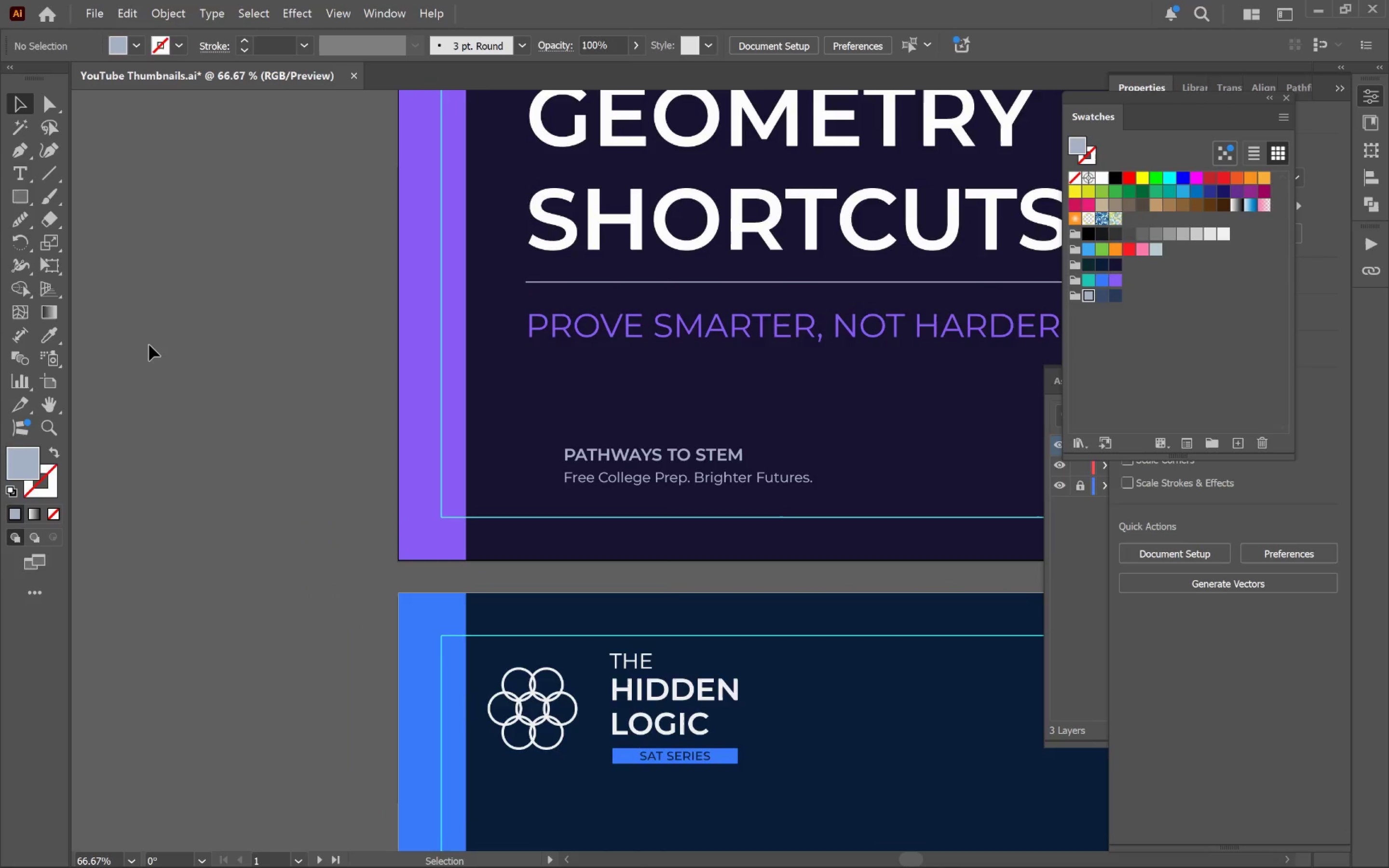 
left_click([149, 344])
 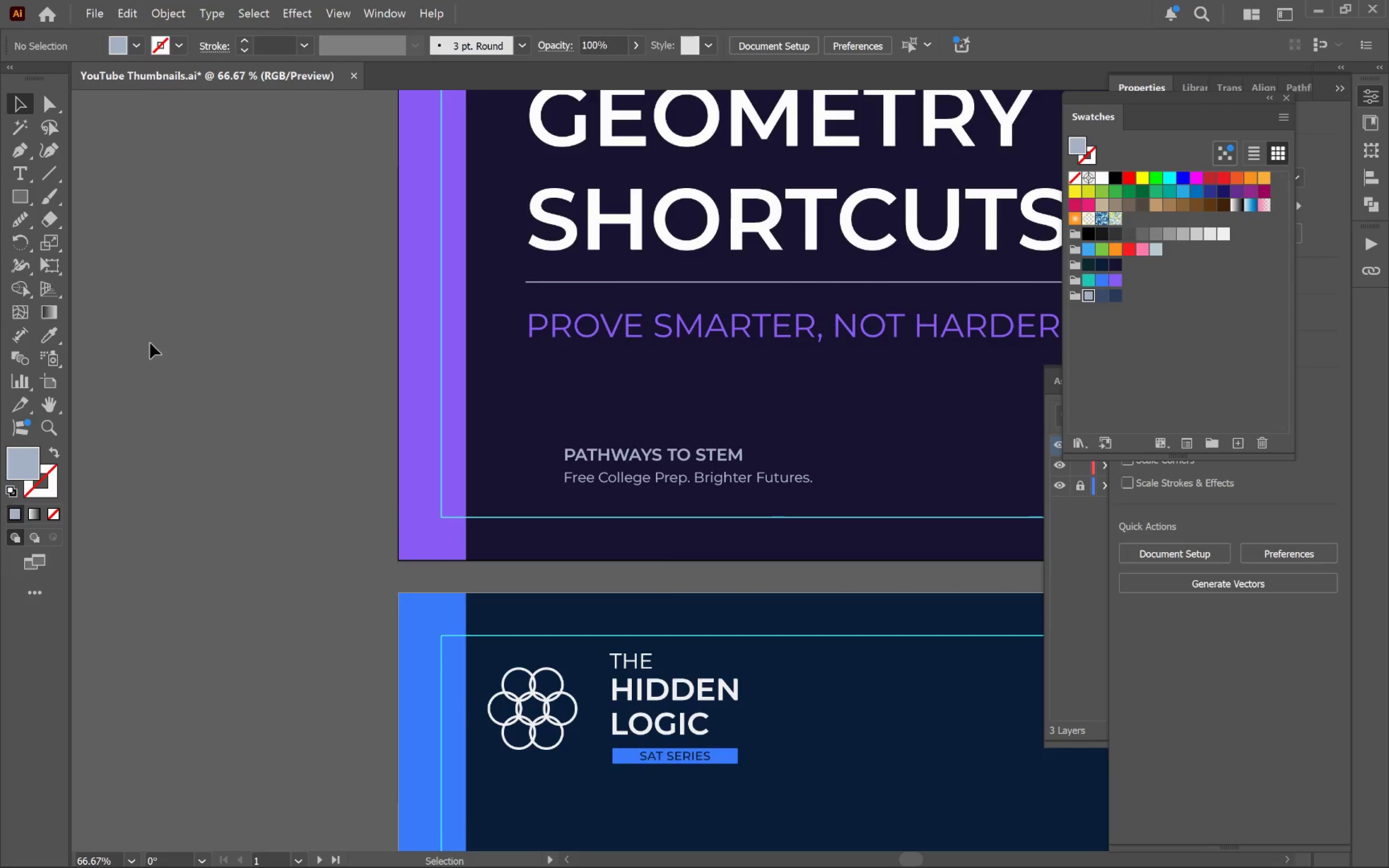 
hold_key(key=Space, duration=0.67)
 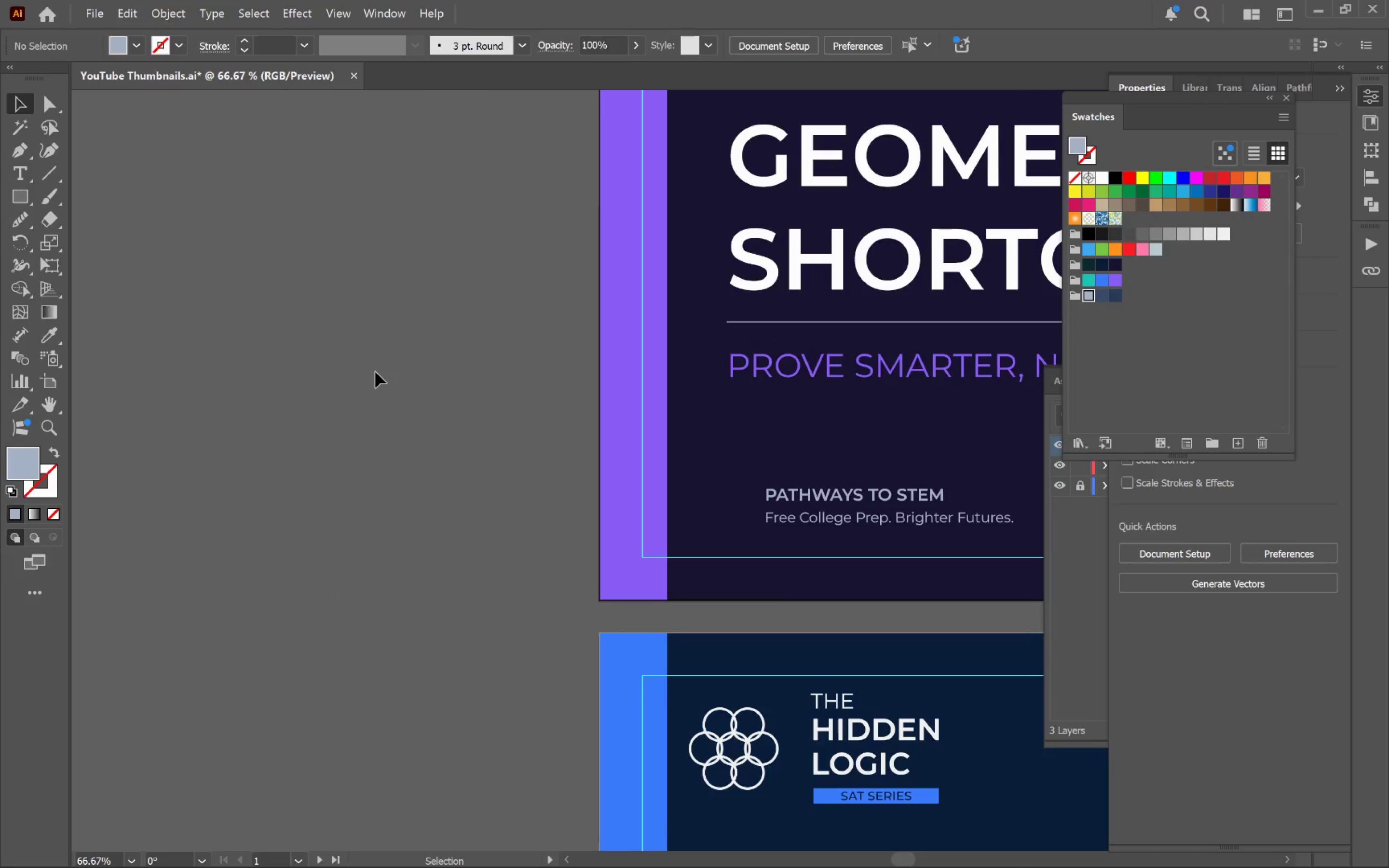 
left_click_drag(start_coordinate=[173, 331], to_coordinate=[374, 372])
 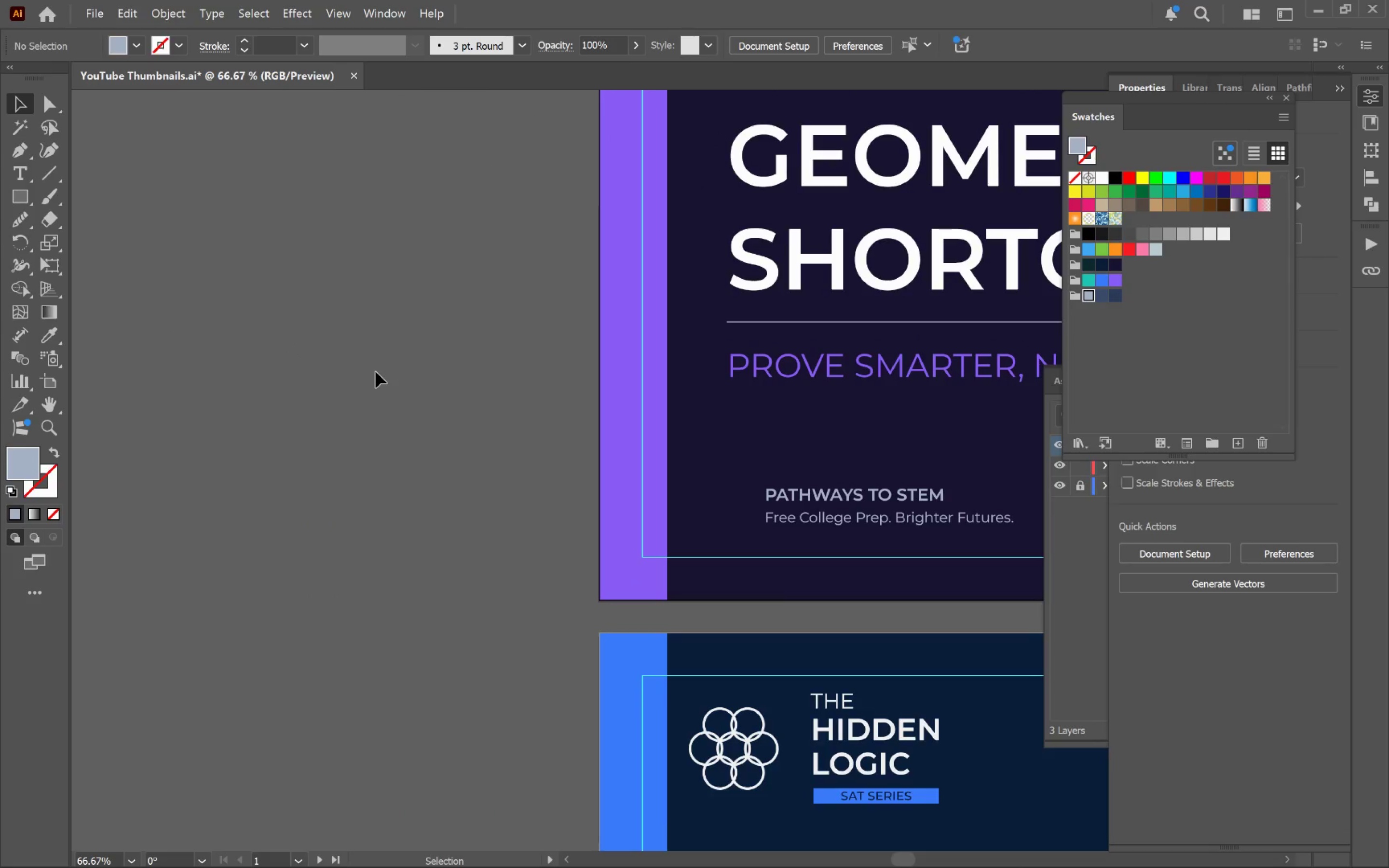 
wait(5.05)
 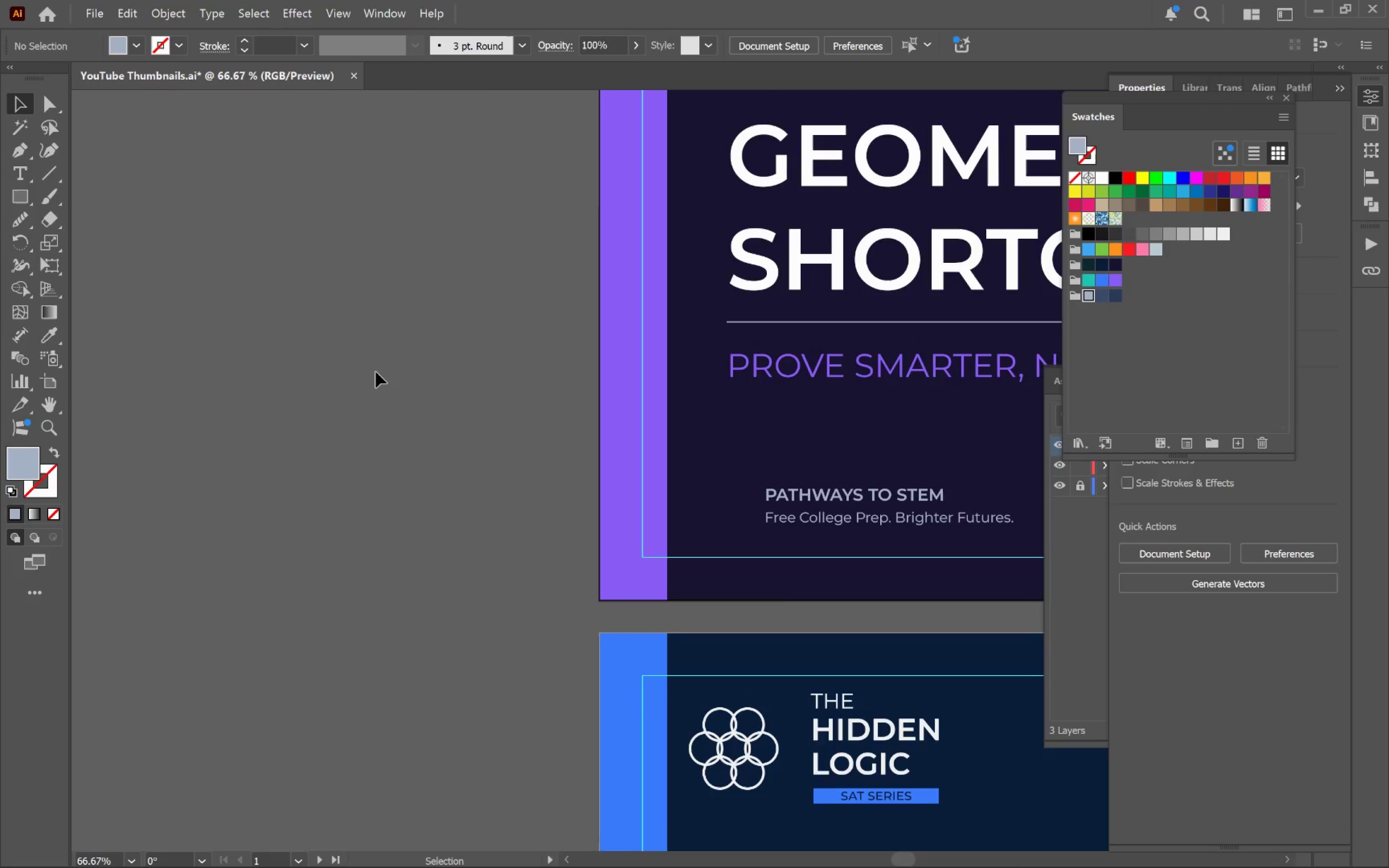 
left_click([21, 199])
 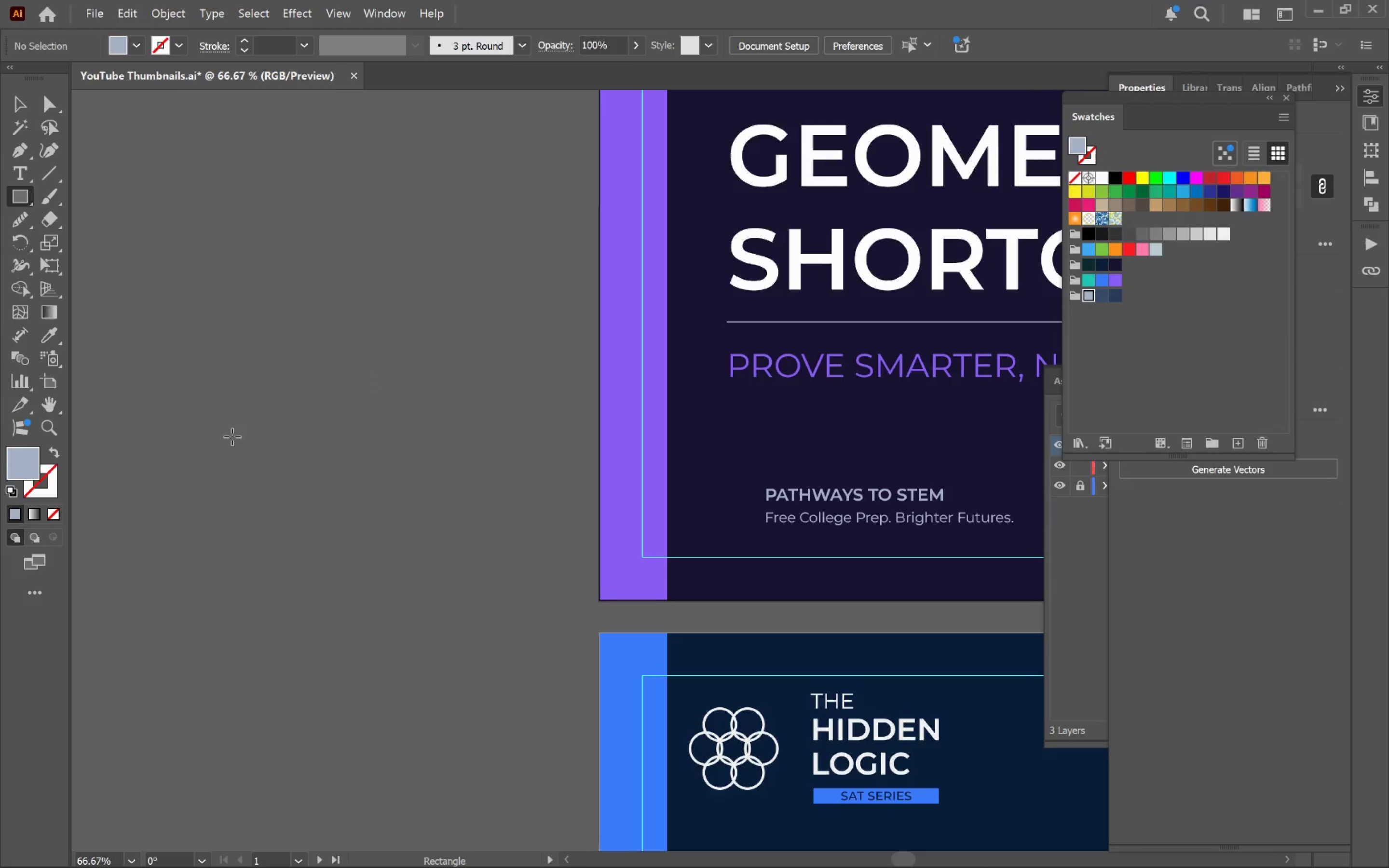 
left_click_drag(start_coordinate=[239, 418], to_coordinate=[332, 511])
 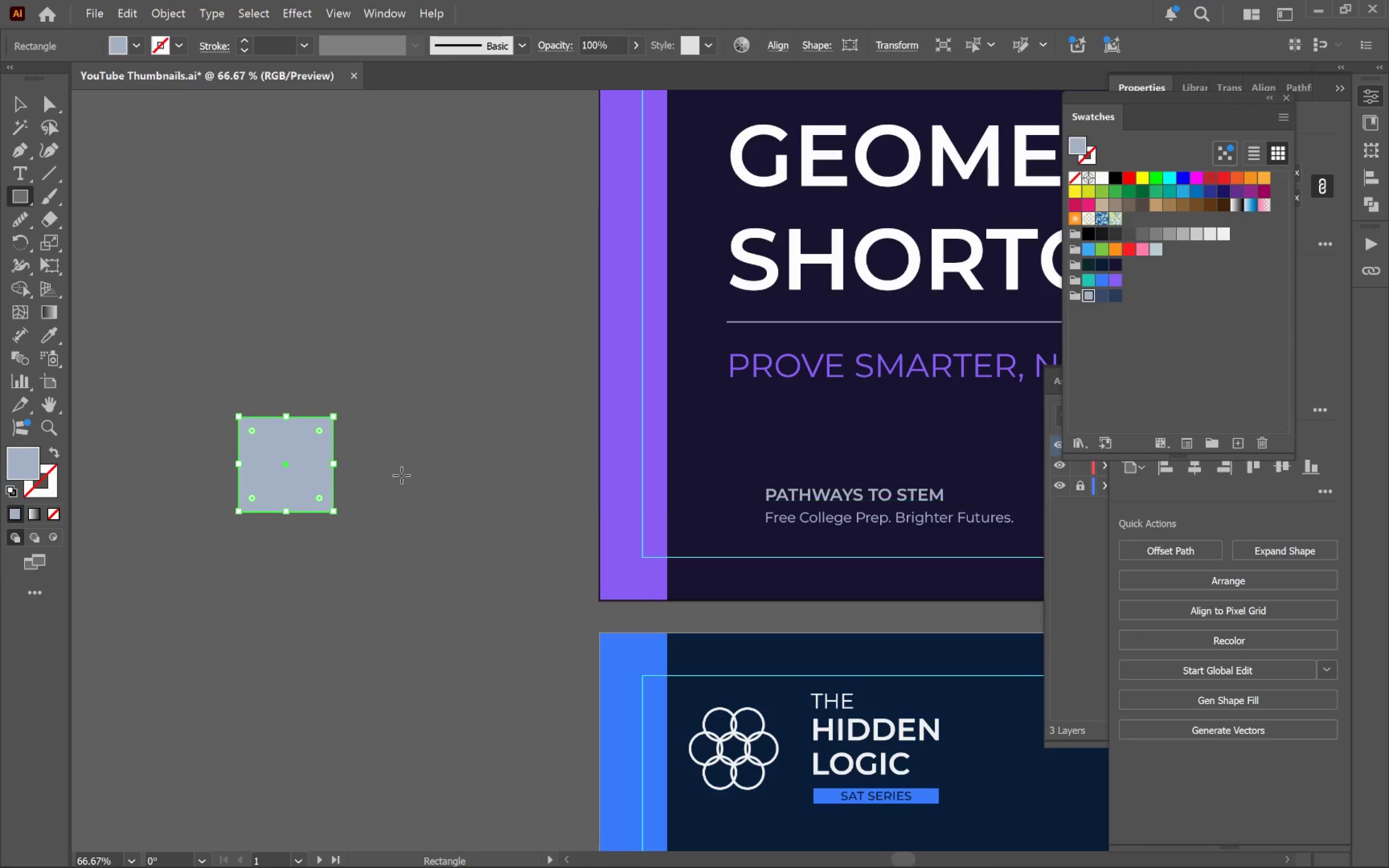 
hold_key(key=ShiftLeft, duration=1.59)
 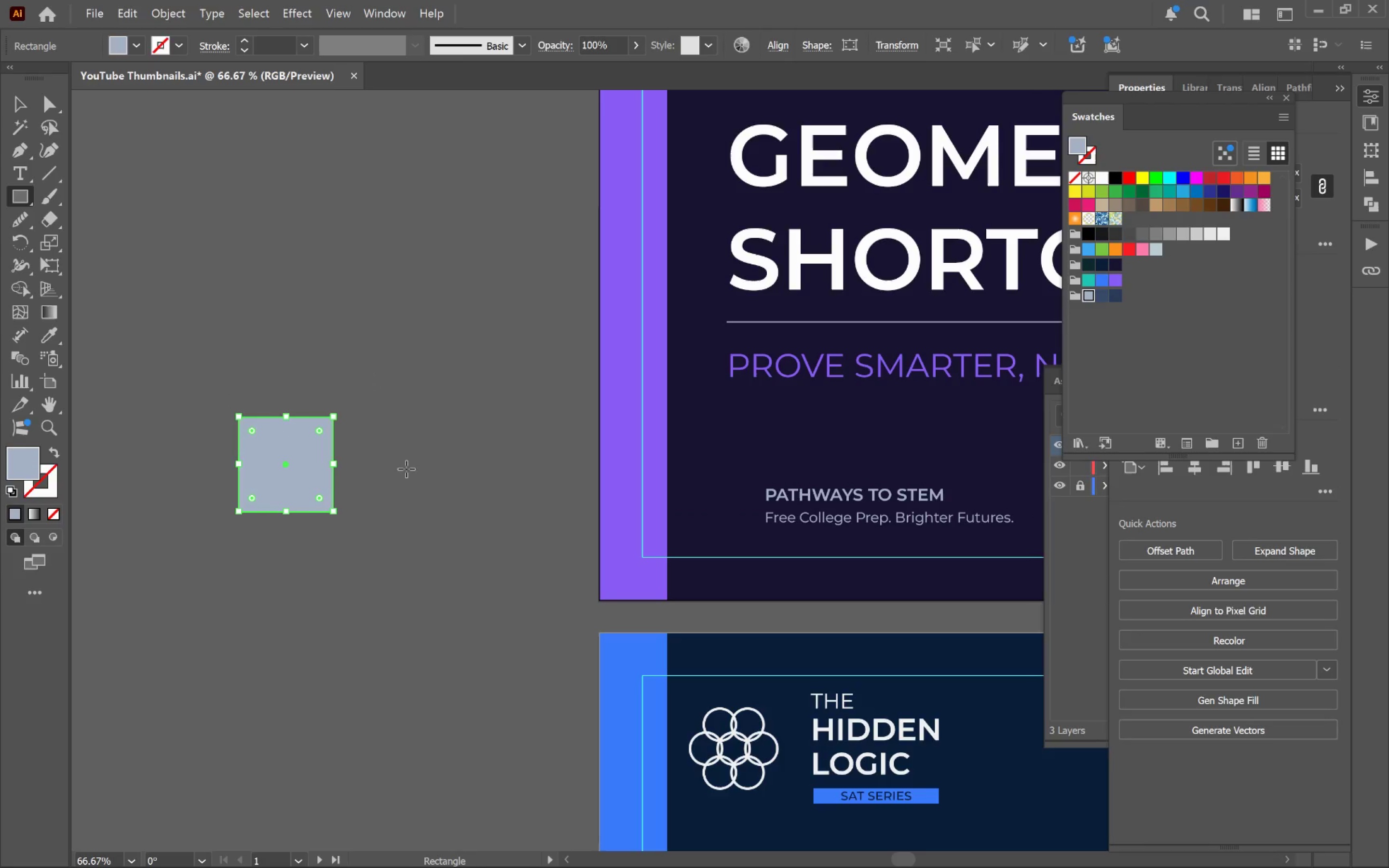 
key(V)
 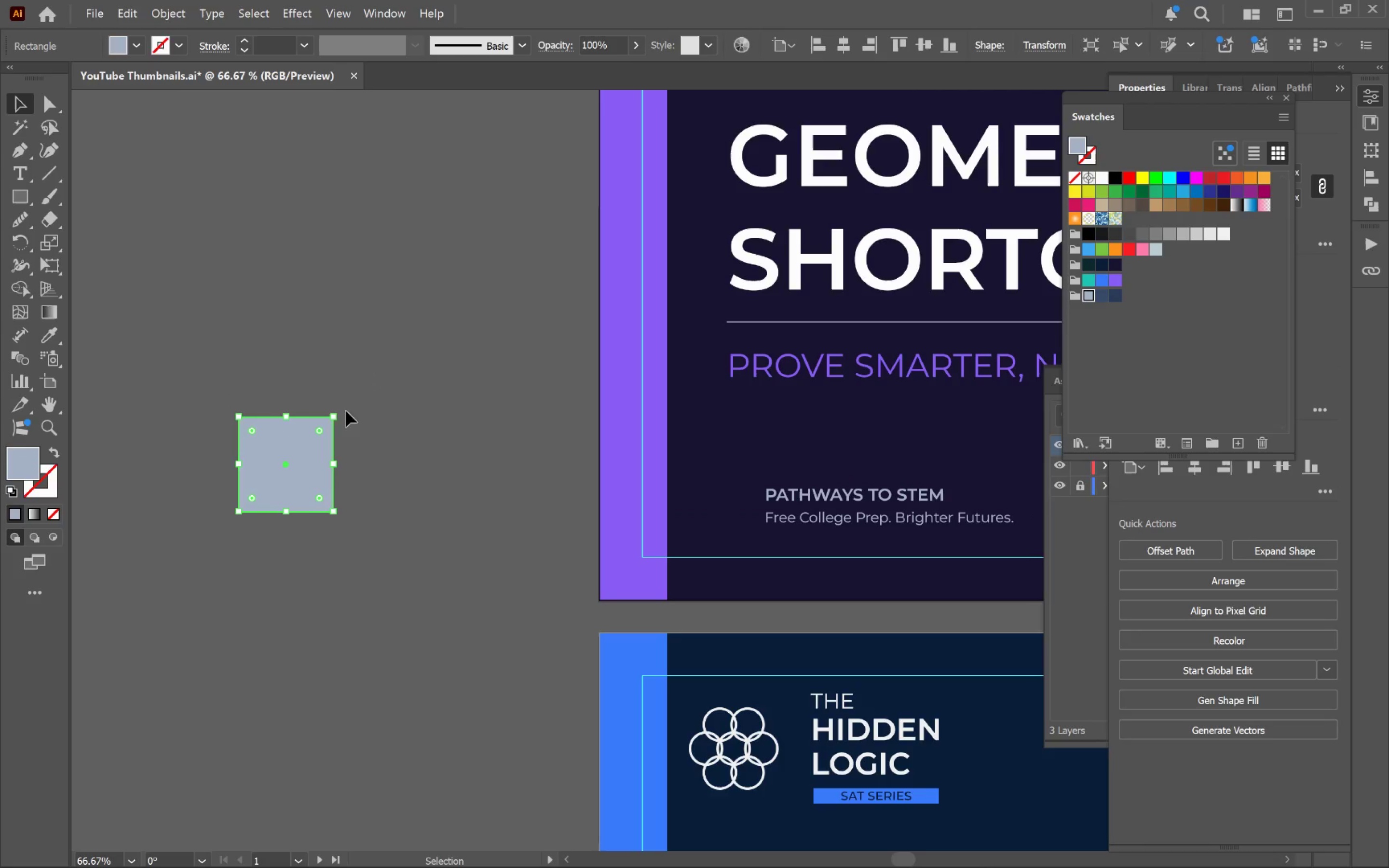 
left_click_drag(start_coordinate=[338, 411], to_coordinate=[285, 377])
 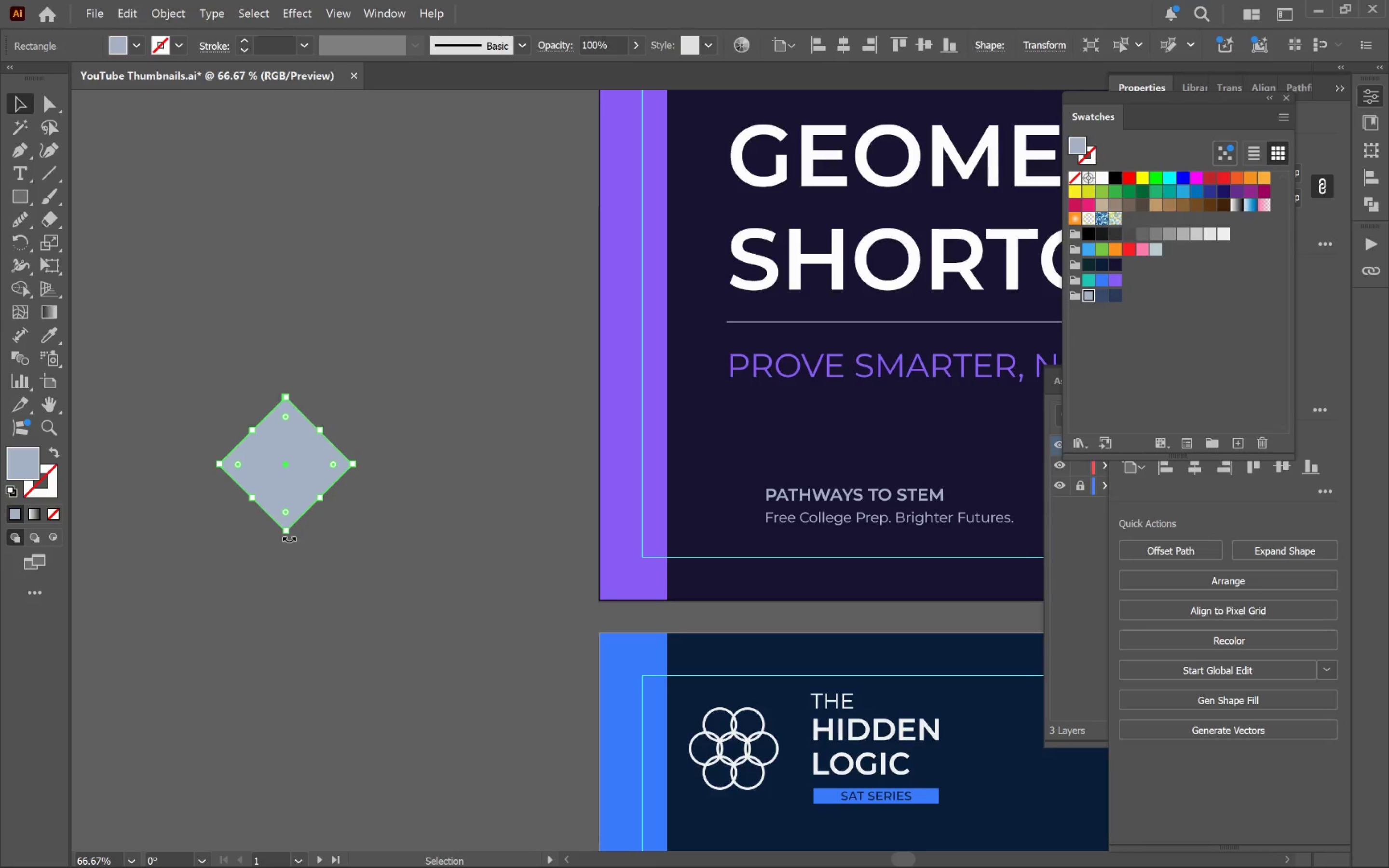 
hold_key(key=ShiftLeft, duration=0.68)
 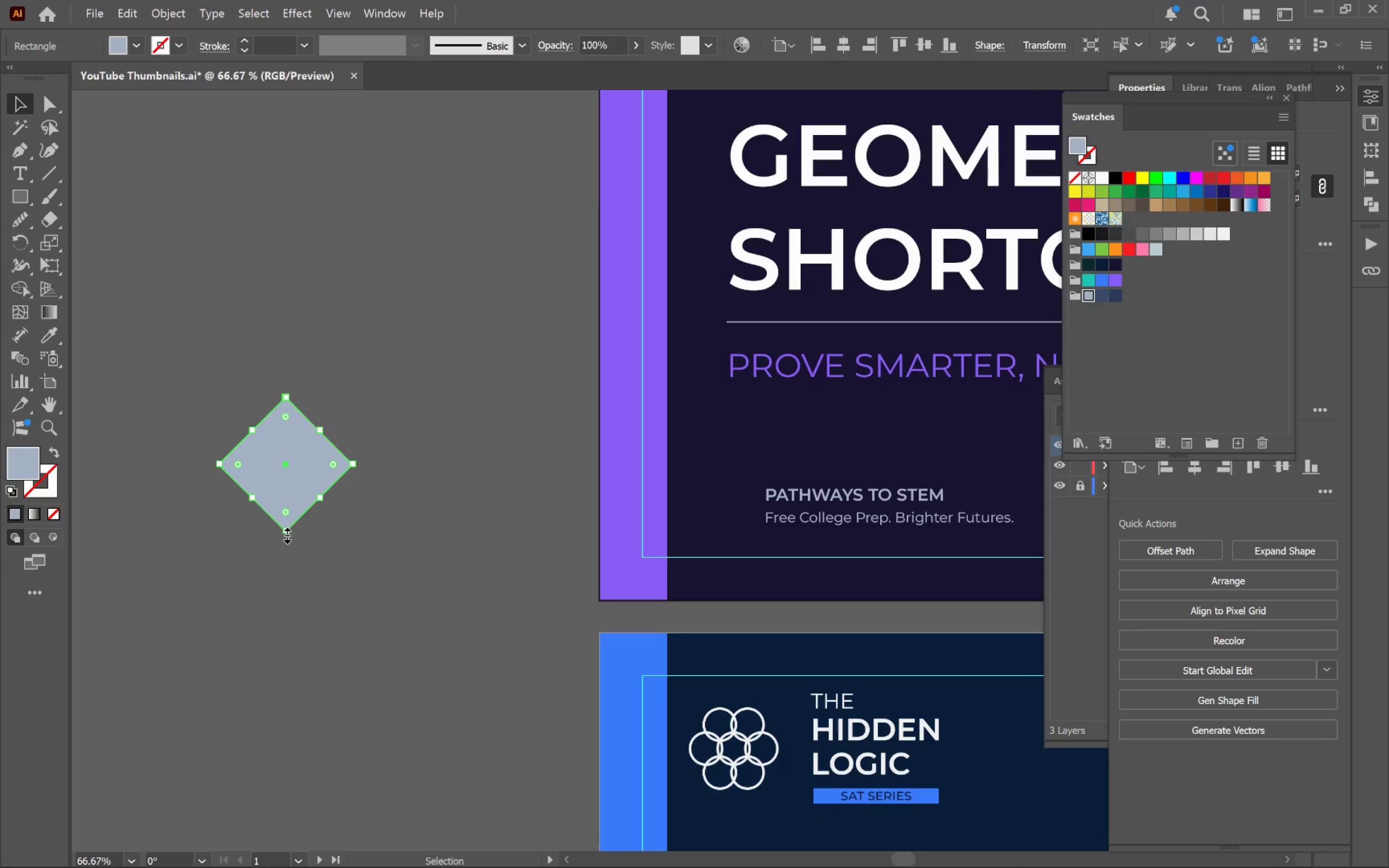 
left_click_drag(start_coordinate=[285, 532], to_coordinate=[296, 624])
 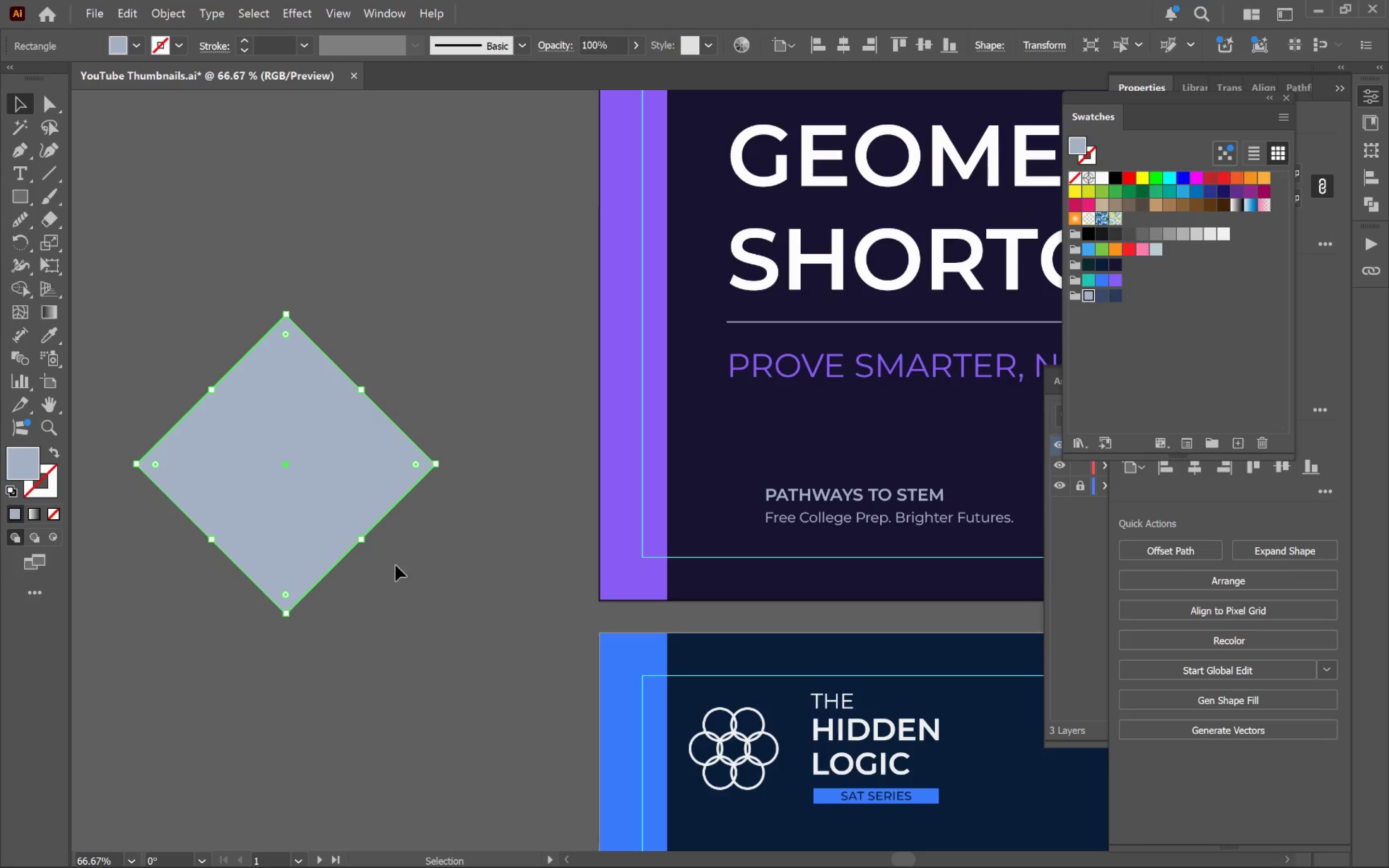 
hold_key(key=AltLeft, duration=3.16)
 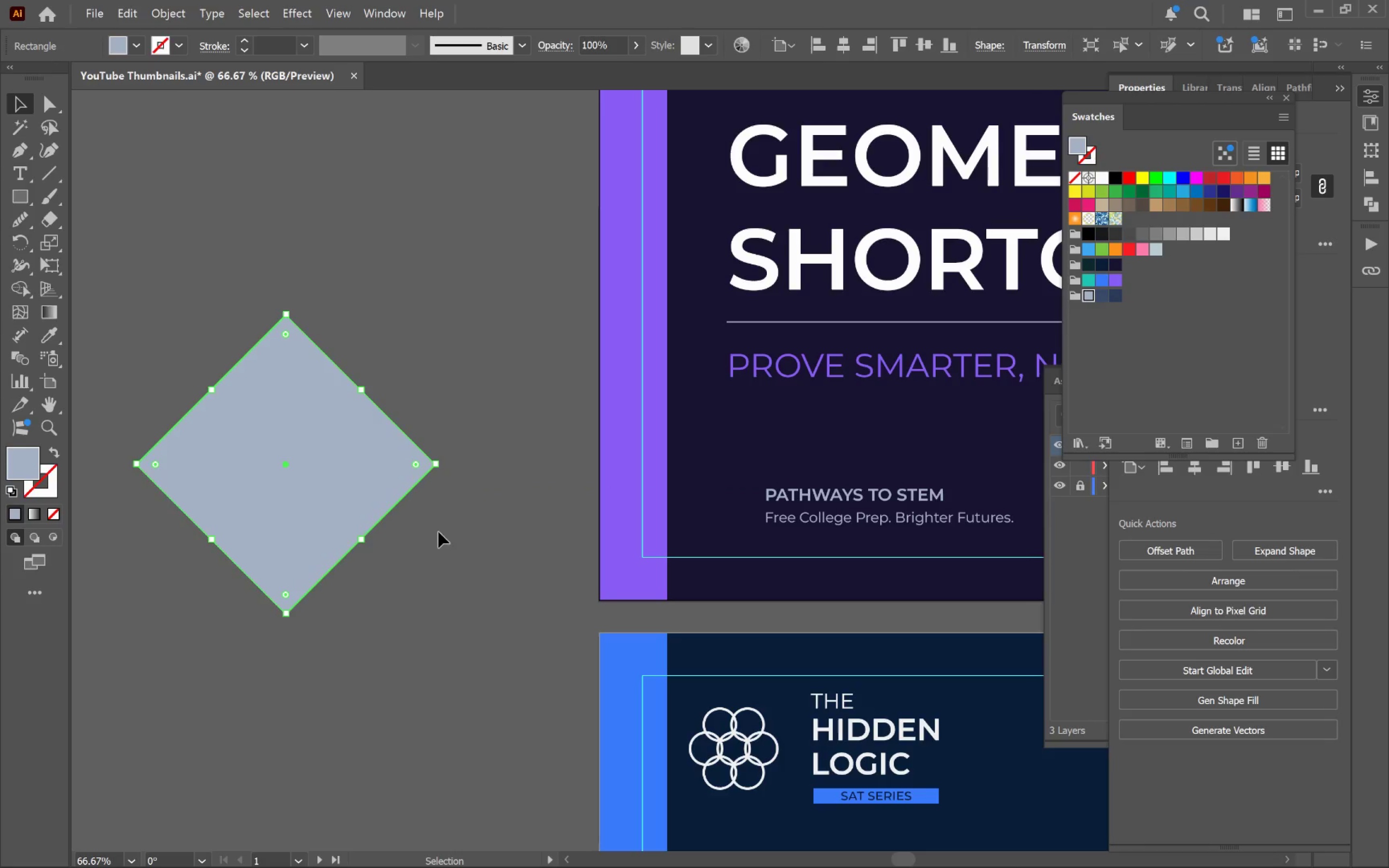 
hold_key(key=ShiftLeft, duration=2.4)
 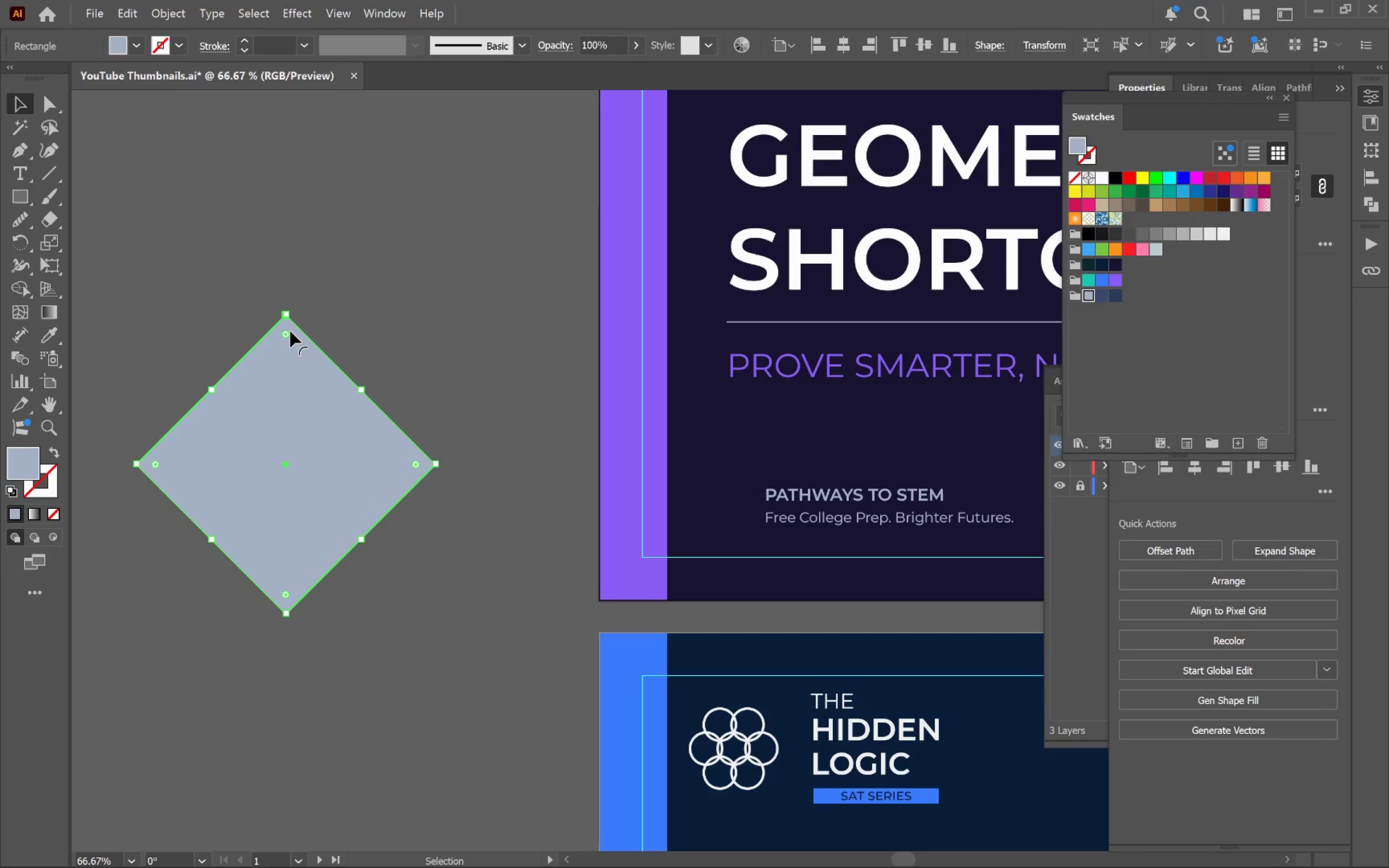 
wait(5.91)
 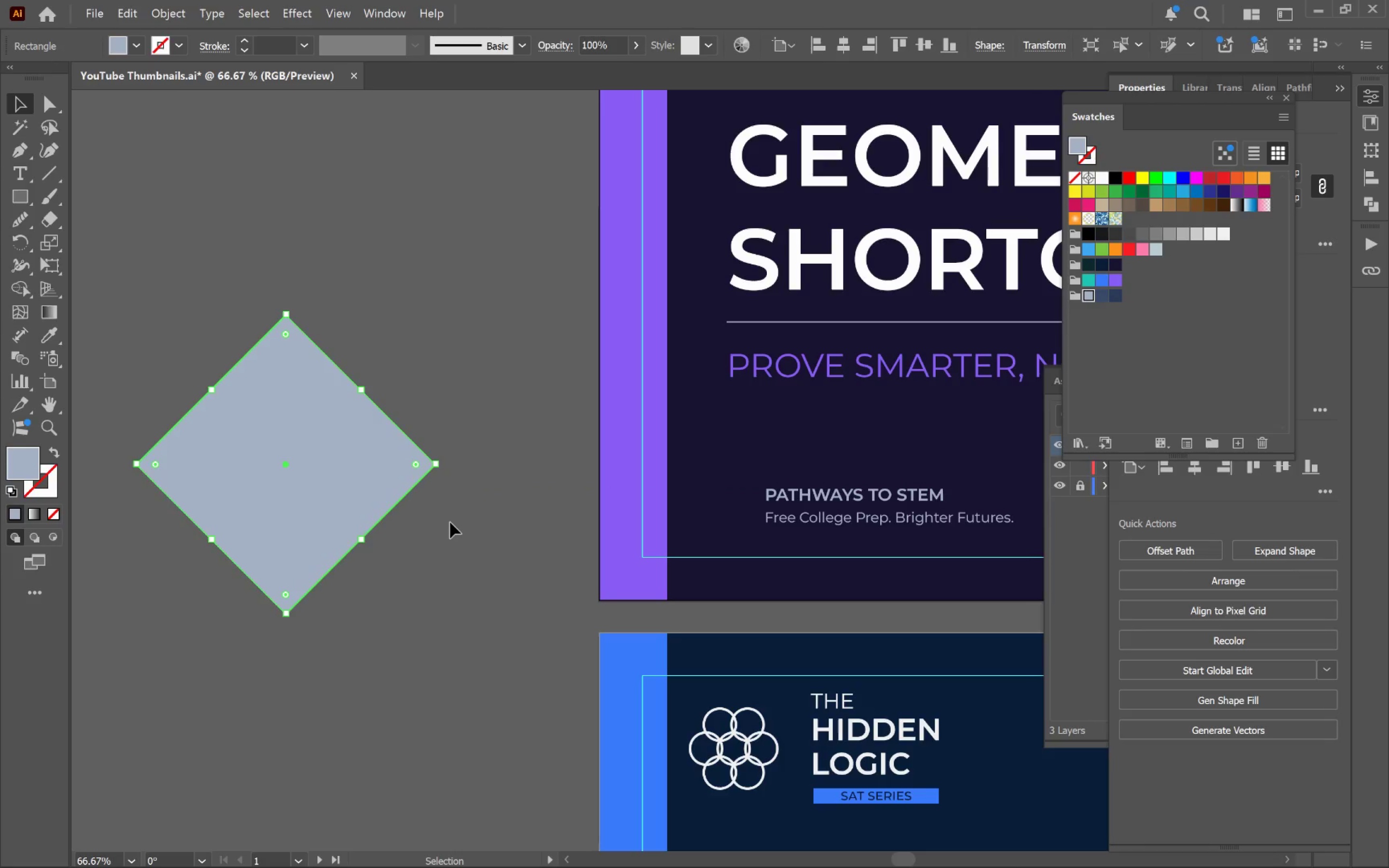 
key(A)
 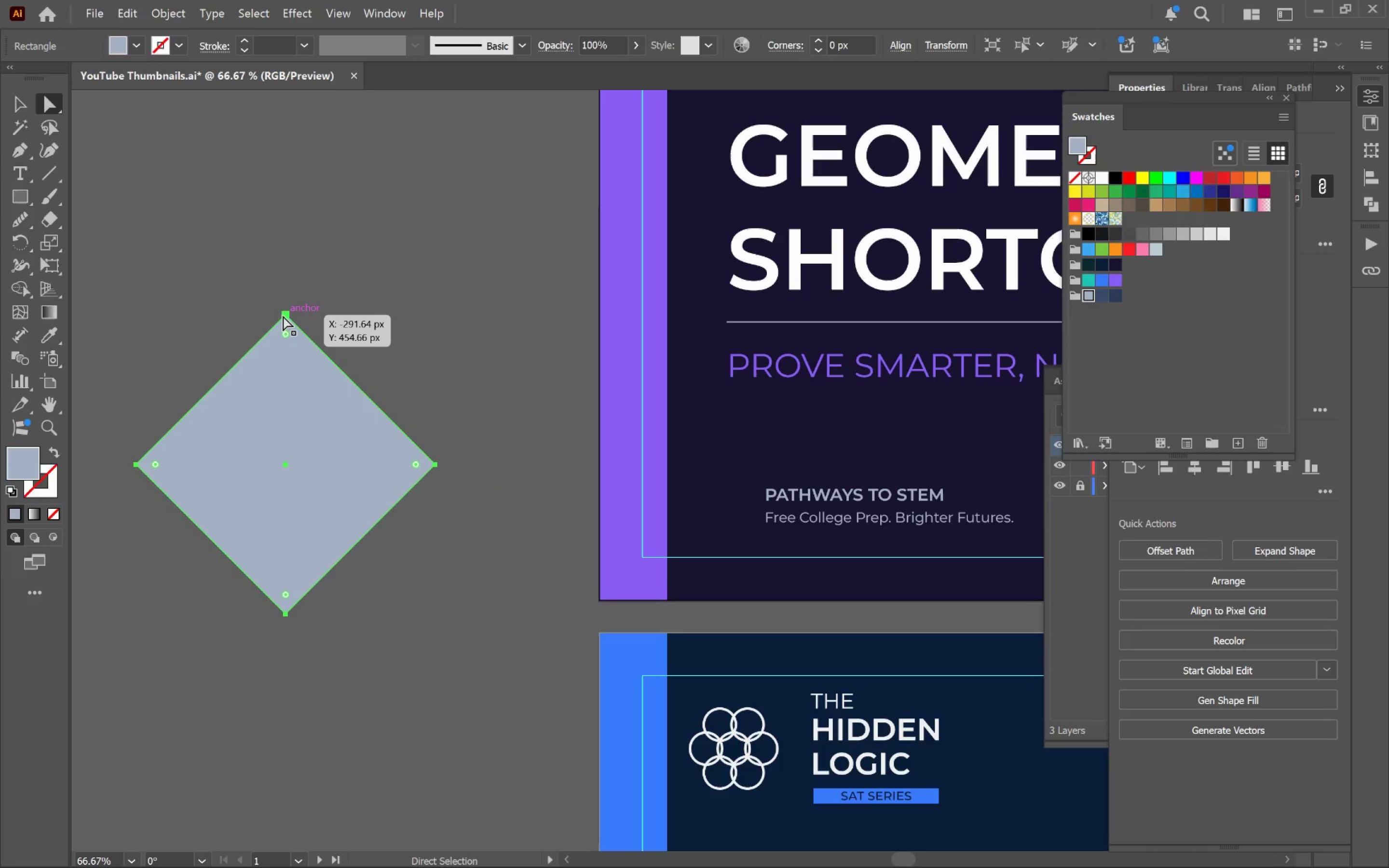 
left_click([283, 315])
 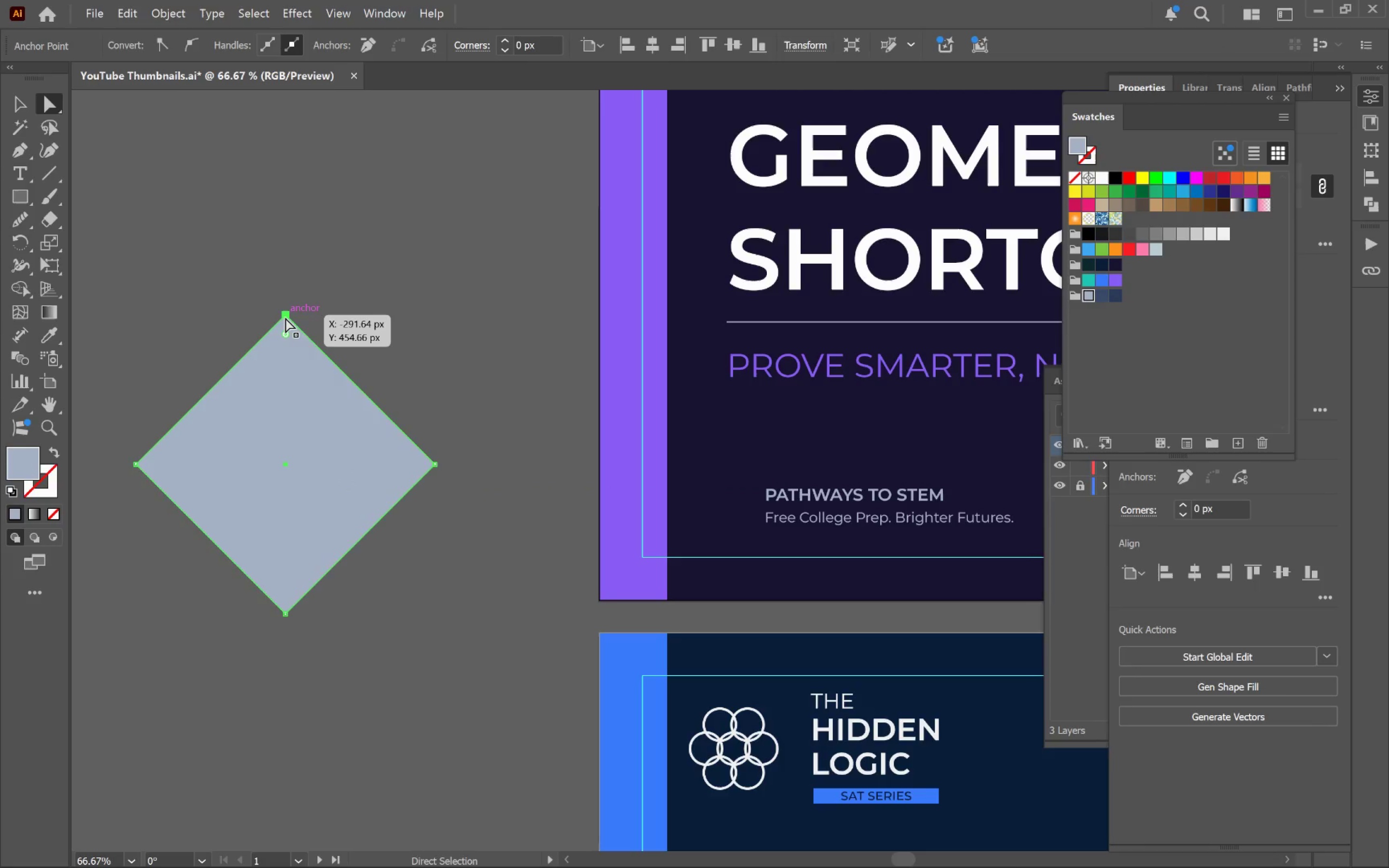 
left_click_drag(start_coordinate=[285, 317], to_coordinate=[284, 358])
 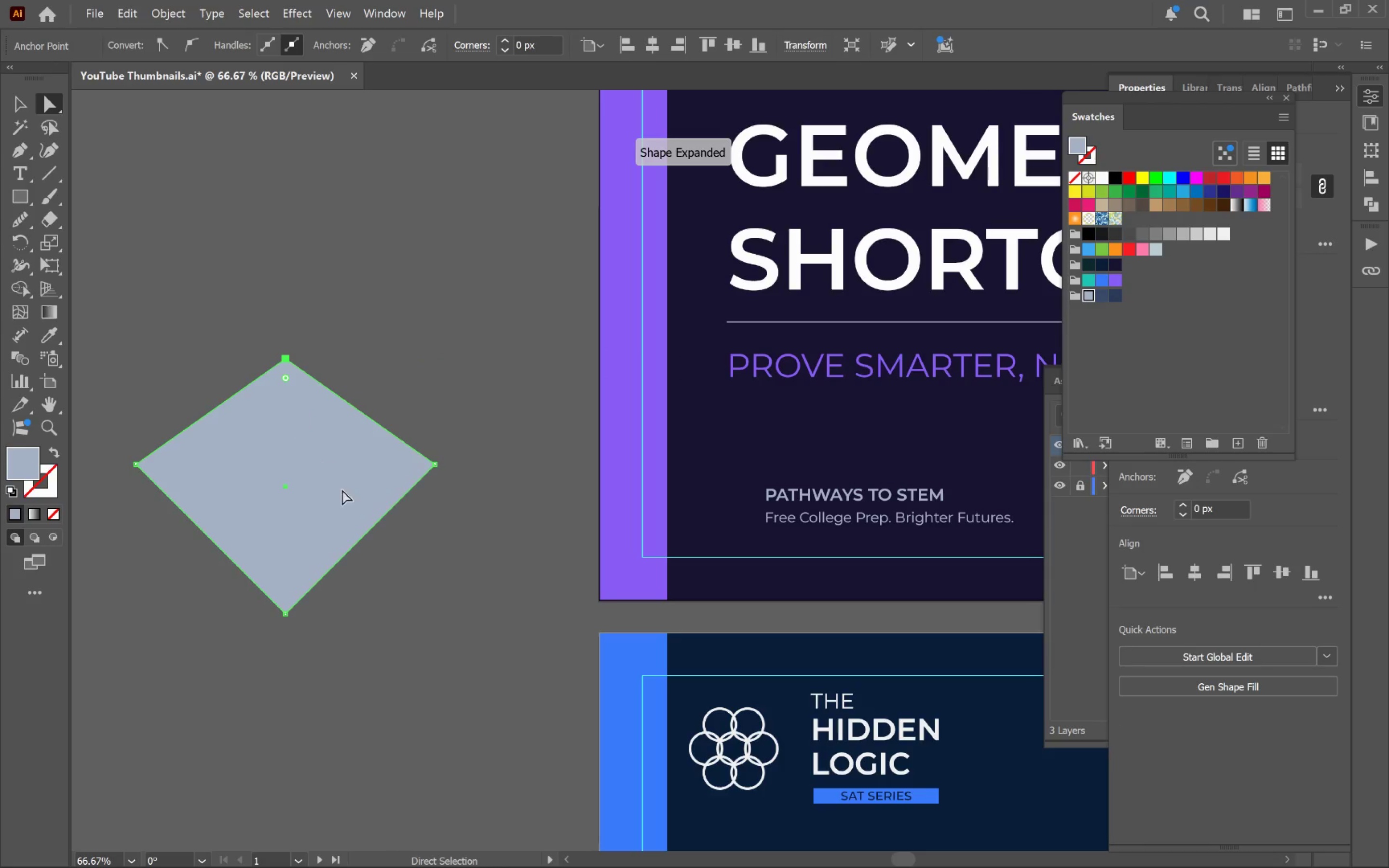 
hold_key(key=ShiftLeft, duration=3.08)
 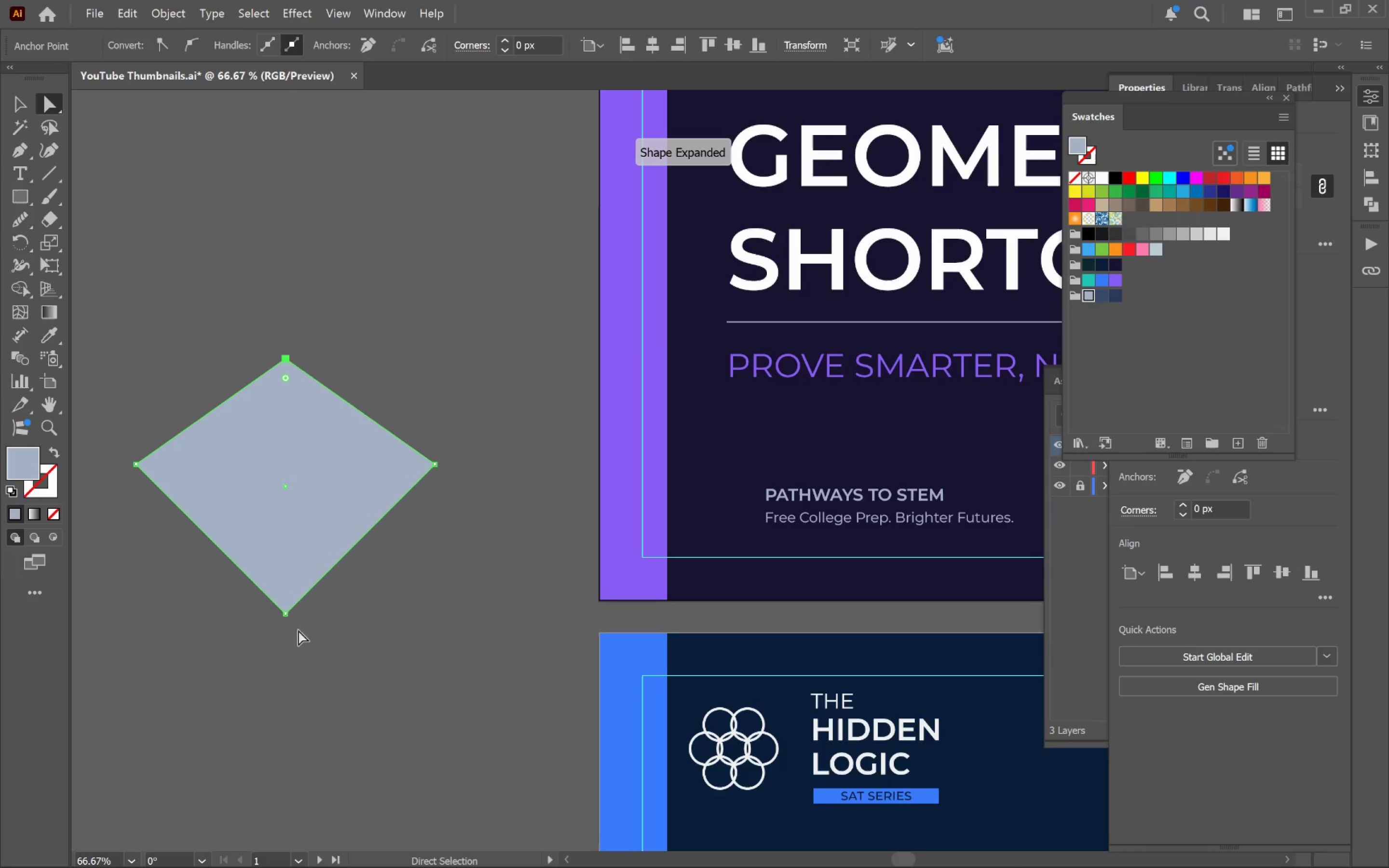 
left_click([285, 618])
 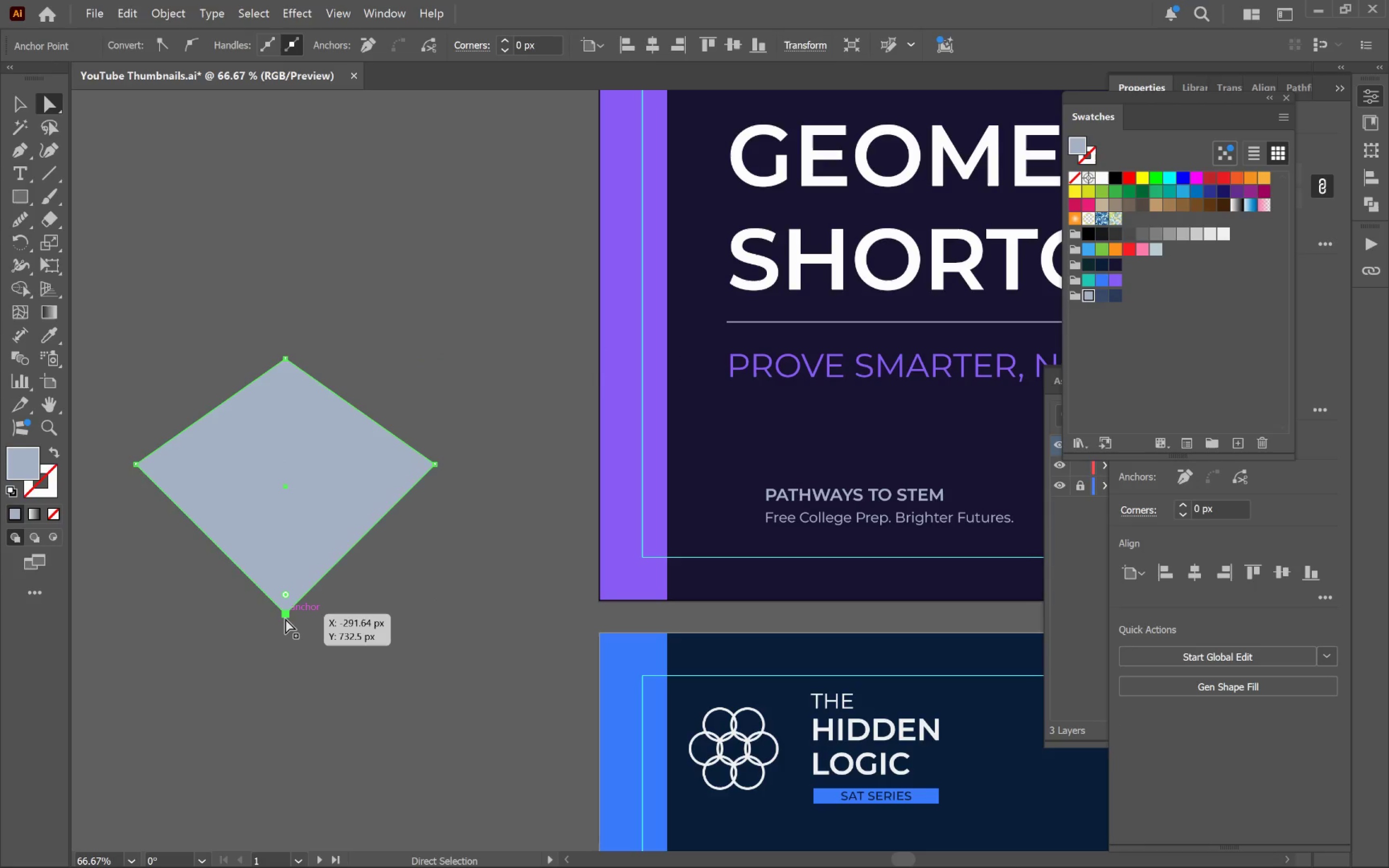 
key(Backspace)
 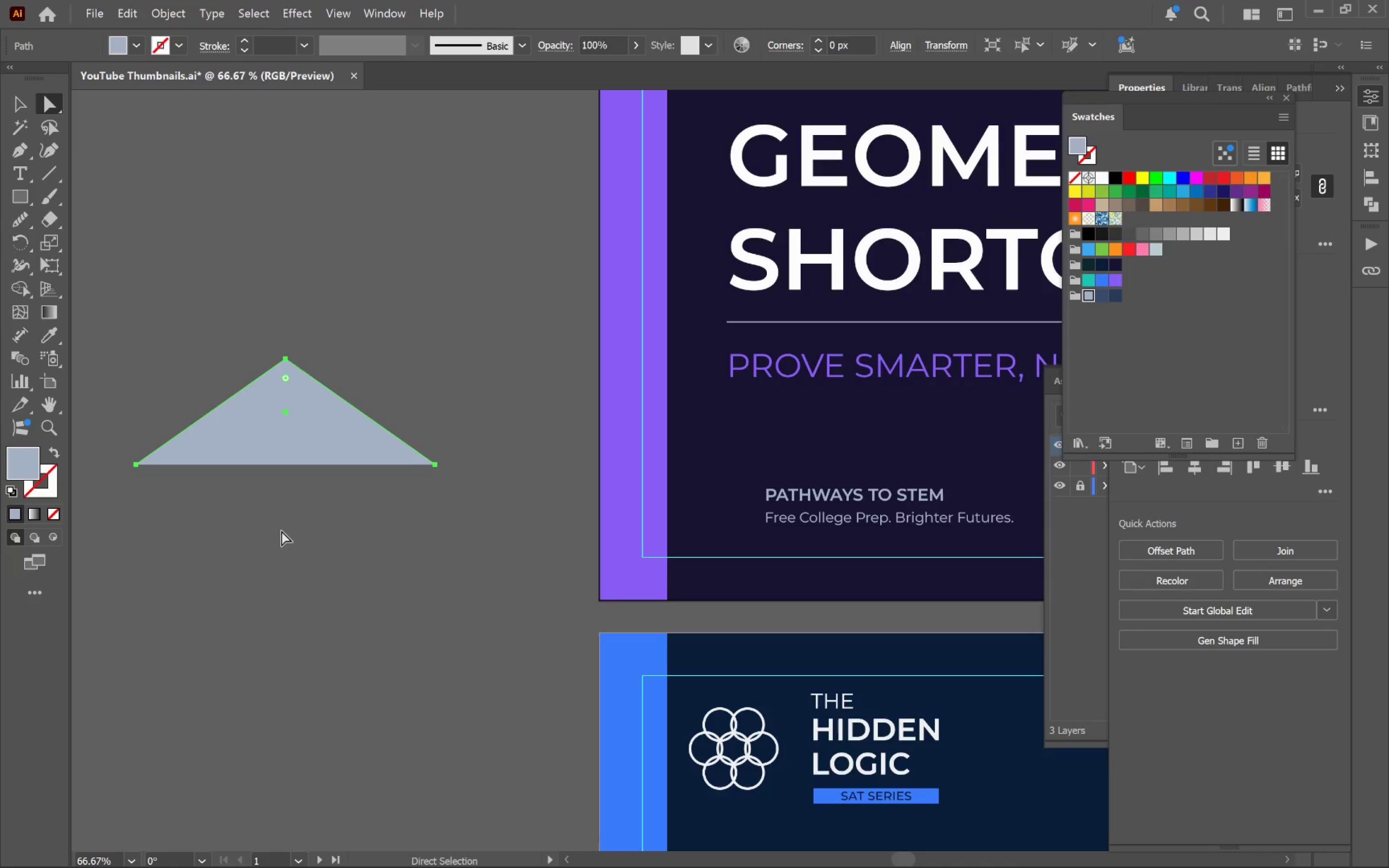 
left_click_drag(start_coordinate=[105, 297], to_coordinate=[476, 550])
 